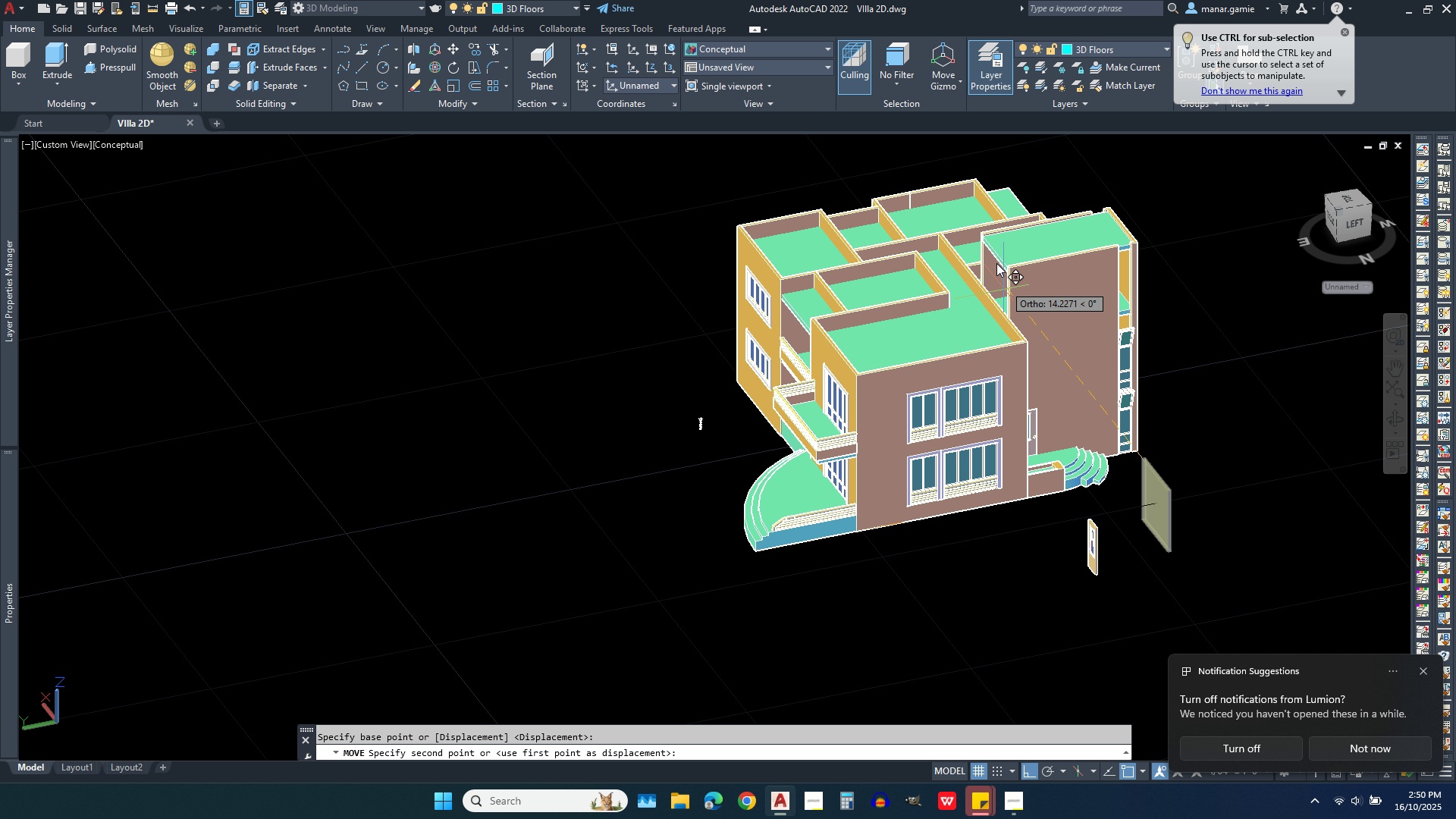 
scroll: coordinate [983, 246], scroll_direction: up, amount: 6.0
 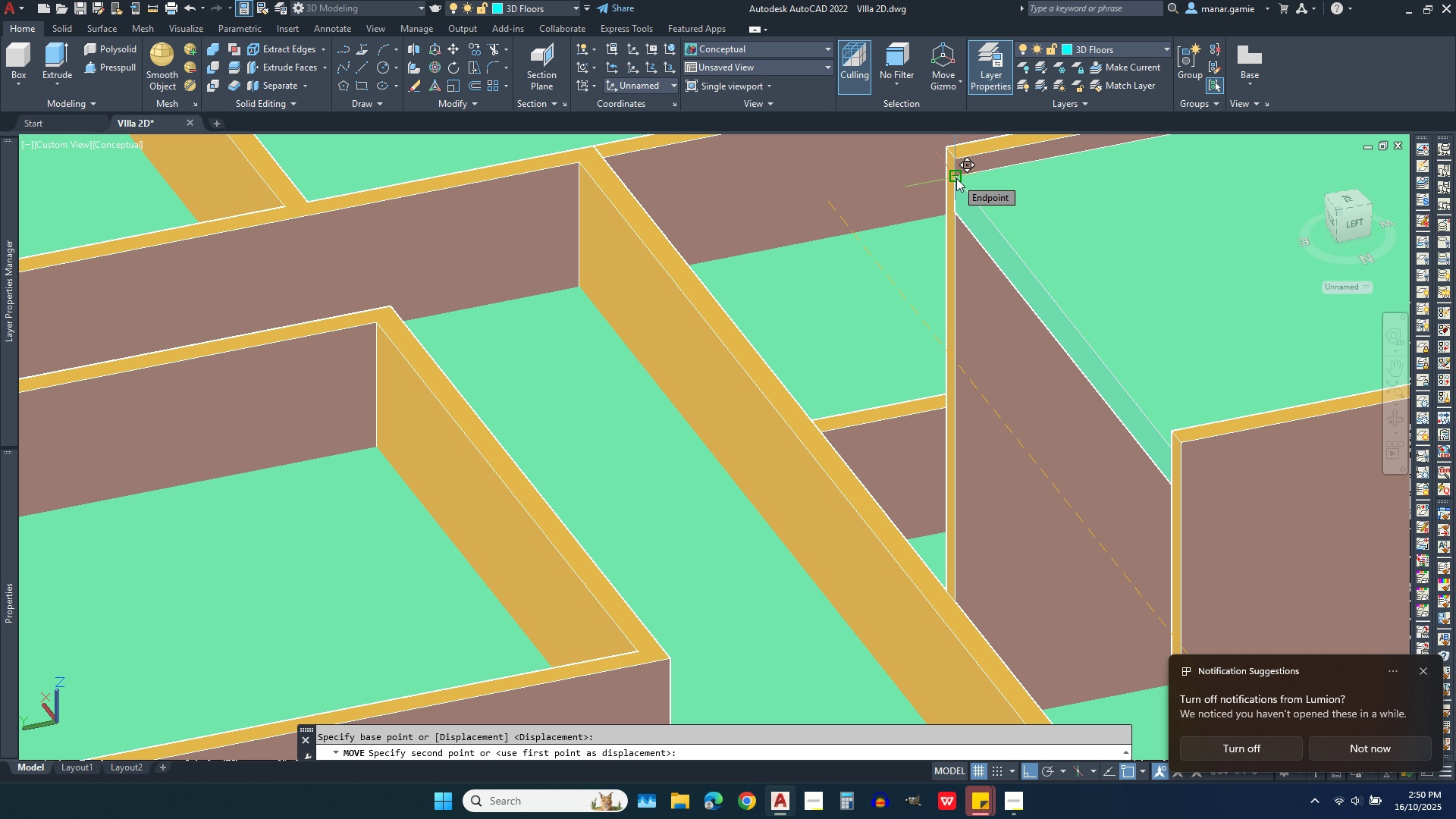 
wait(8.3)
 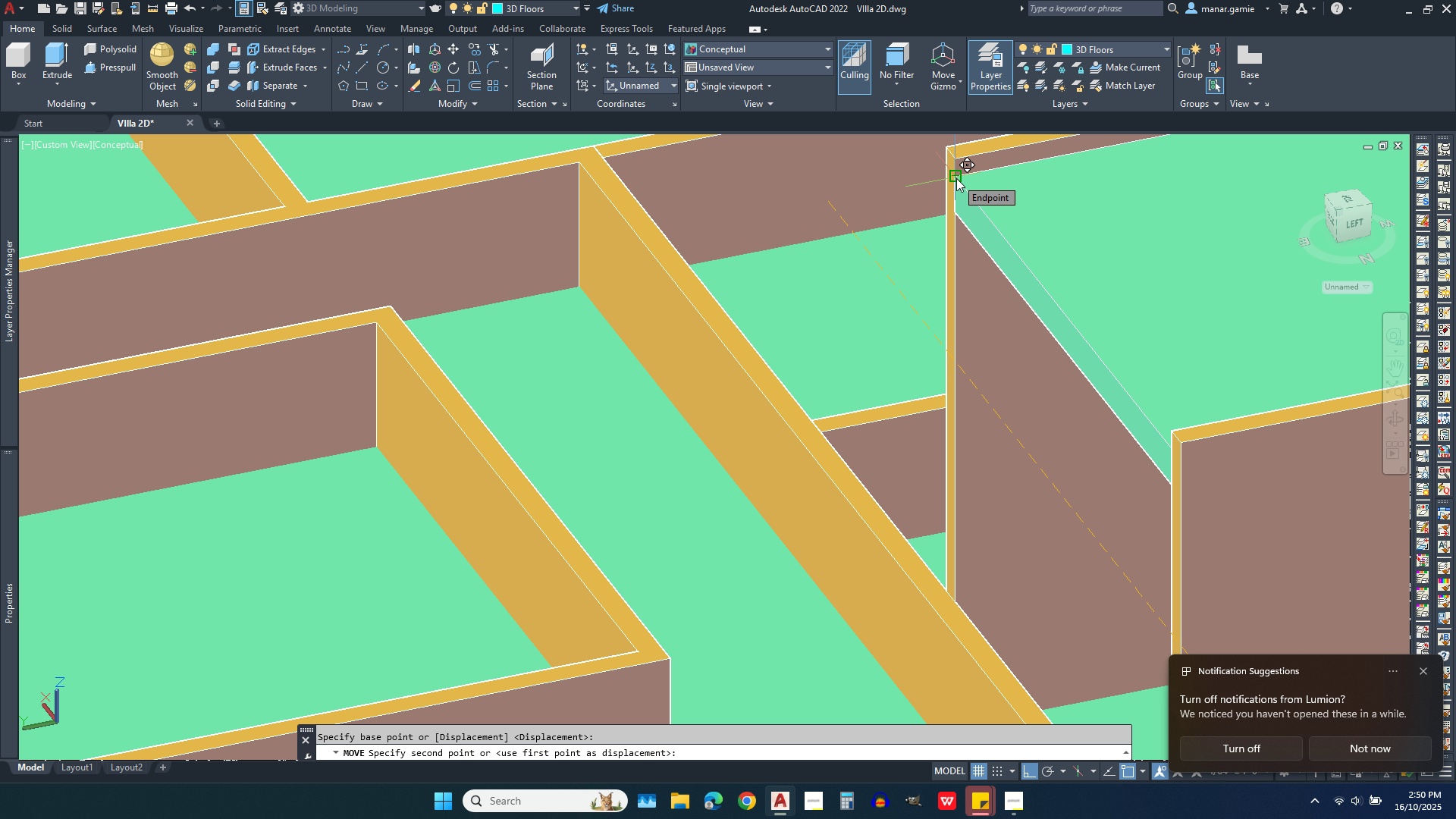 
left_click([956, 178])
 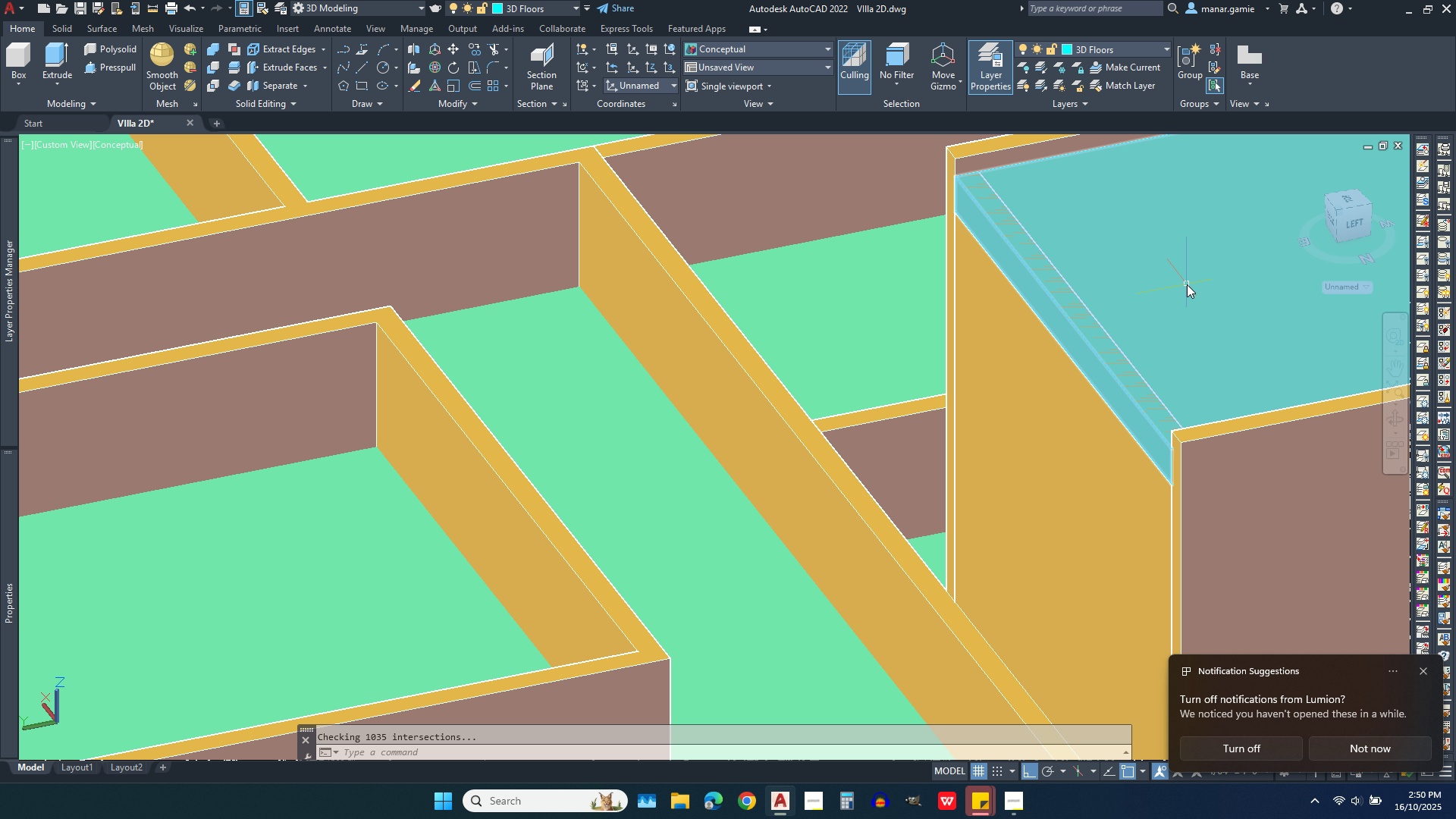 
scroll: coordinate [1192, 284], scroll_direction: down, amount: 1.0
 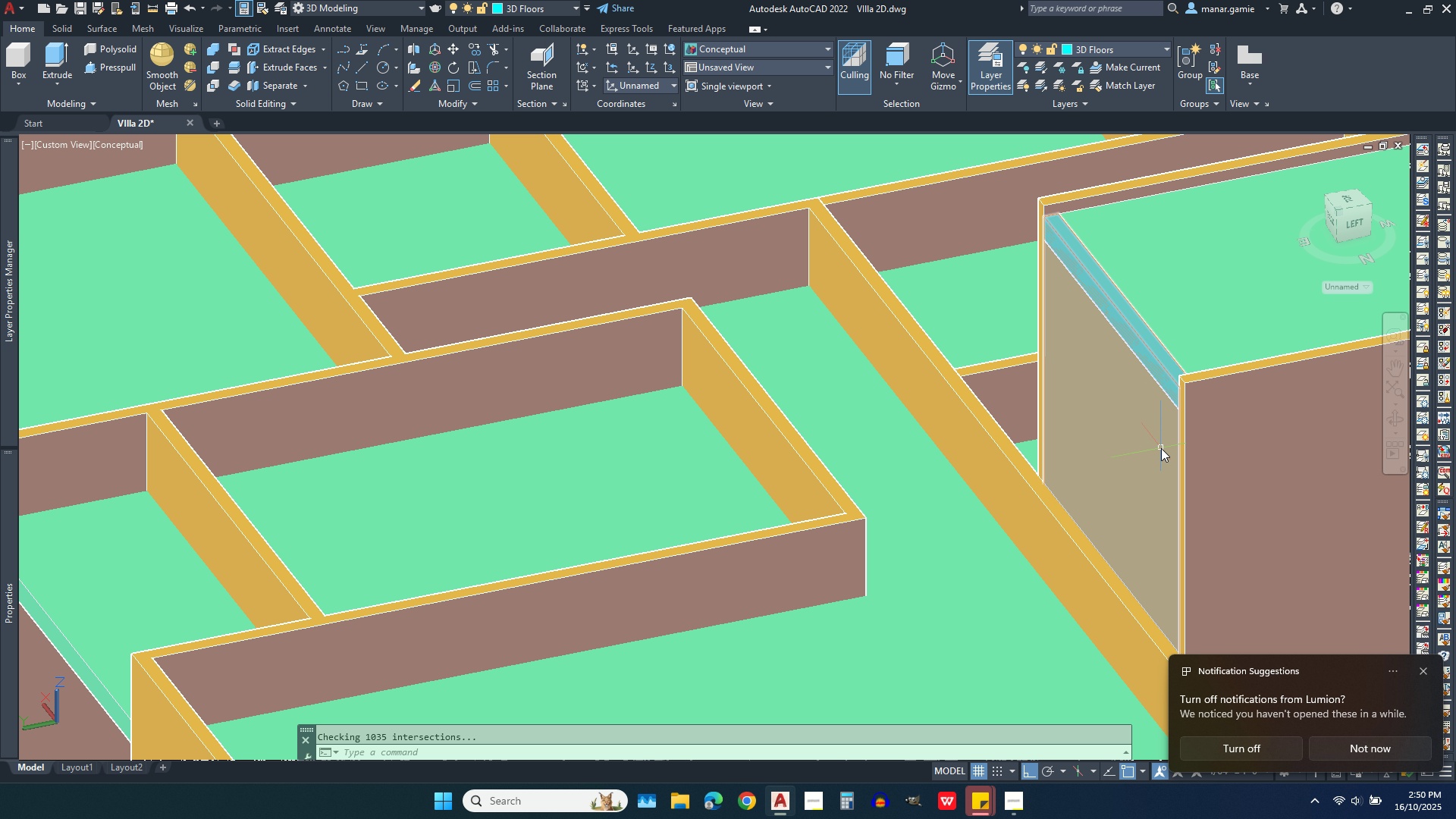 
mouse_move([1360, 464])
 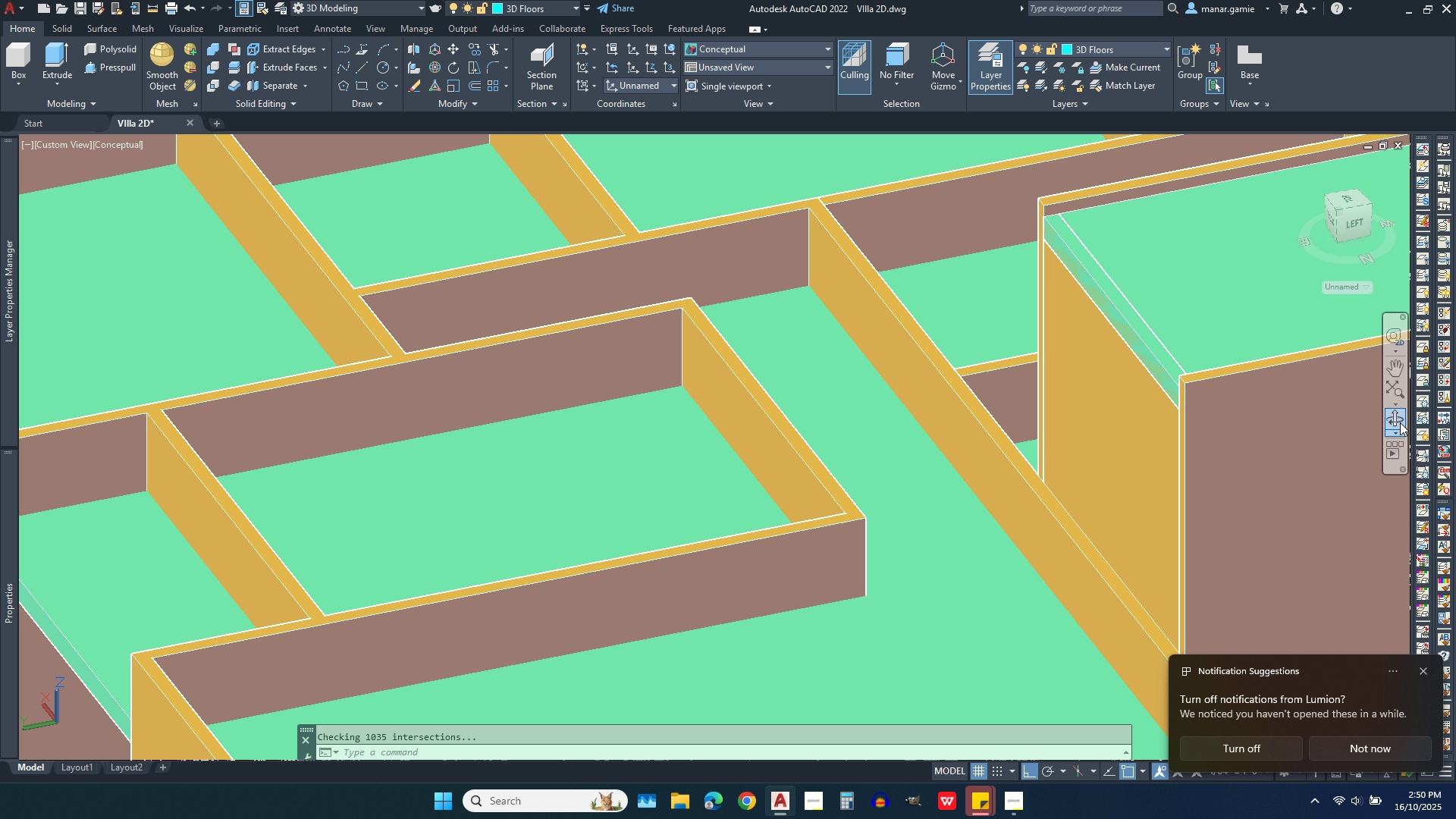 
left_click([1400, 422])
 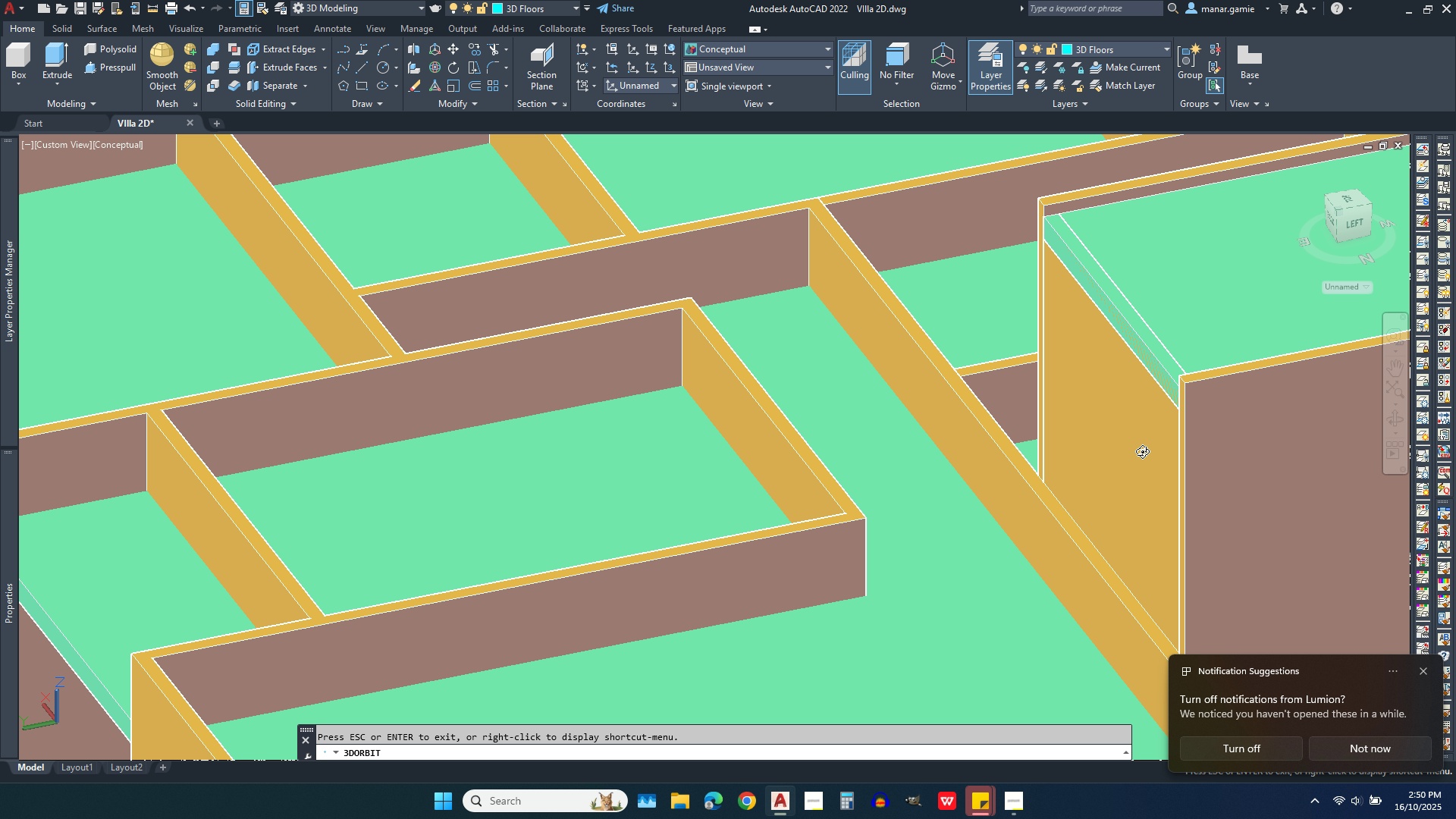 
left_click_drag(start_coordinate=[1137, 451], to_coordinate=[954, 414])
 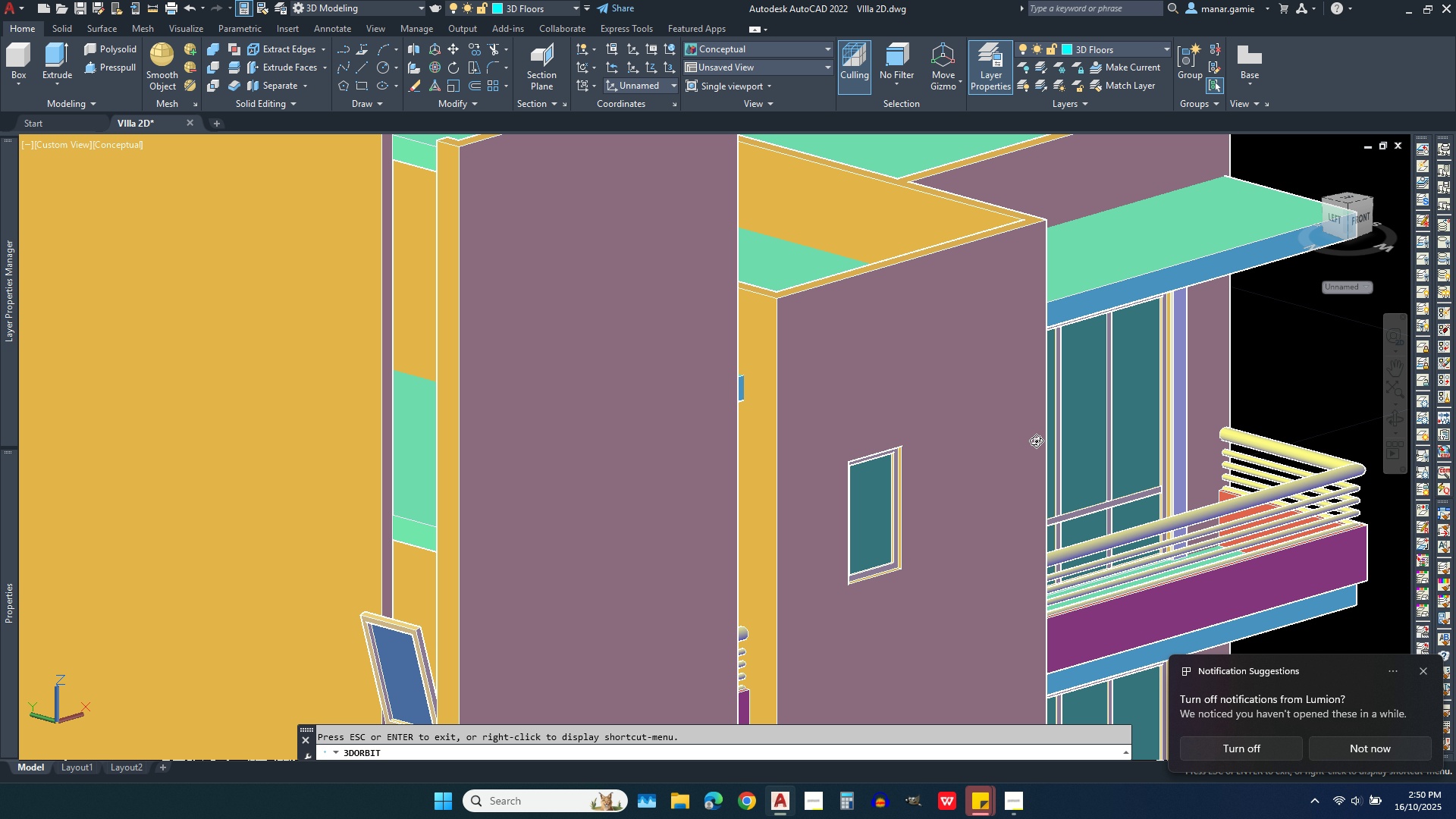 
scroll: coordinate [1043, 448], scroll_direction: down, amount: 7.0
 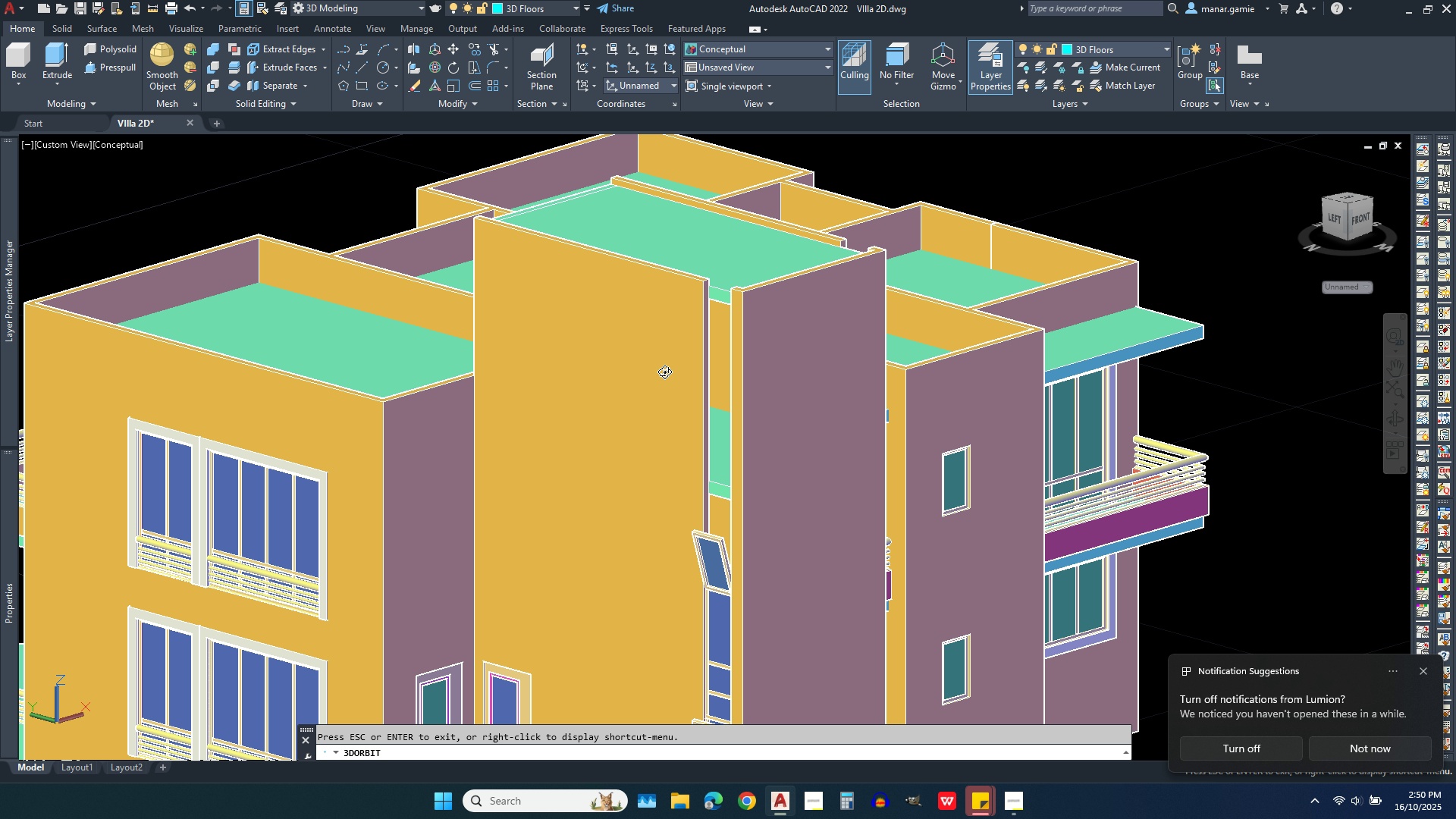 
left_click_drag(start_coordinate=[686, 377], to_coordinate=[852, 395])
 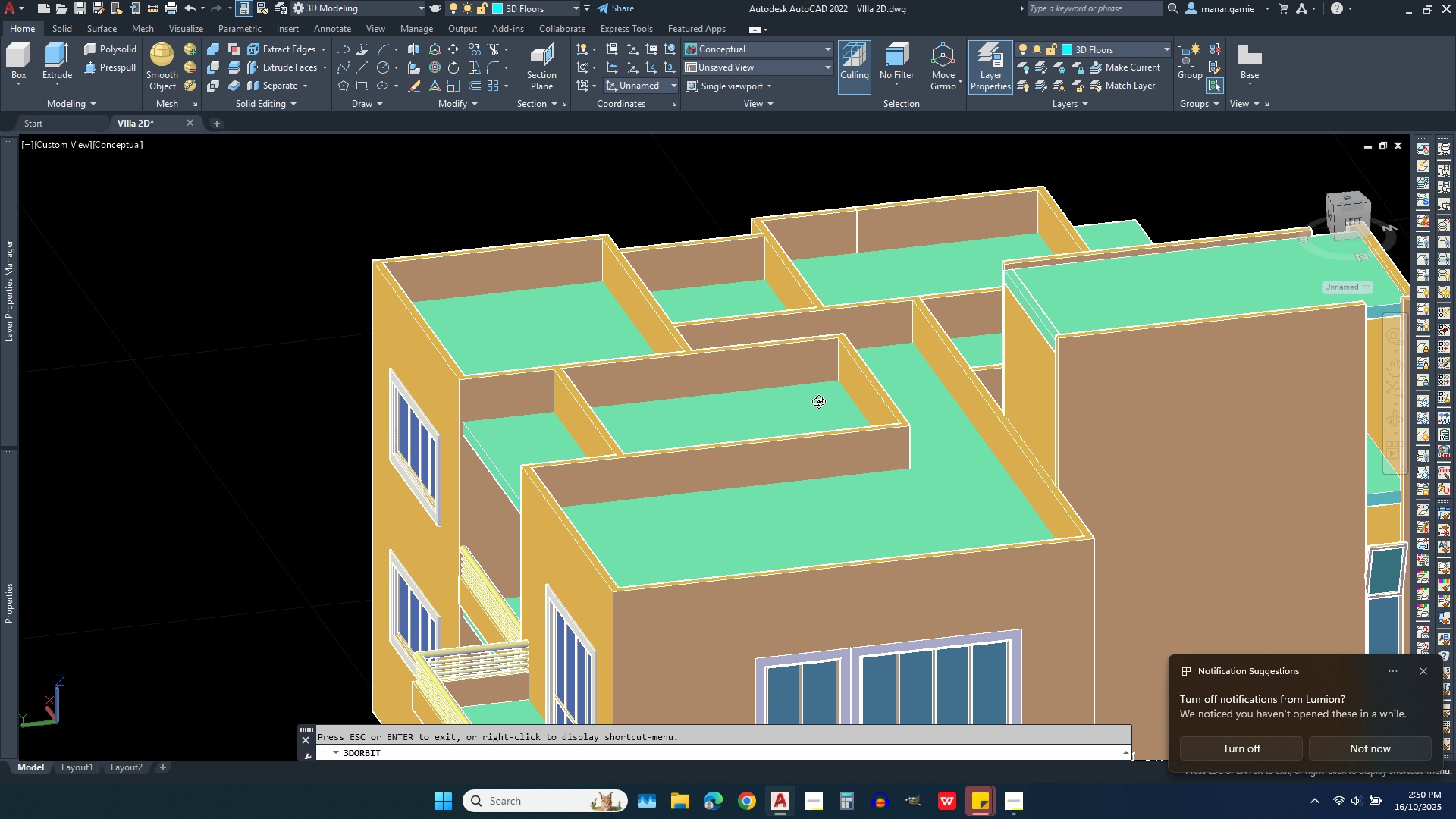 
scroll: coordinate [818, 401], scroll_direction: down, amount: 3.0
 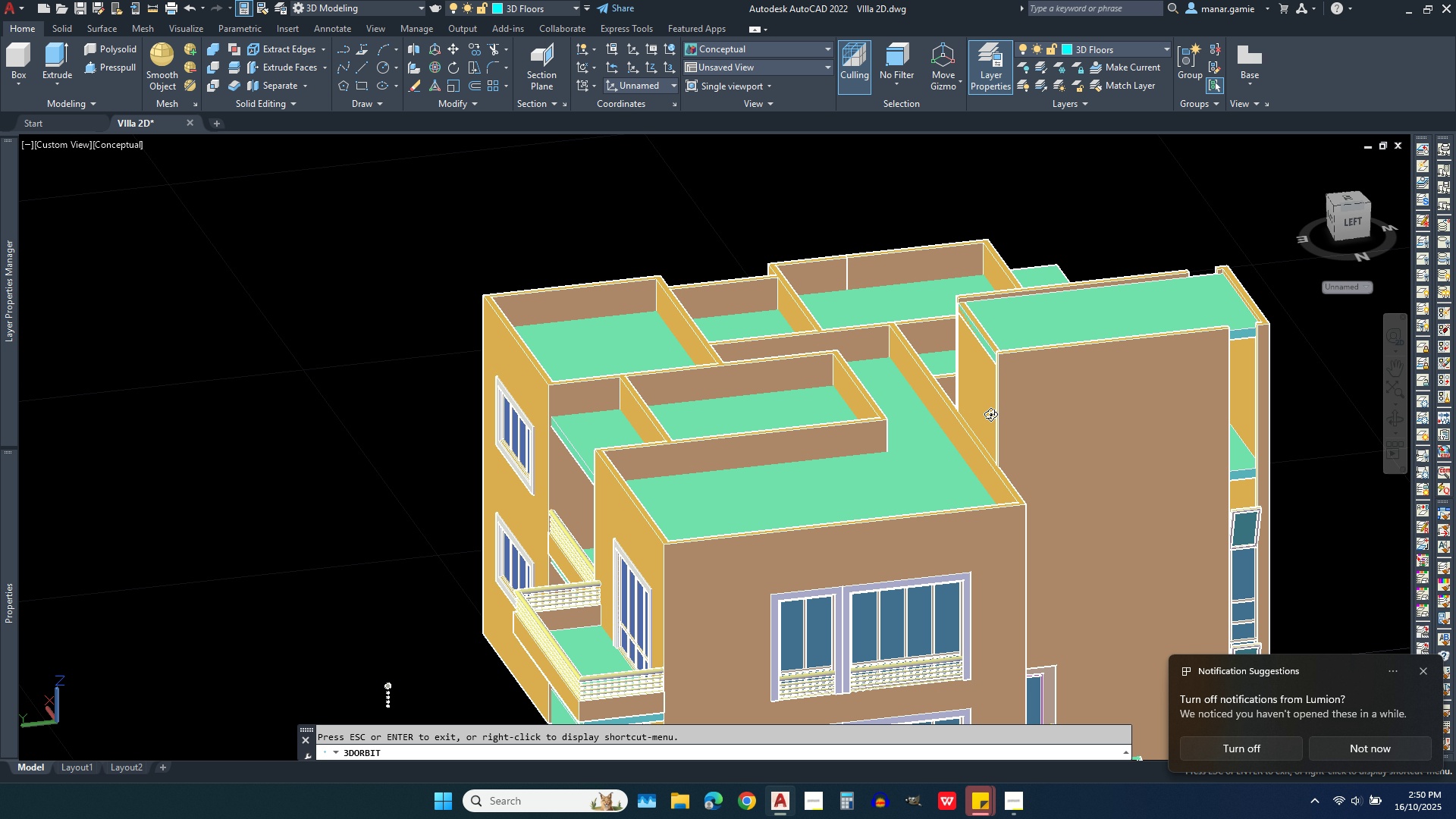 
left_click_drag(start_coordinate=[993, 416], to_coordinate=[1107, 446])
 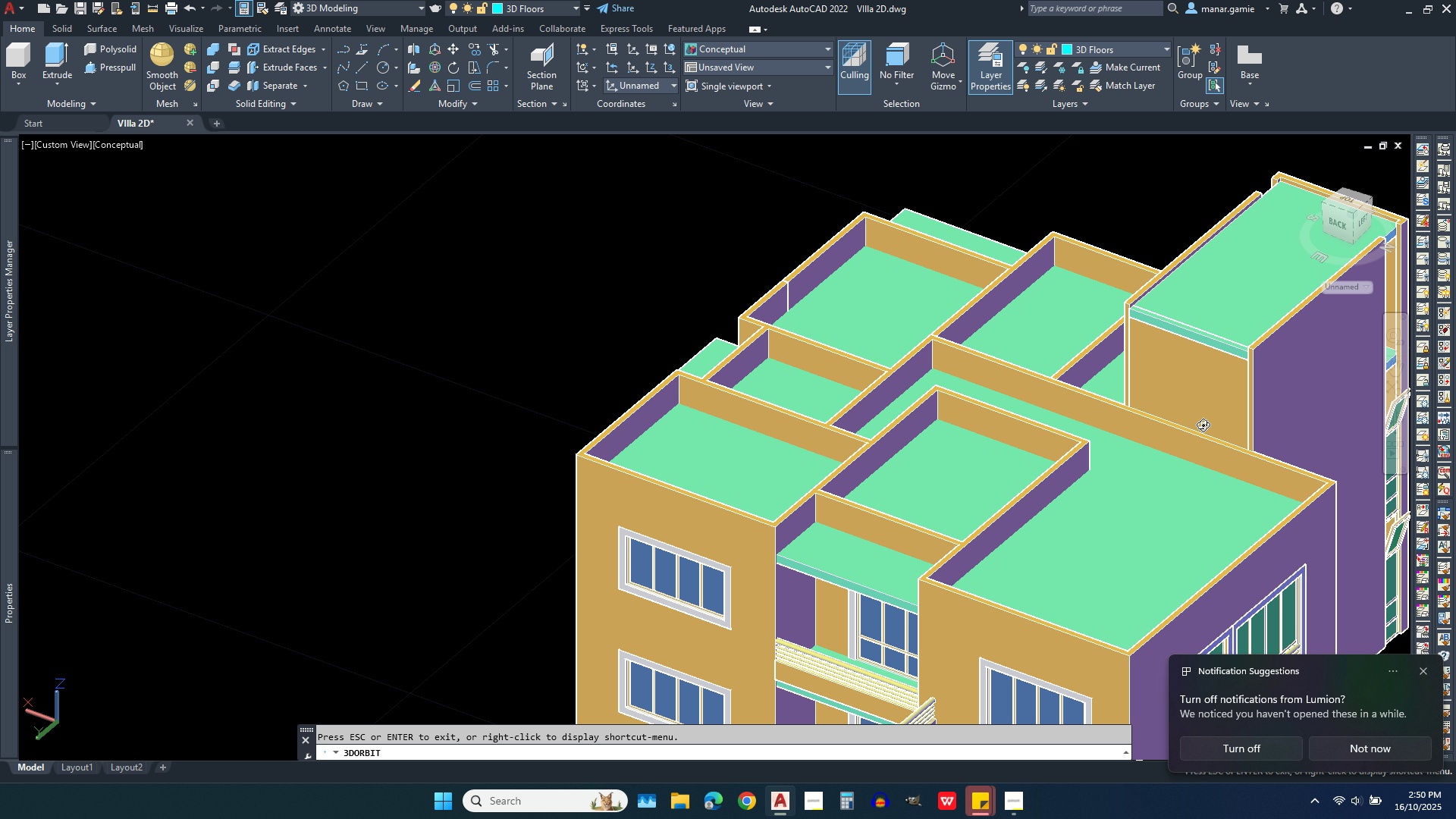 
scroll: coordinate [1224, 419], scroll_direction: up, amount: 7.0
 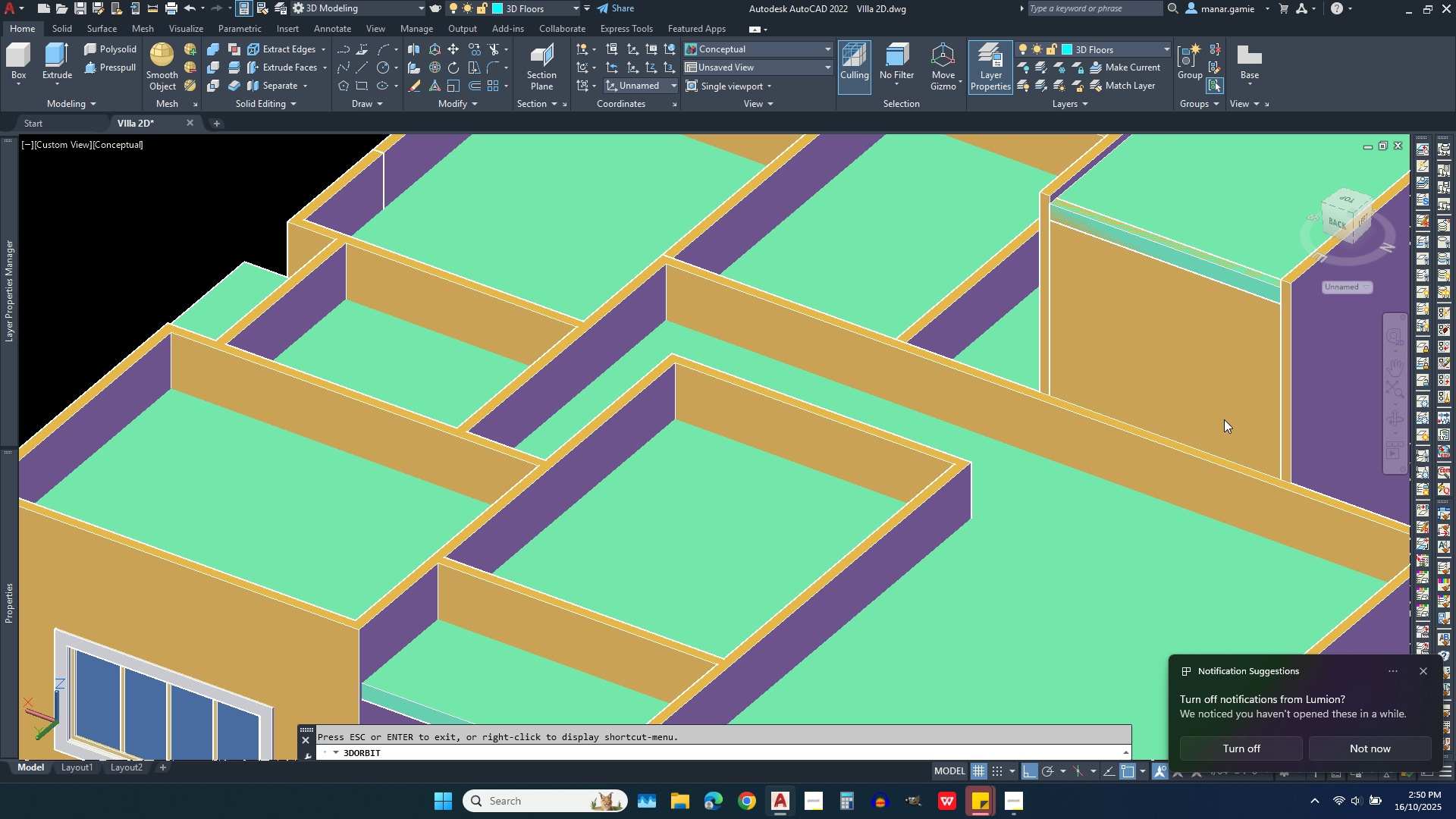 
key(Escape)
 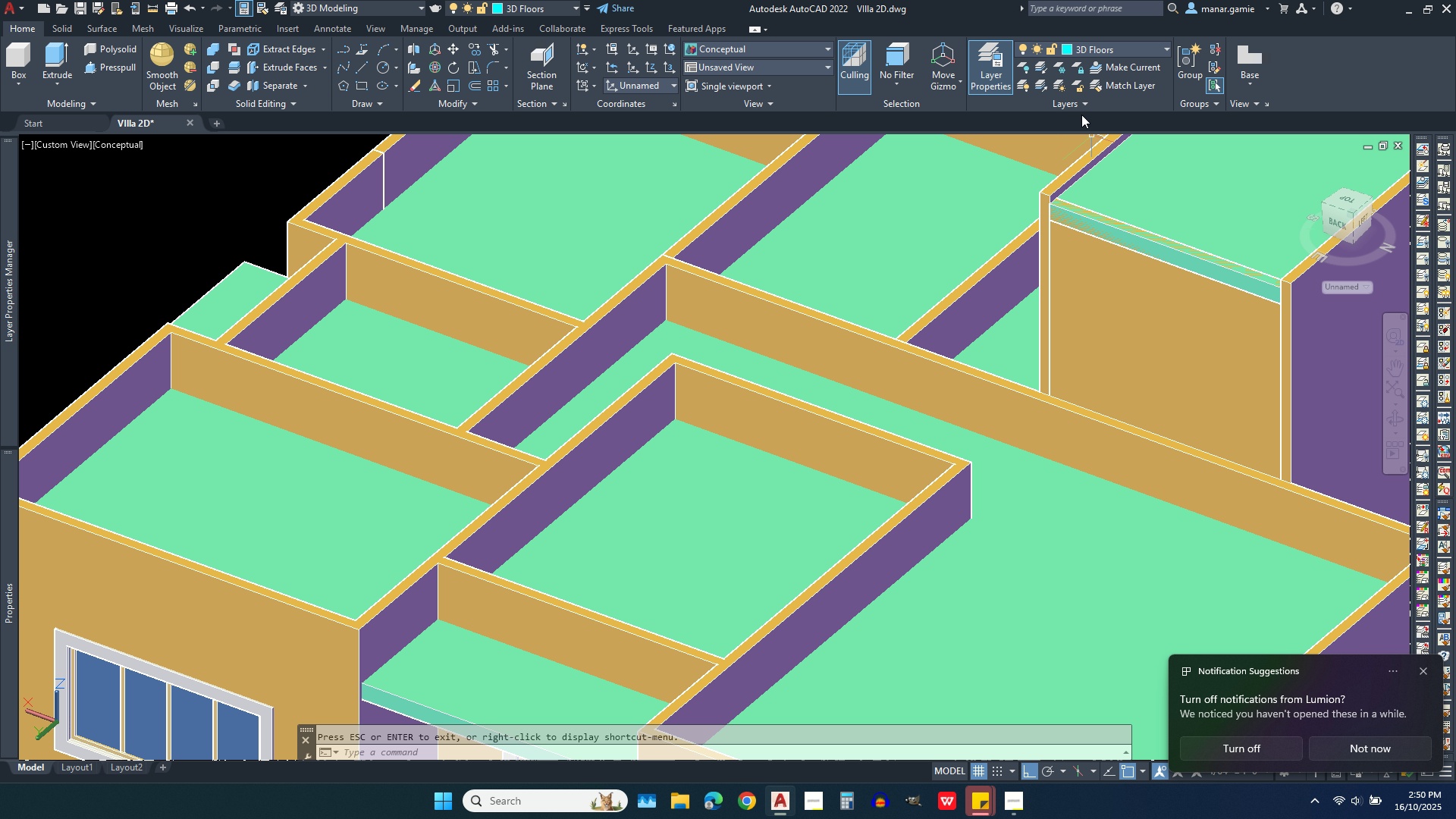 
key(Escape)
 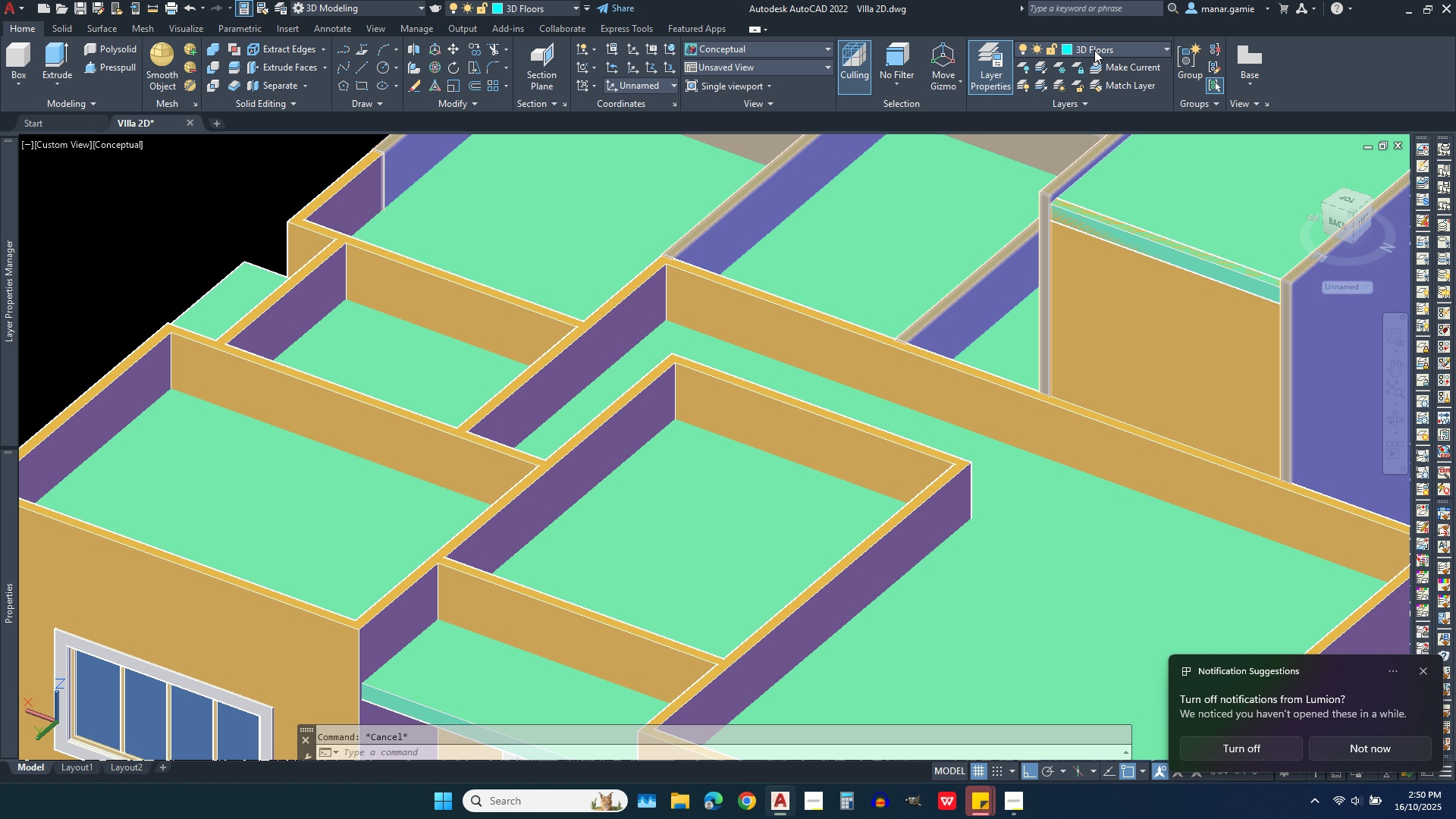 
left_click([1094, 50])
 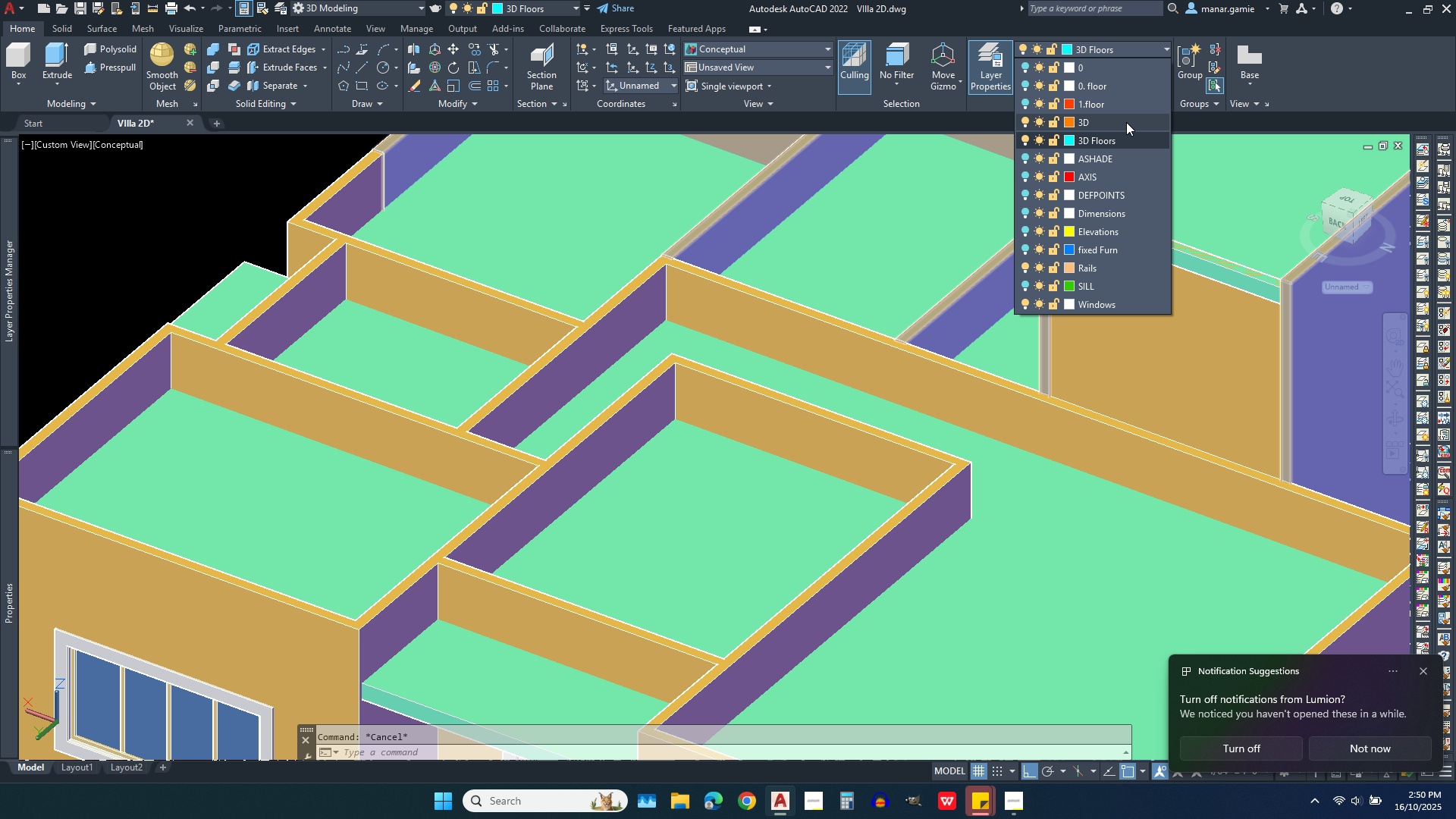 
left_click([1126, 122])
 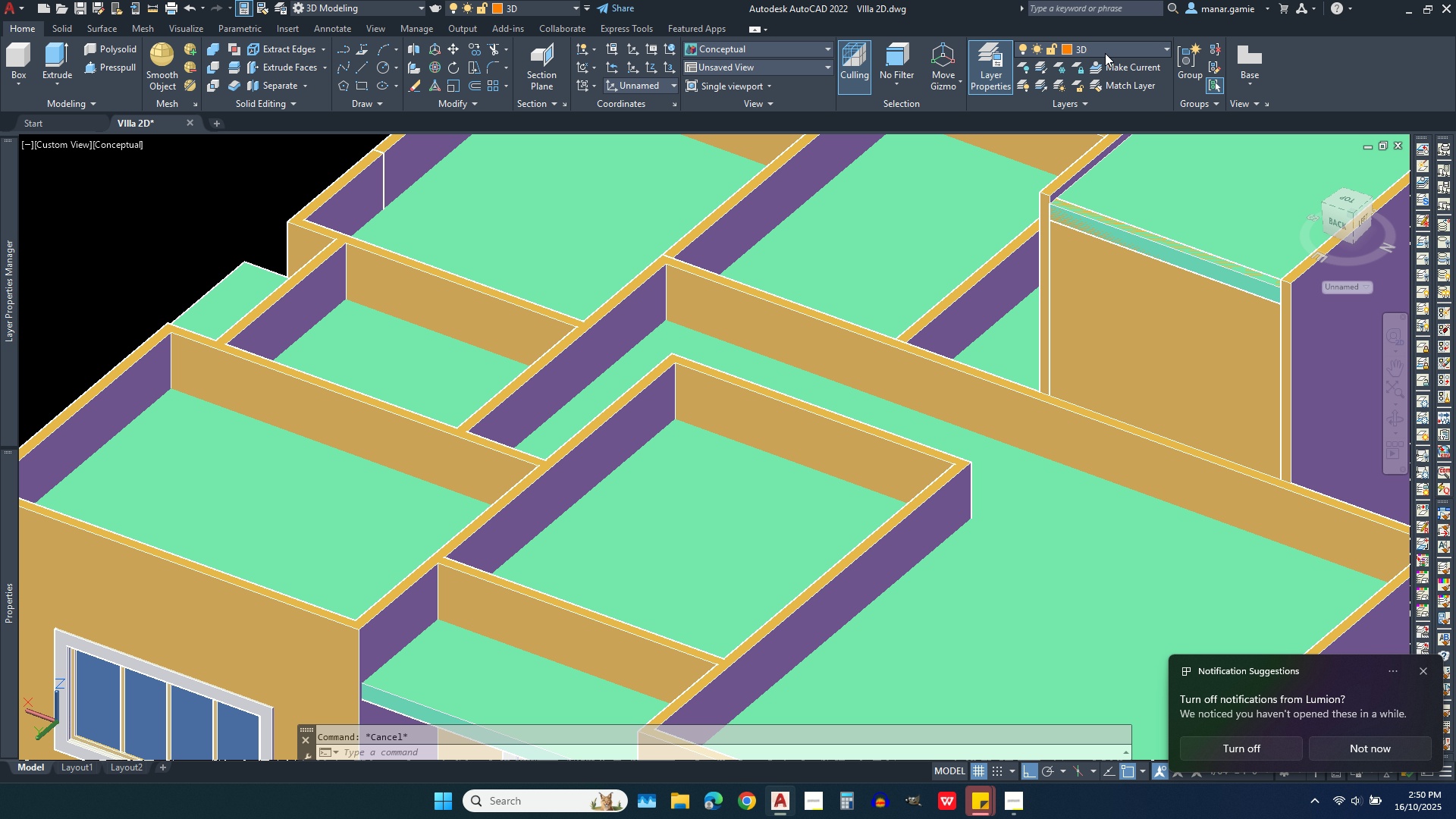 
left_click([1105, 53])
 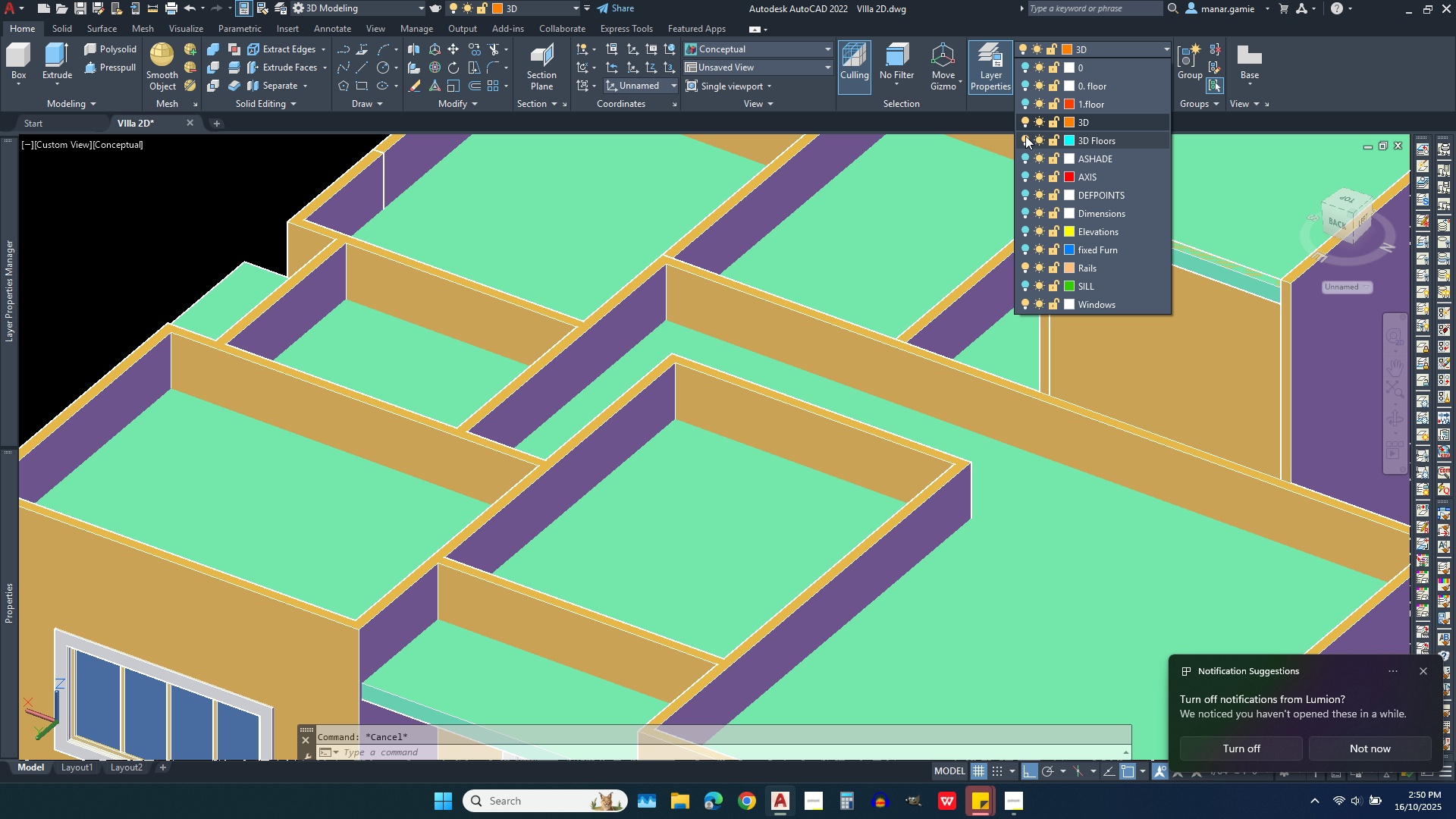 
left_click([1025, 136])
 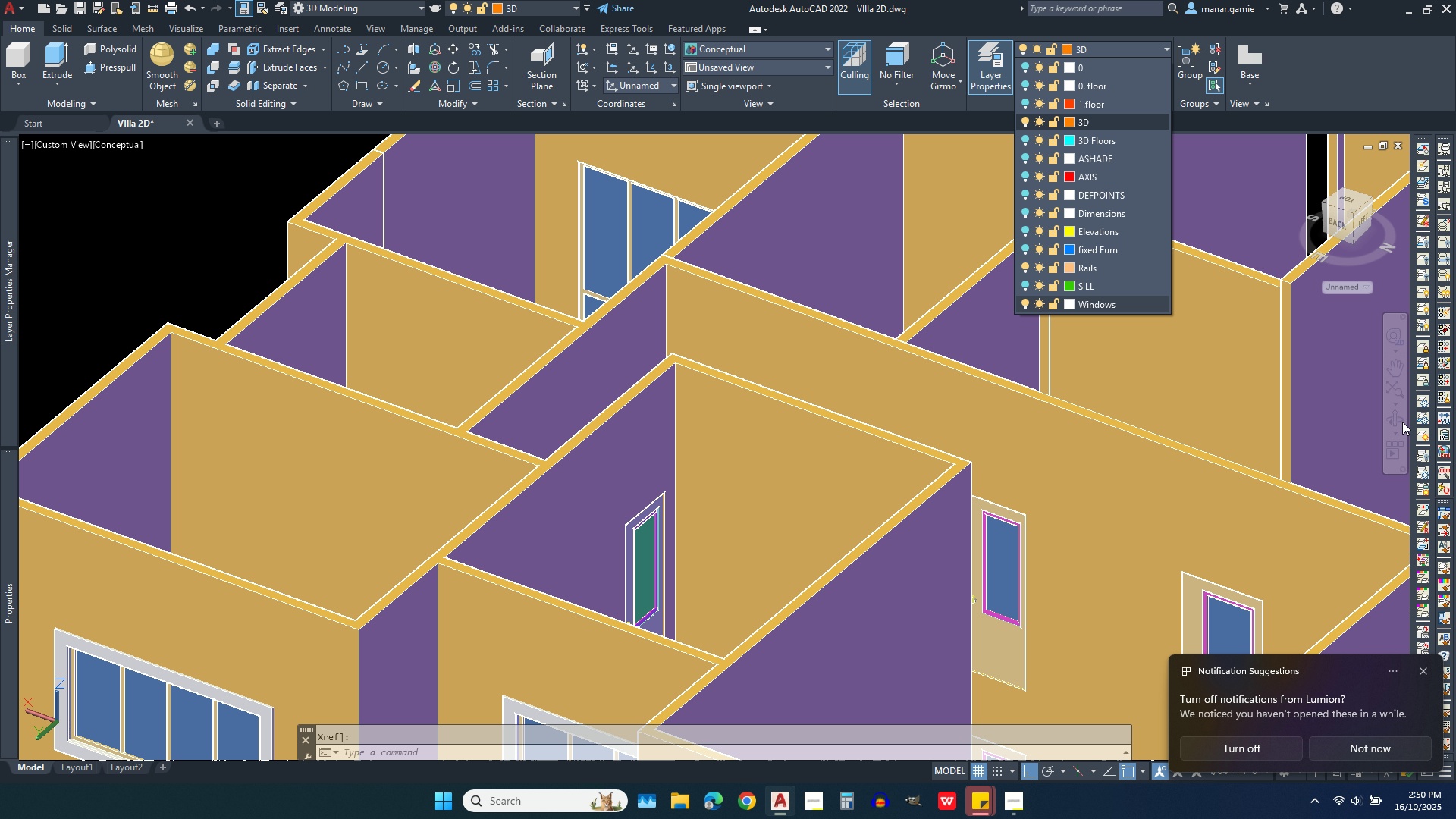 
double_click([1395, 419])
 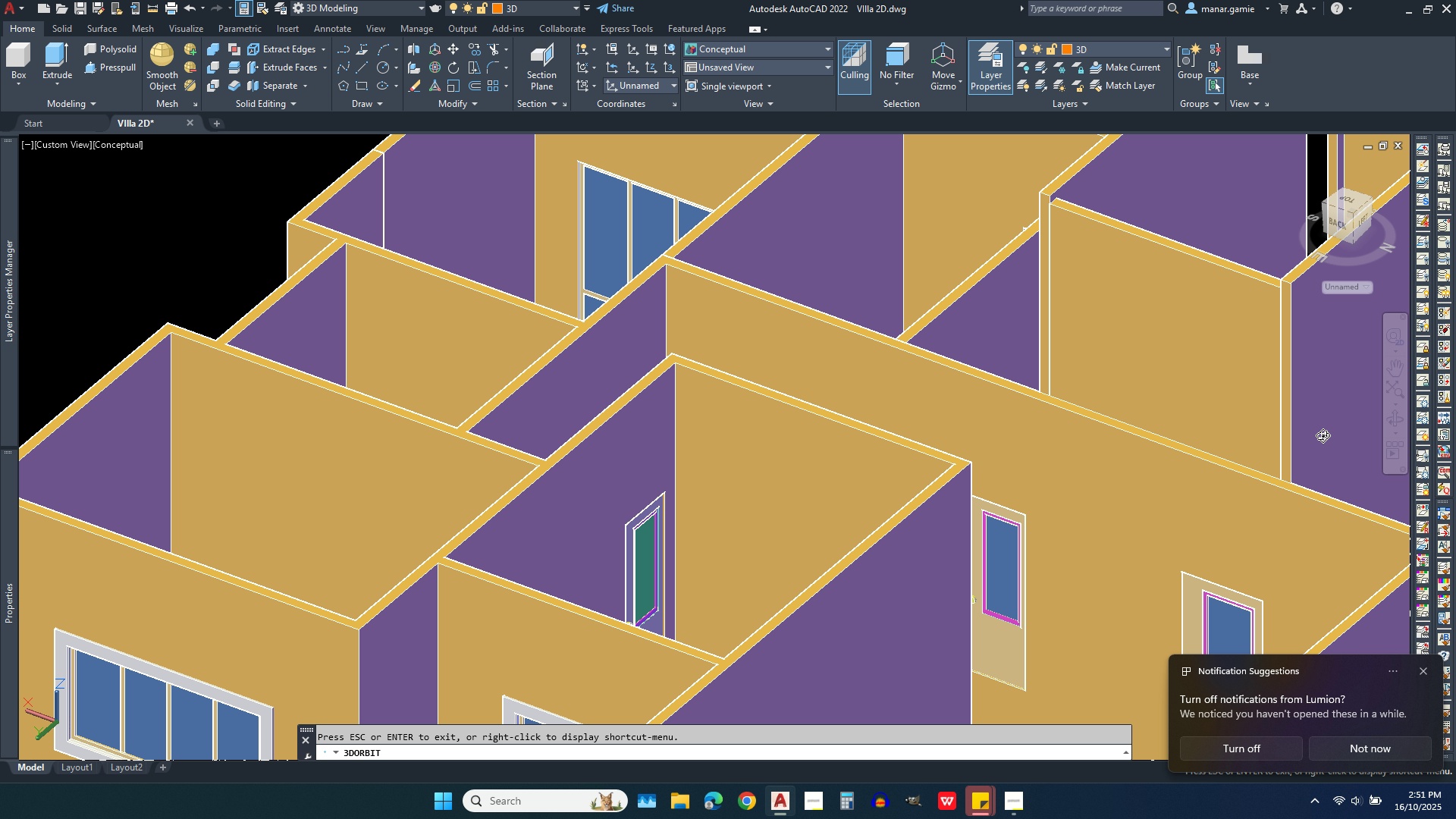 
left_click_drag(start_coordinate=[1320, 435], to_coordinate=[917, 510])
 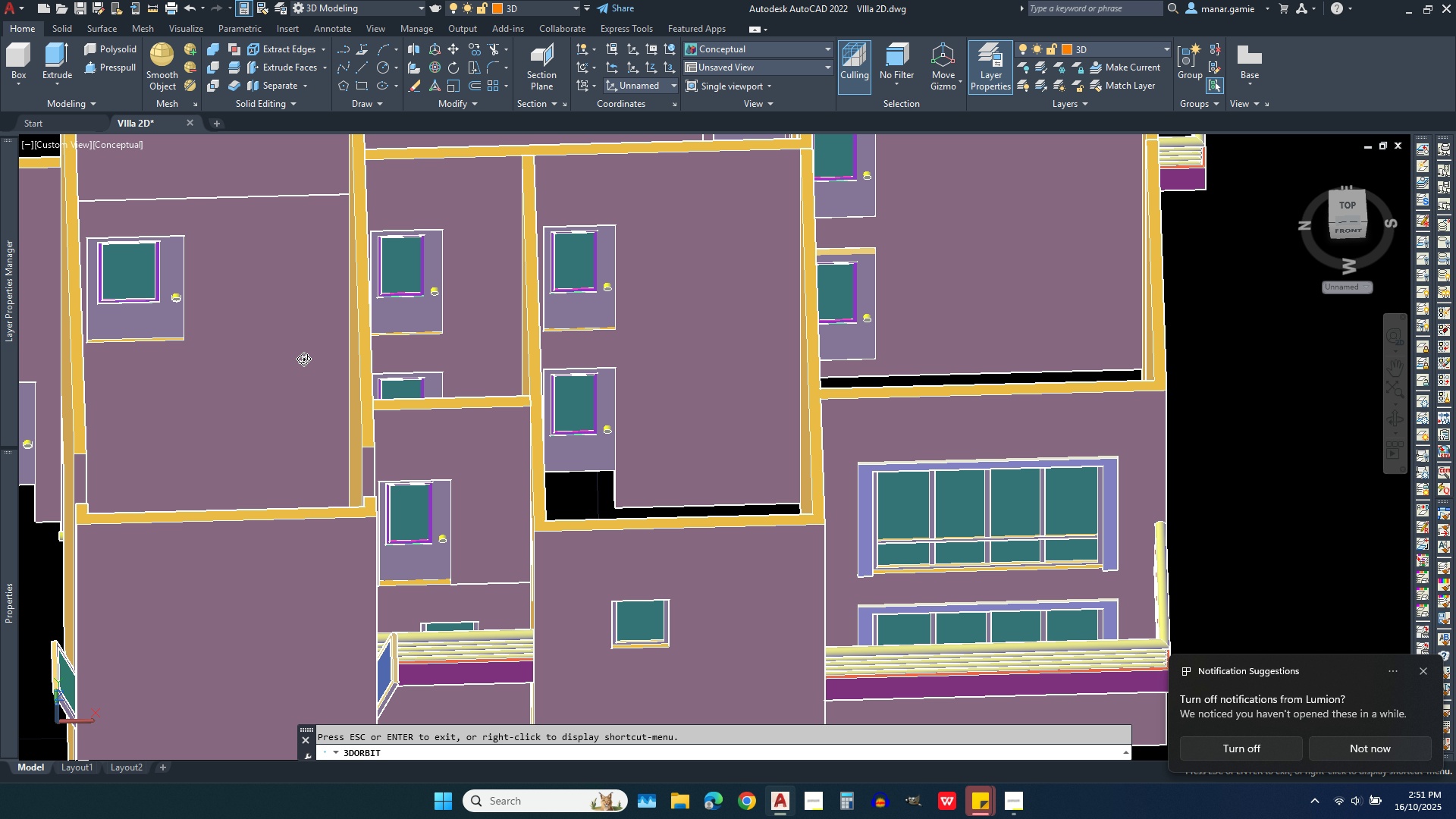 
left_click_drag(start_coordinate=[306, 359], to_coordinate=[468, 356])
 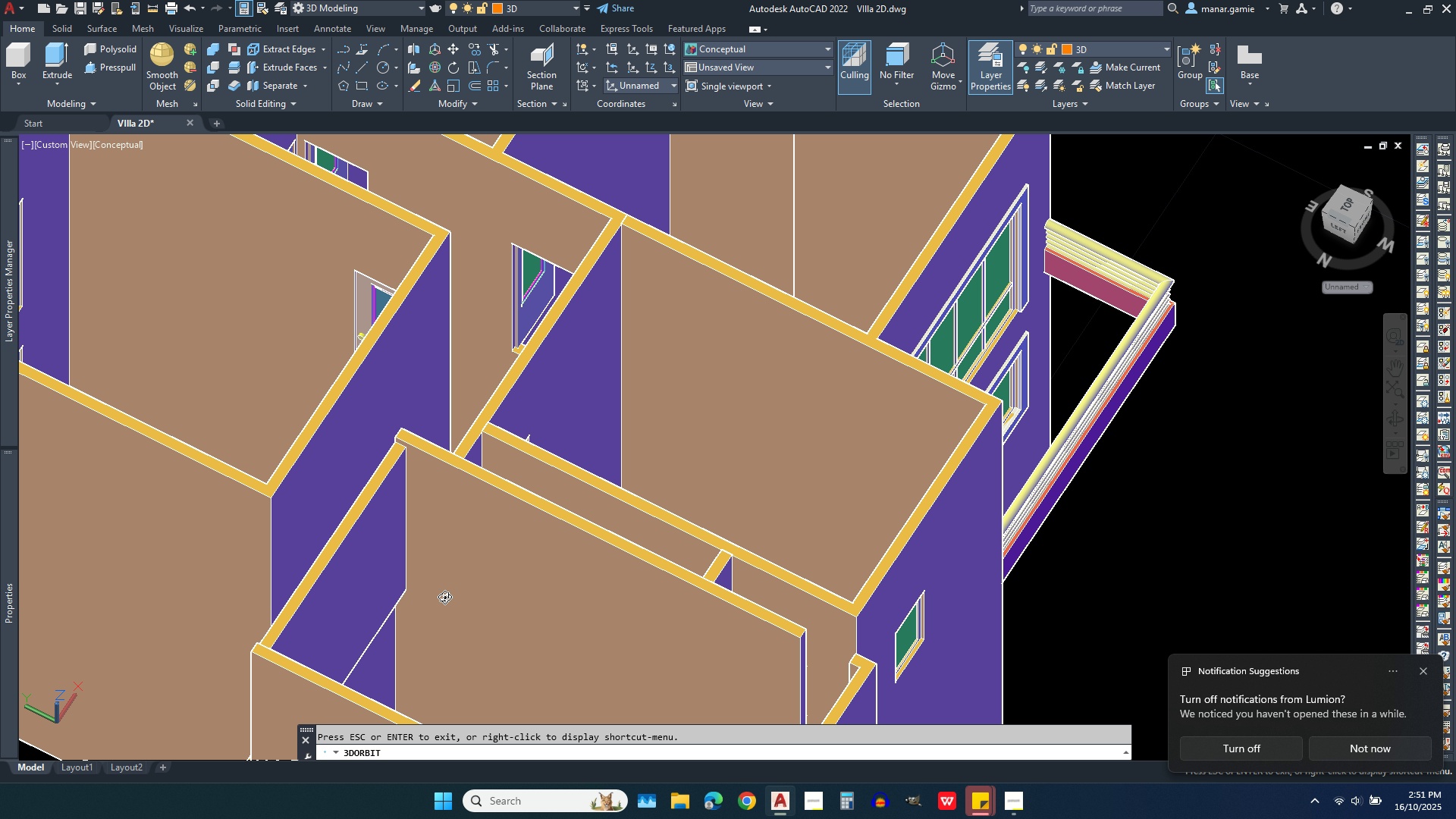 
scroll: coordinate [431, 610], scroll_direction: up, amount: 12.0
 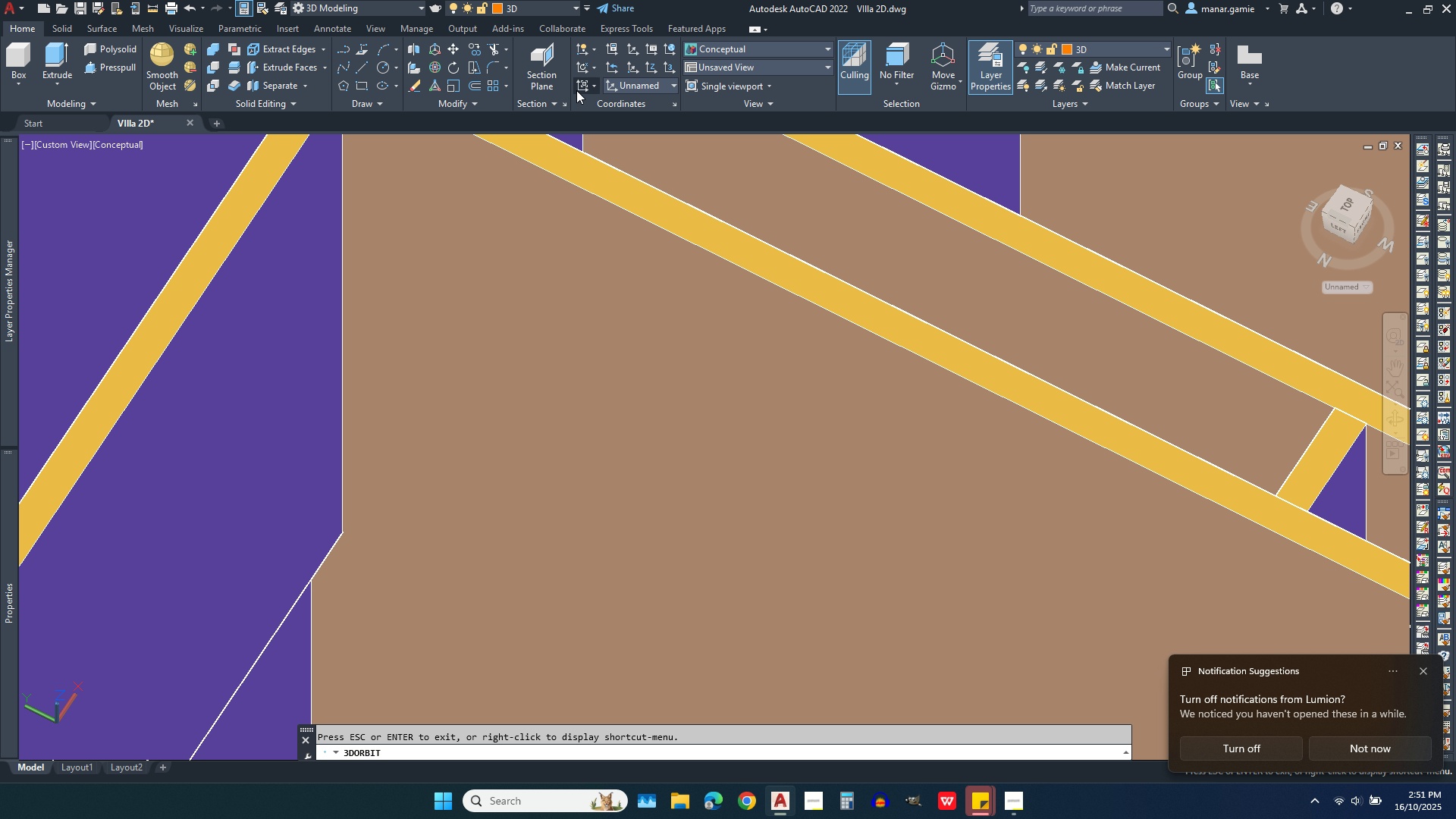 
key(Escape)
 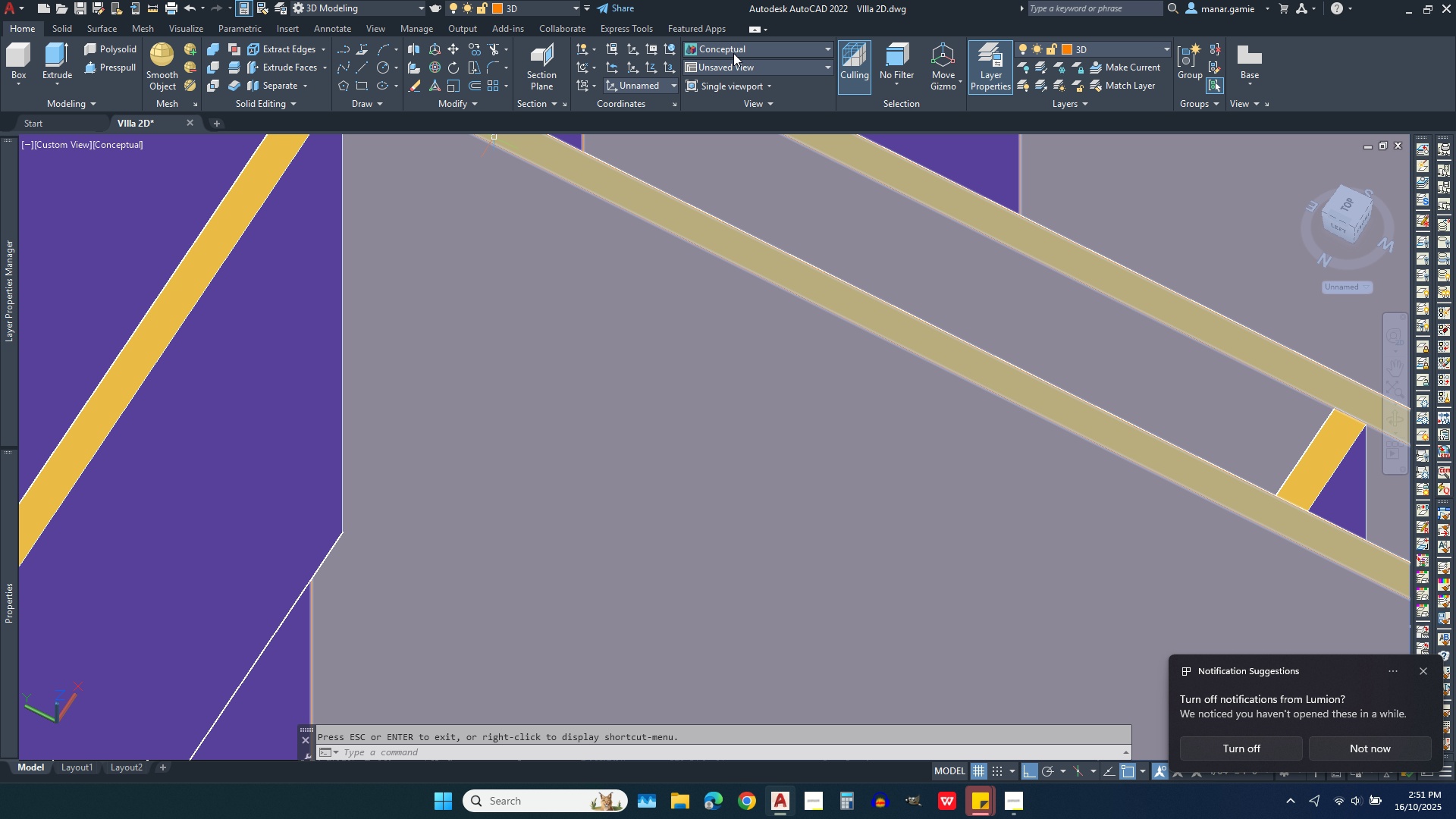 
left_click([739, 48])
 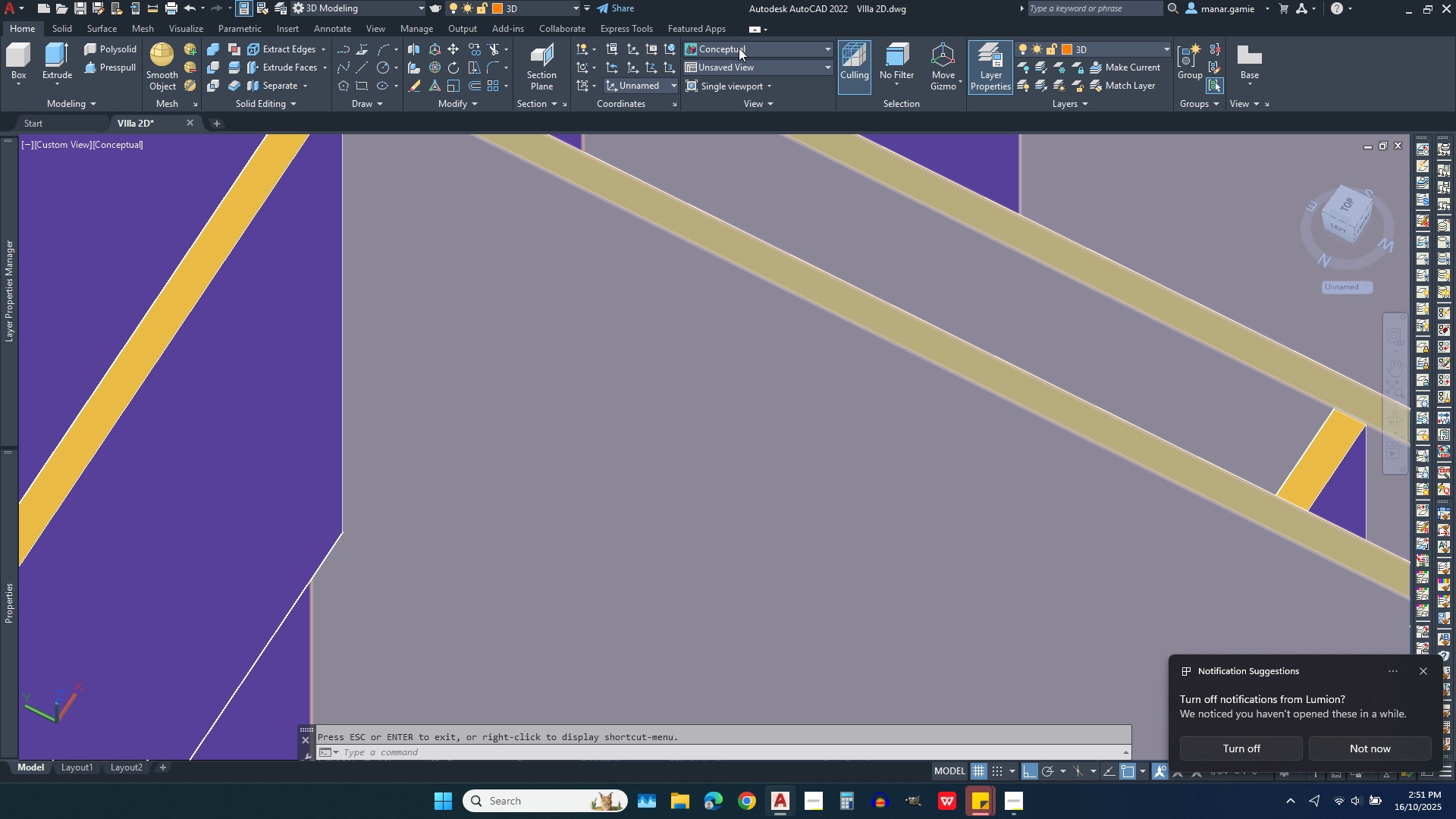 
double_click([739, 48])
 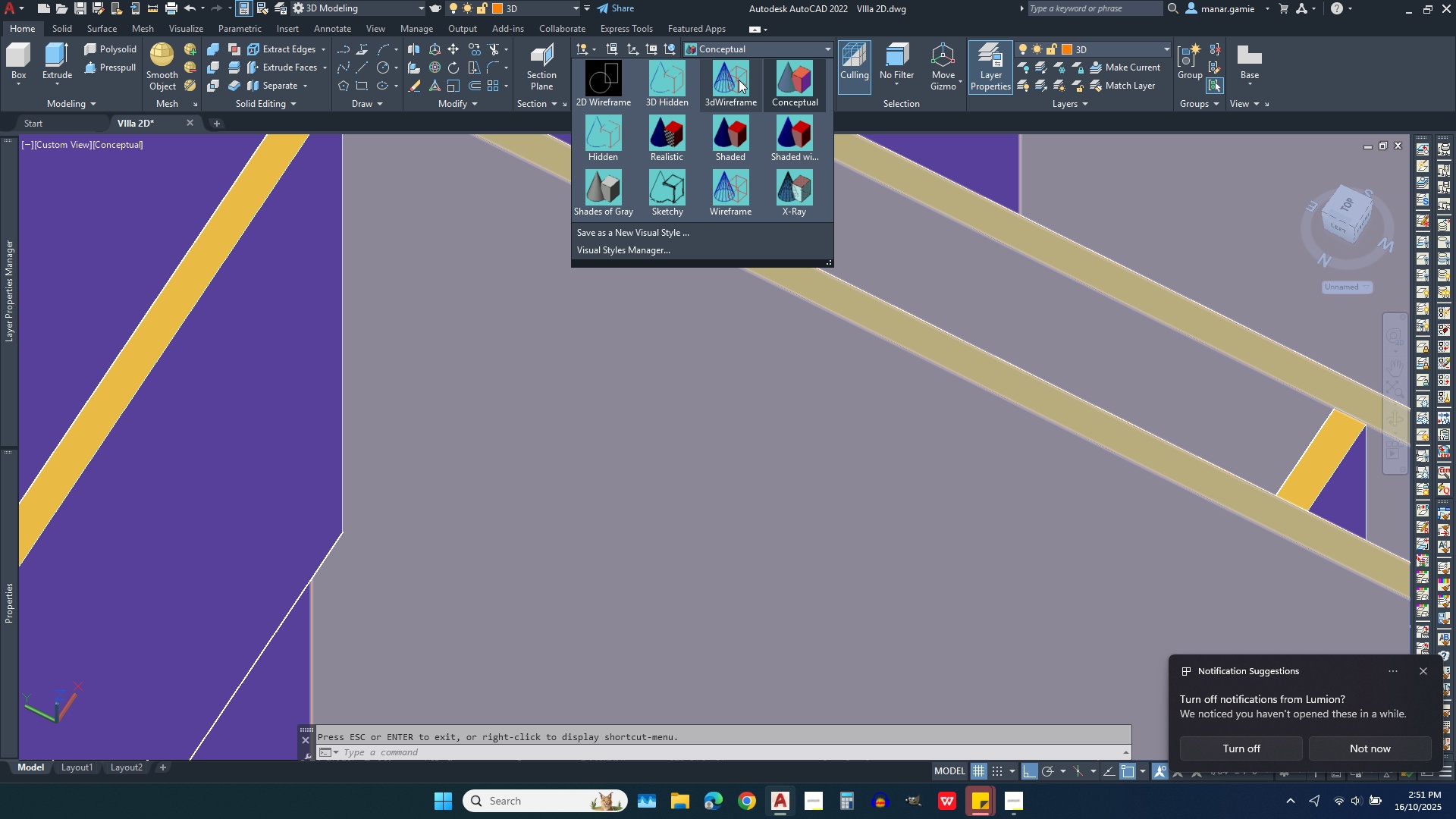 
left_click([739, 80])
 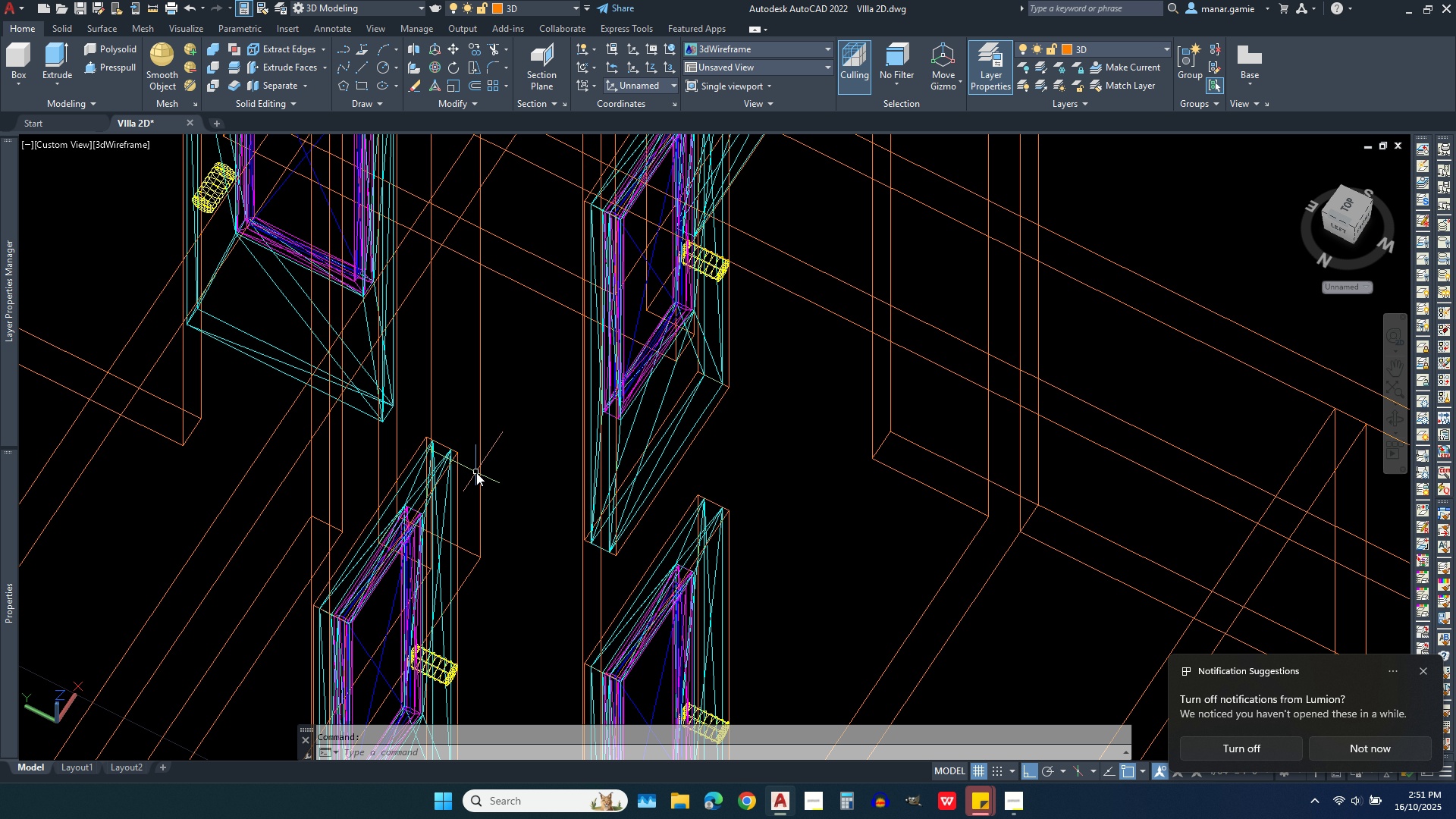 
scroll: coordinate [558, 361], scroll_direction: down, amount: 3.0
 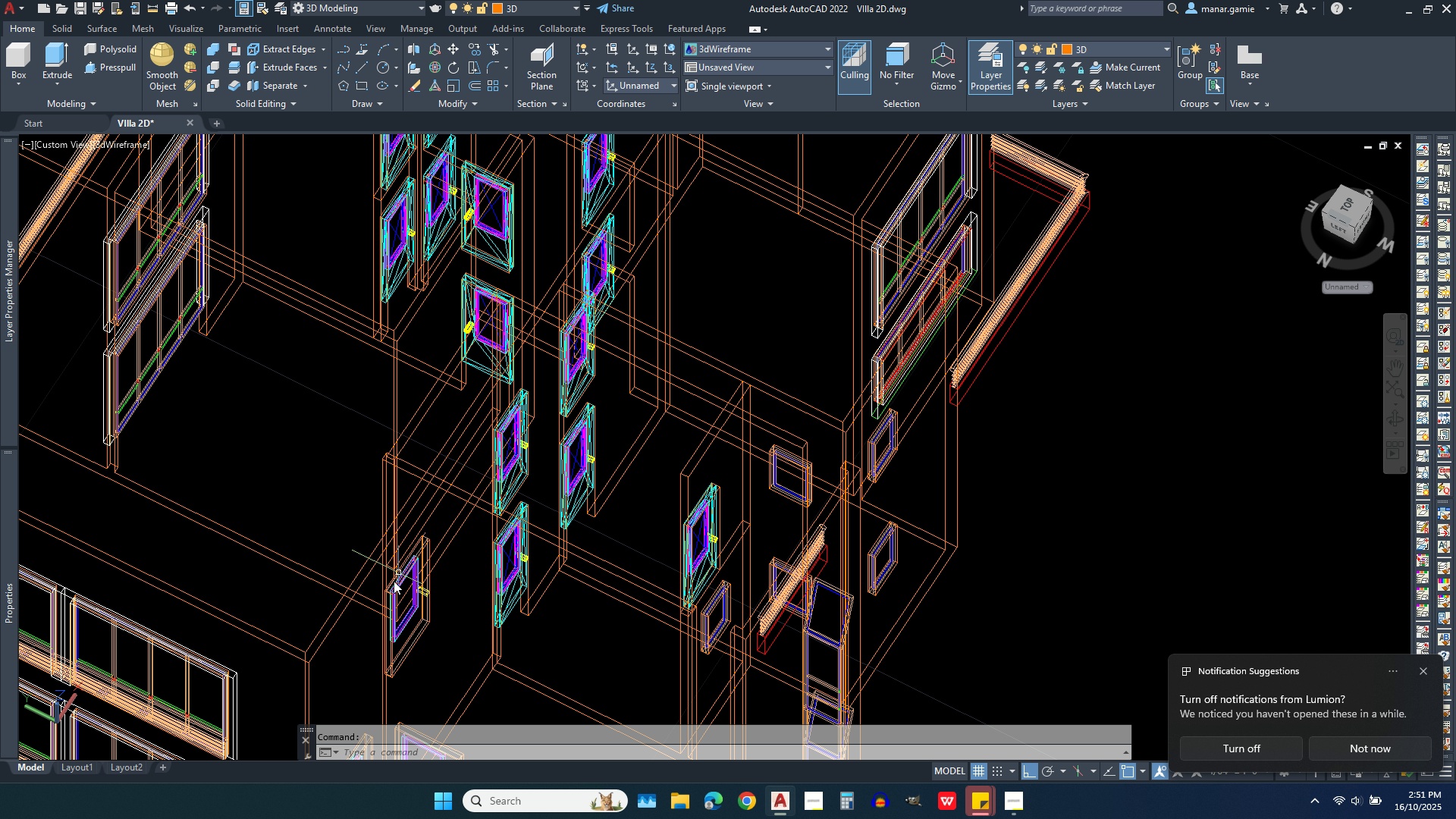 
scroll: coordinate [388, 634], scroll_direction: up, amount: 5.0
 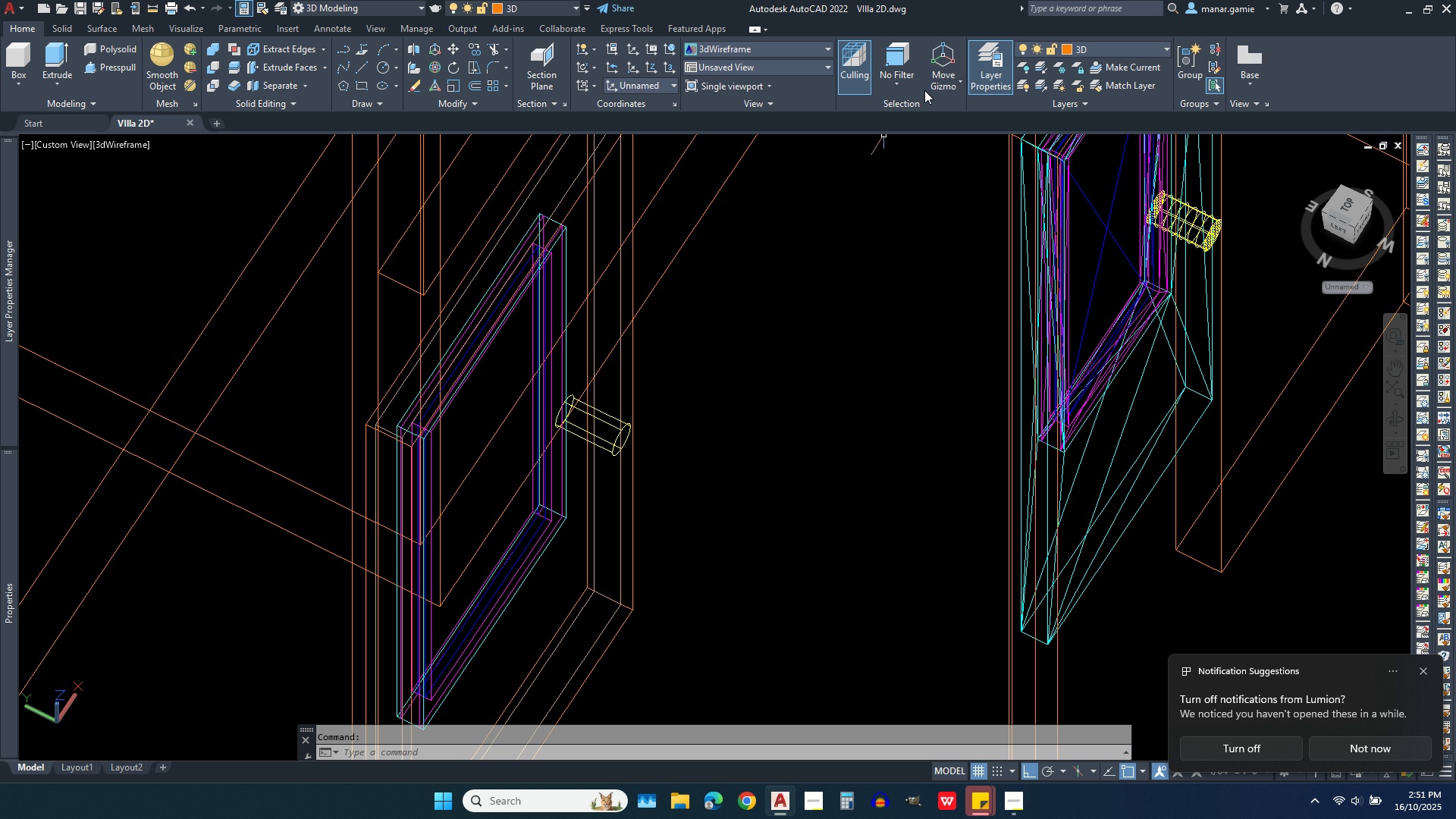 
left_click([792, 46])
 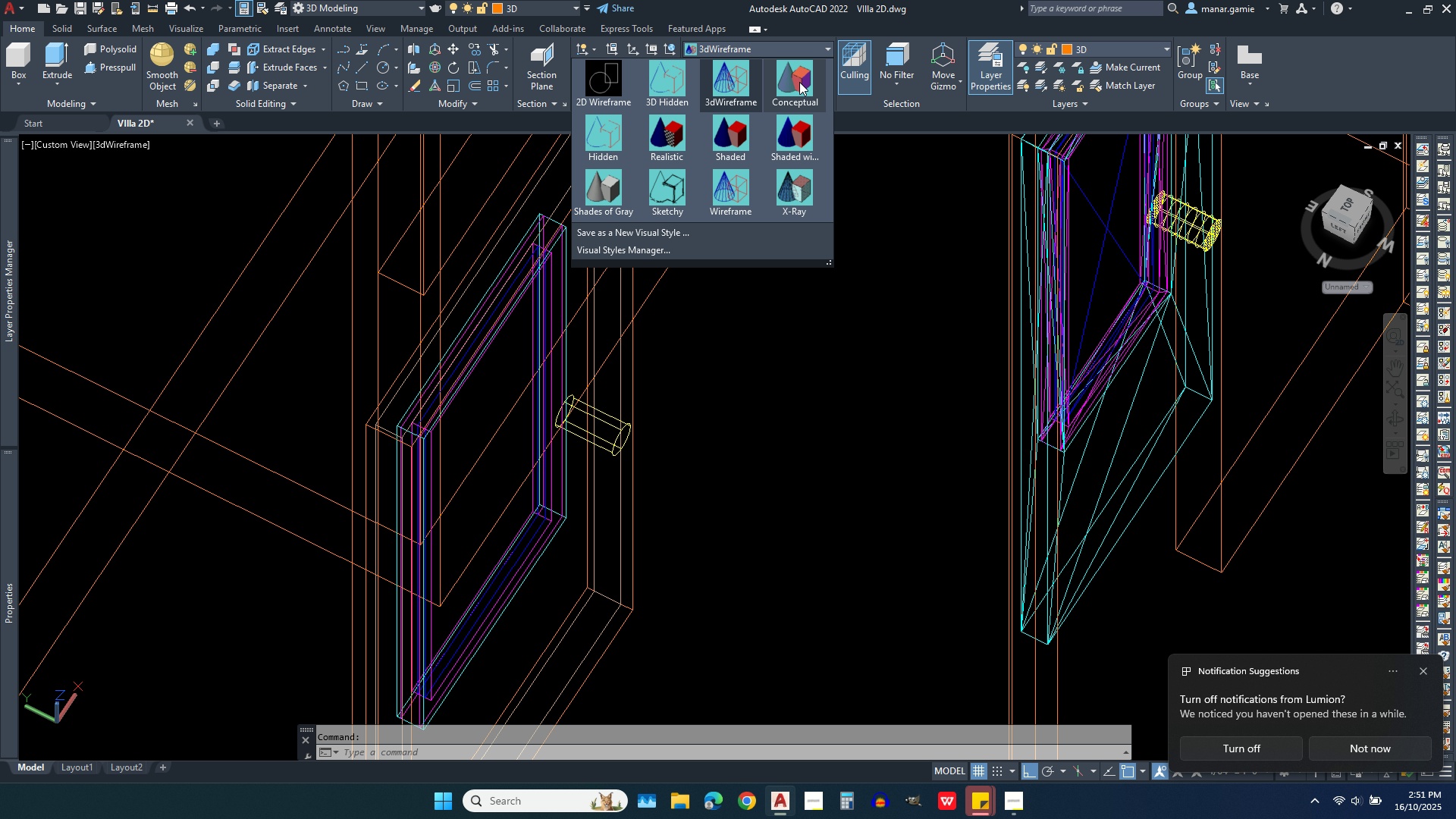 
left_click([802, 82])
 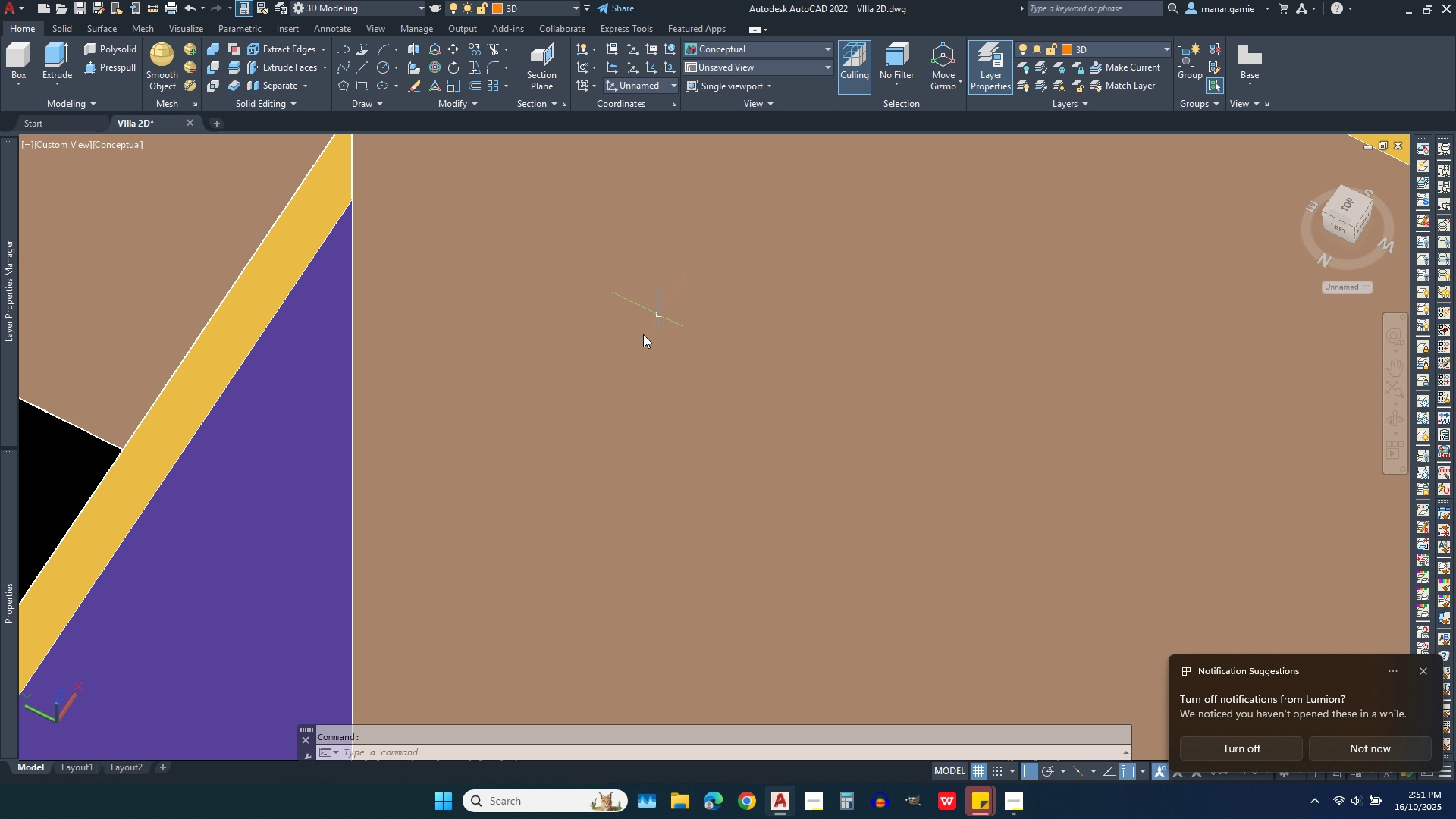 
scroll: coordinate [503, 565], scroll_direction: down, amount: 3.0
 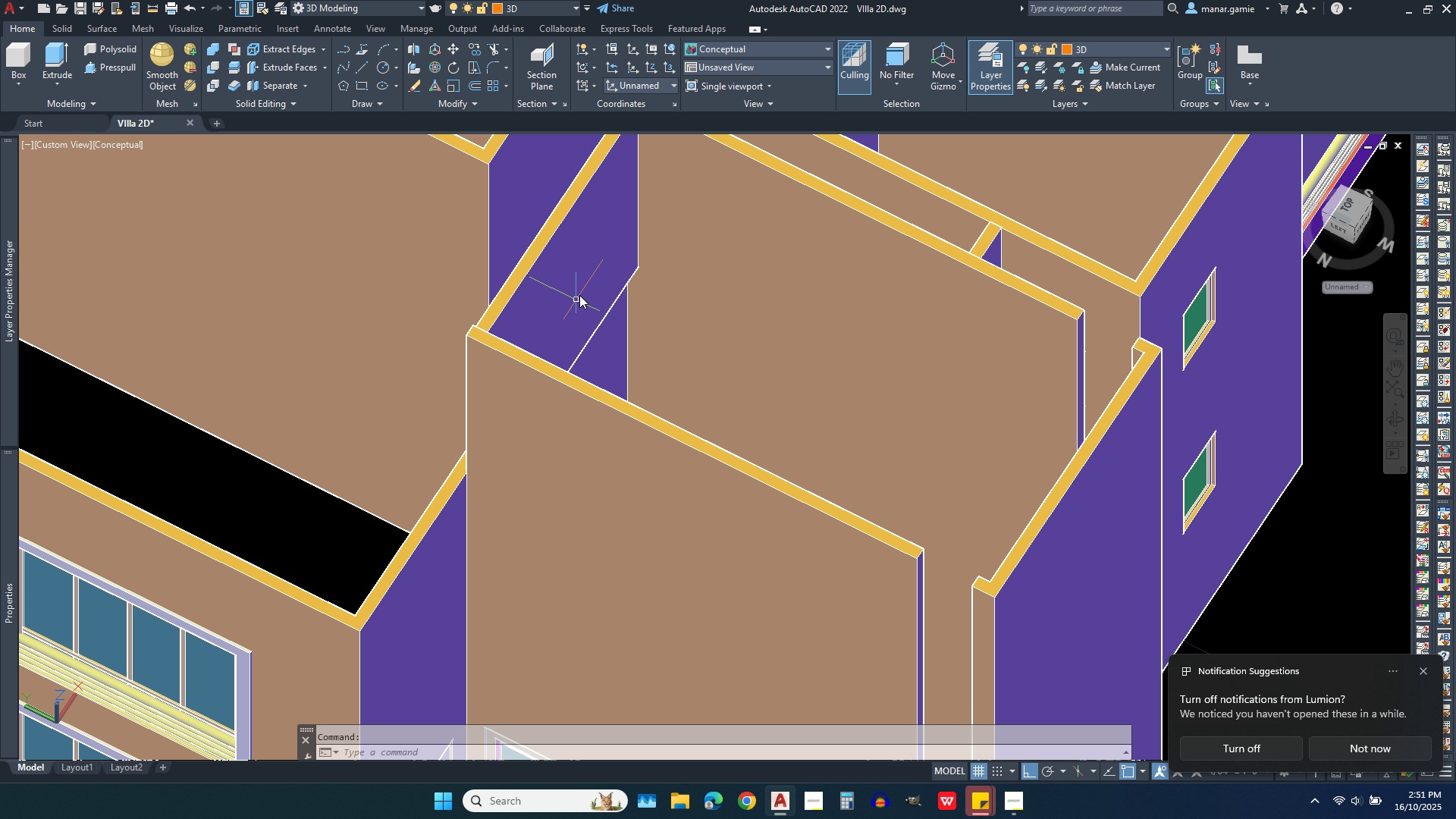 
scroll: coordinate [582, 279], scroll_direction: up, amount: 3.0
 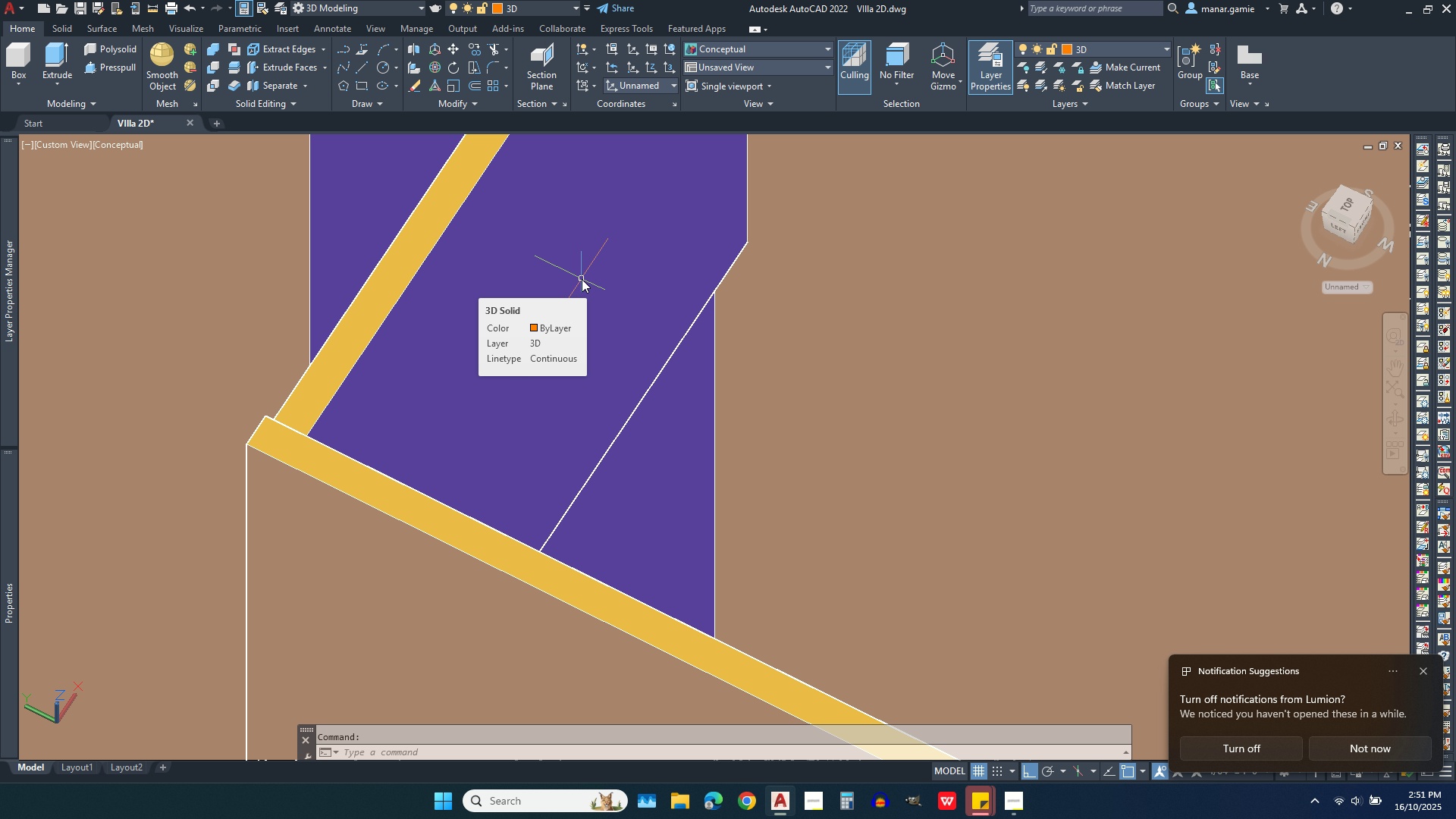 
scroll: coordinate [553, 427], scroll_direction: down, amount: 2.0
 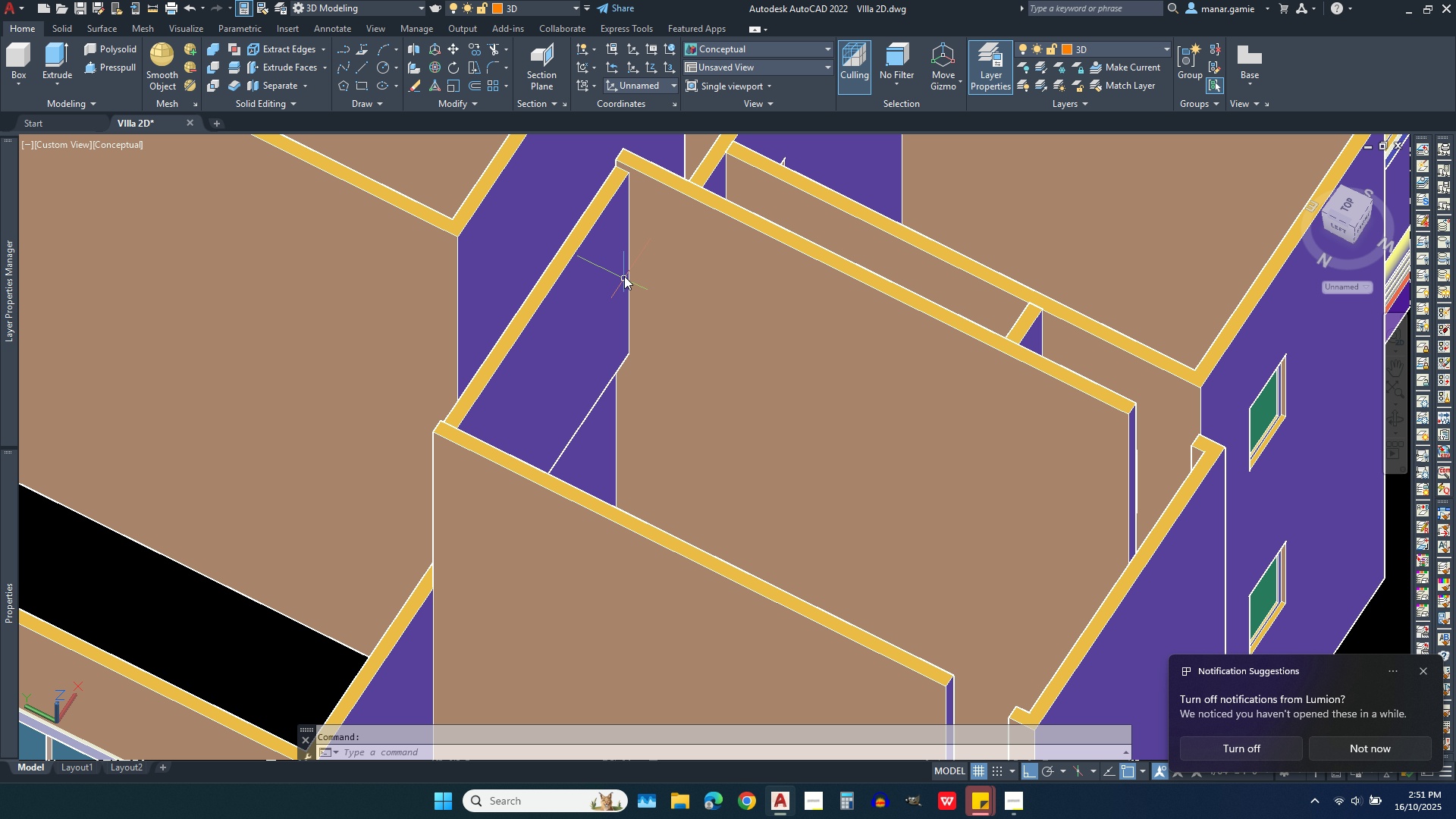 
scroll: coordinate [624, 276], scroll_direction: up, amount: 1.0
 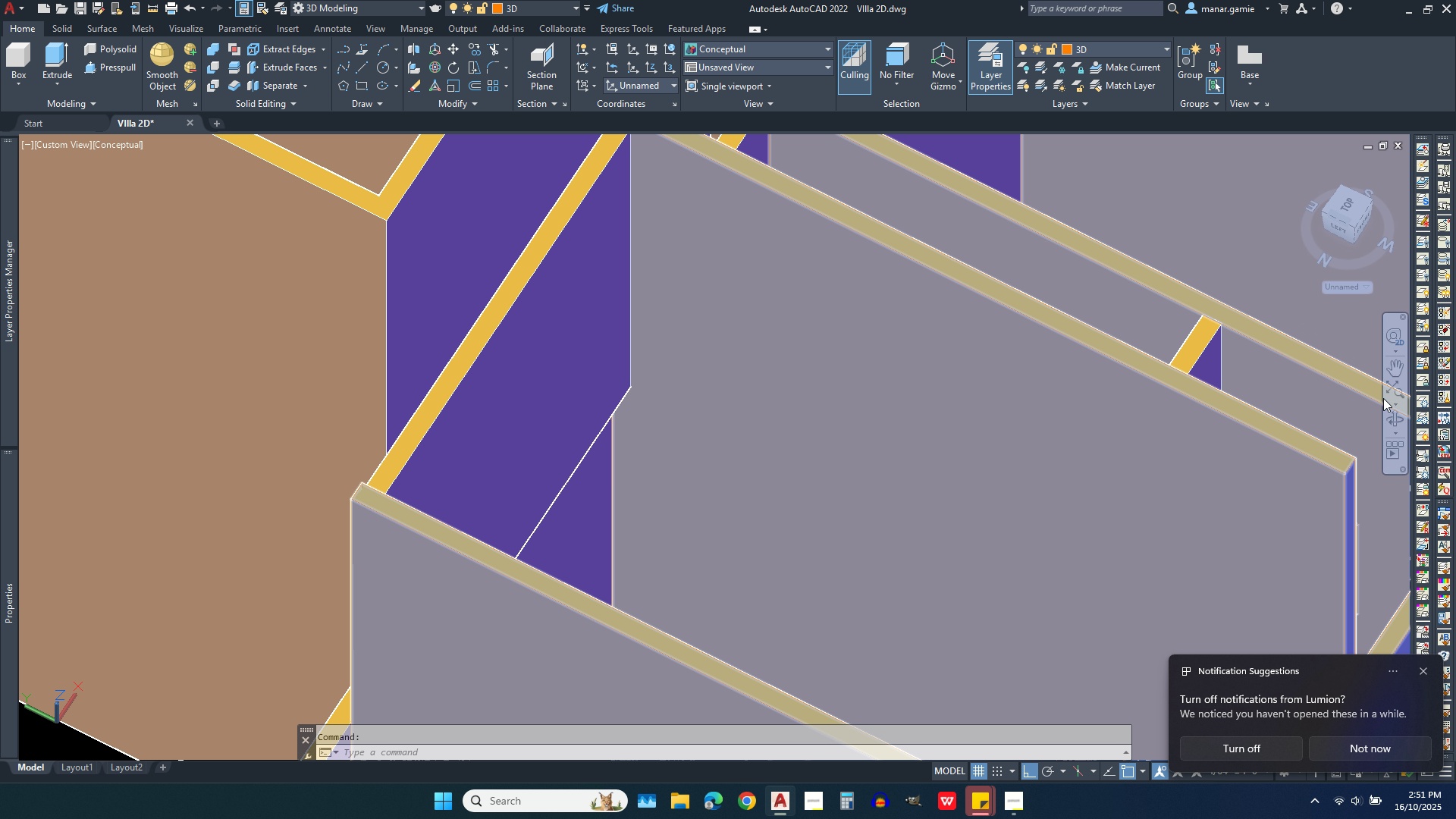 
left_click([1399, 414])
 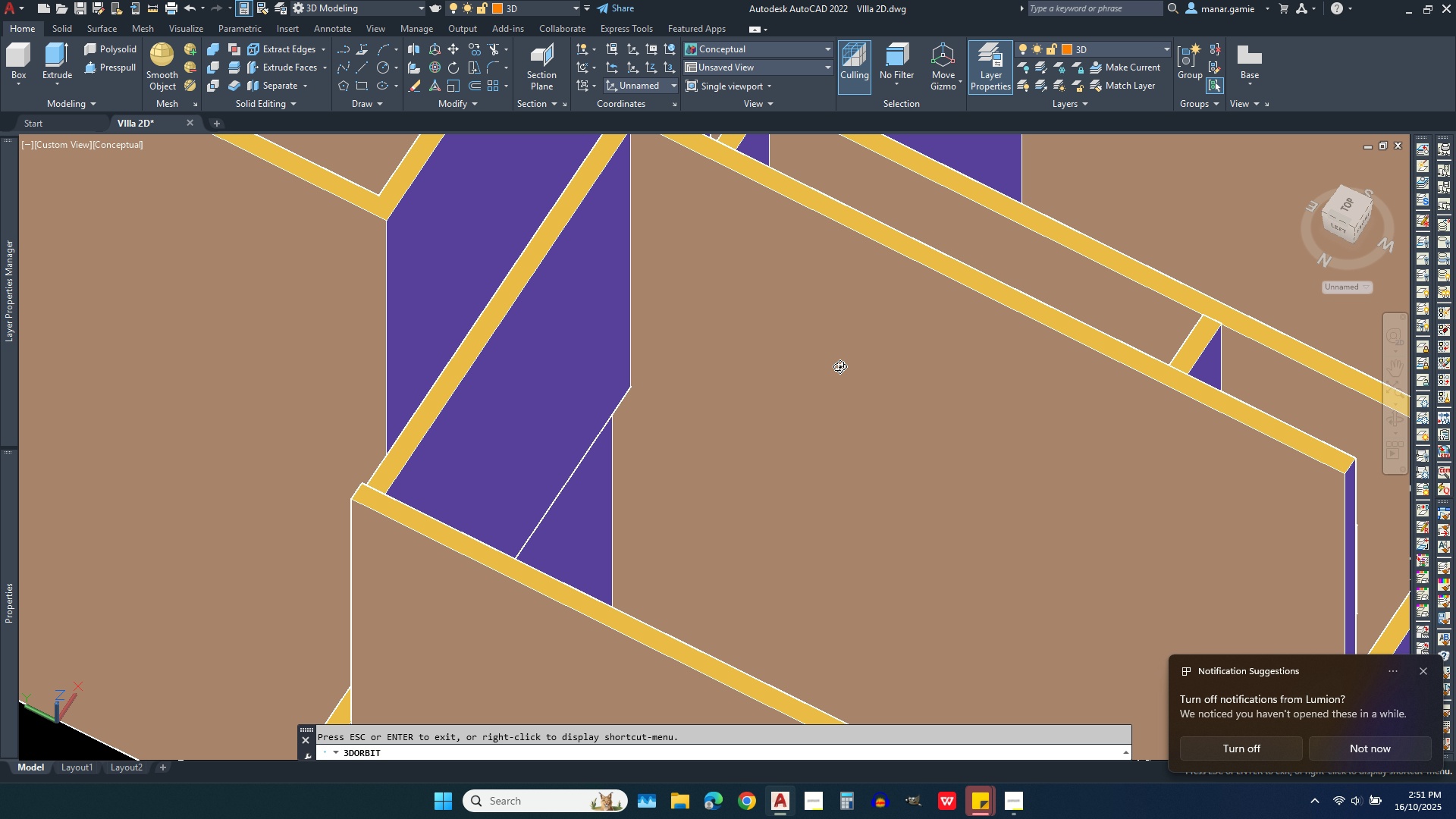 
left_click_drag(start_coordinate=[837, 366], to_coordinate=[953, 366])
 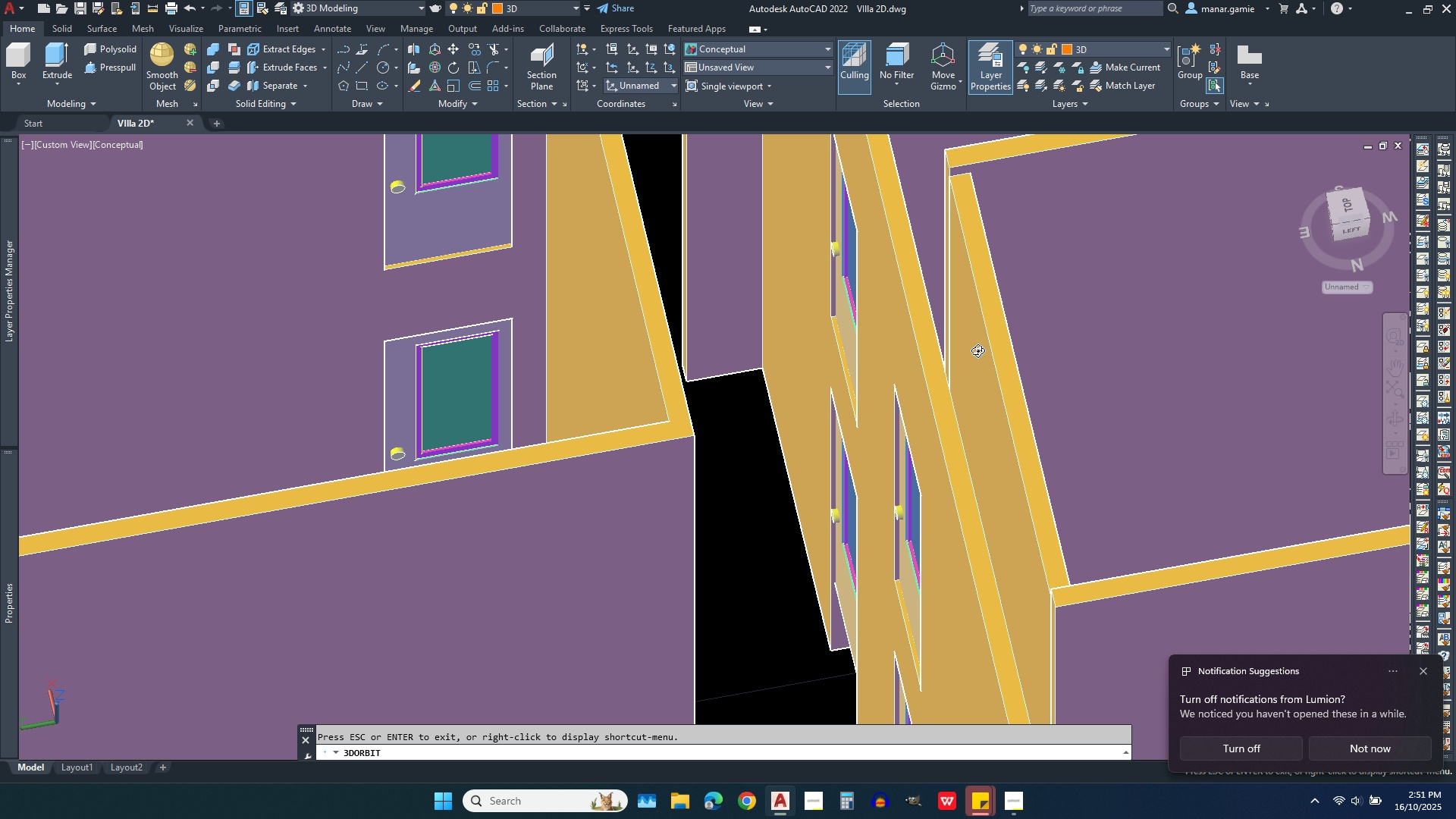 
scroll: coordinate [983, 345], scroll_direction: up, amount: 5.0
 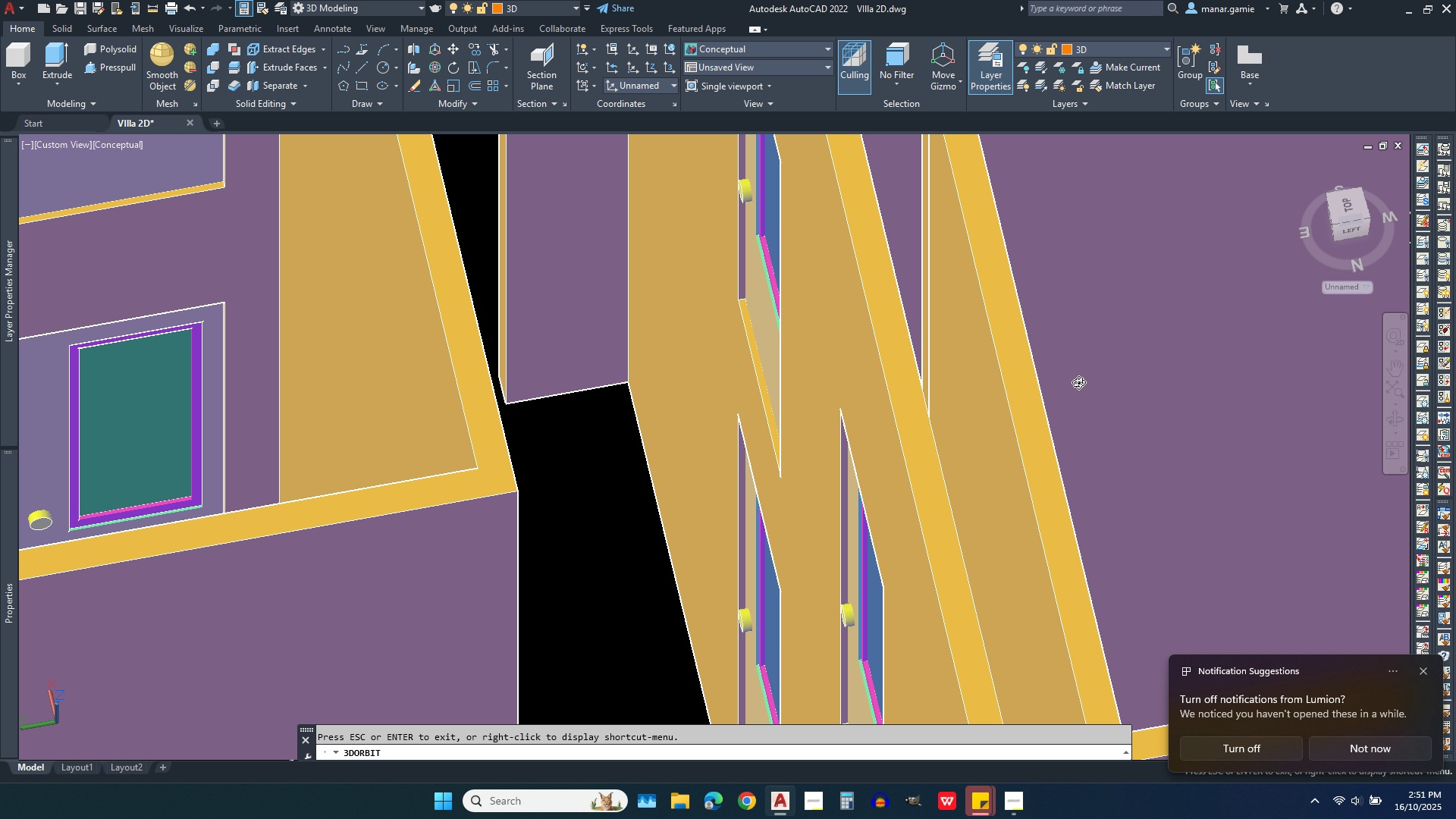 
key(Escape)
 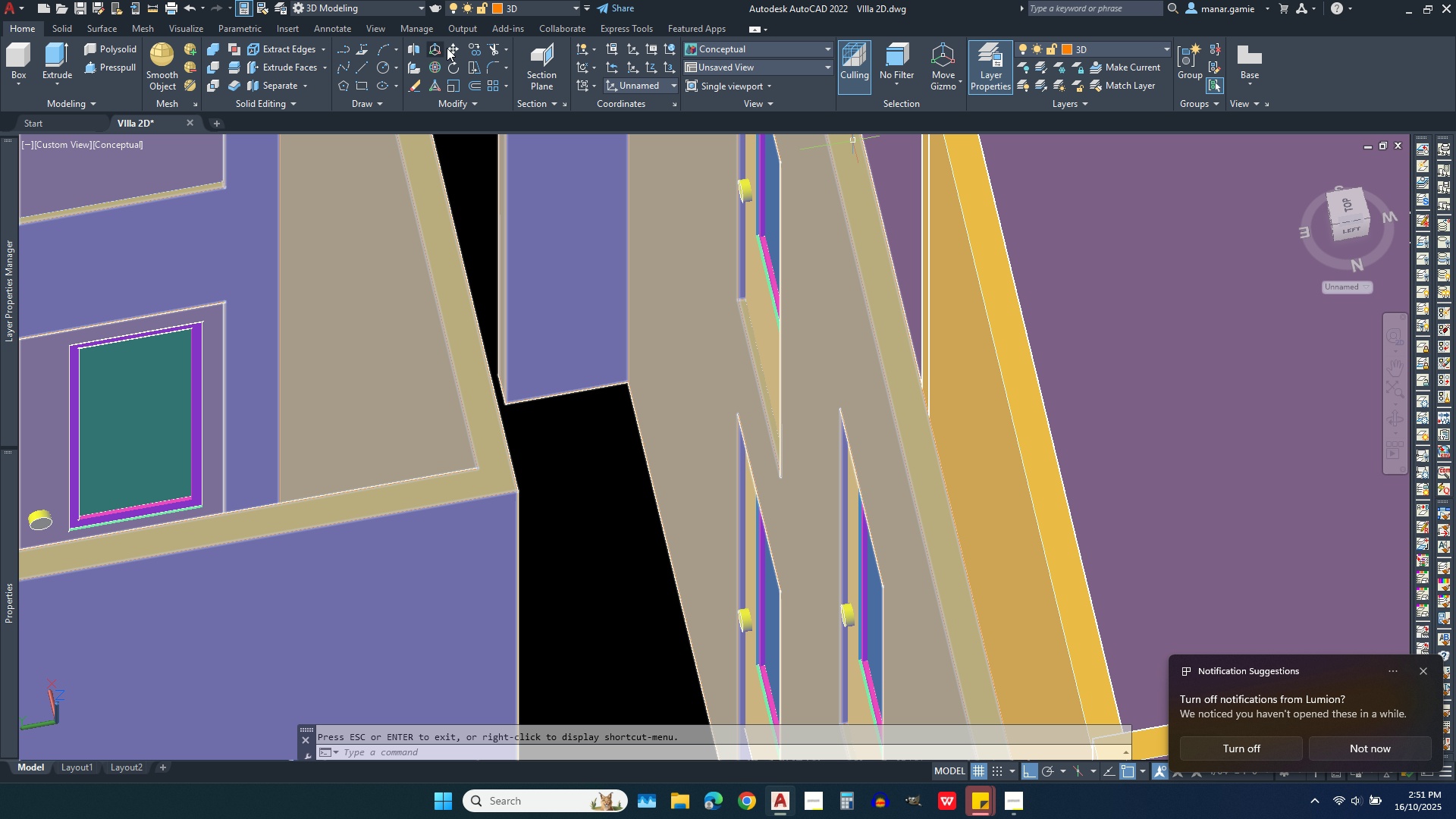 
left_click([452, 50])
 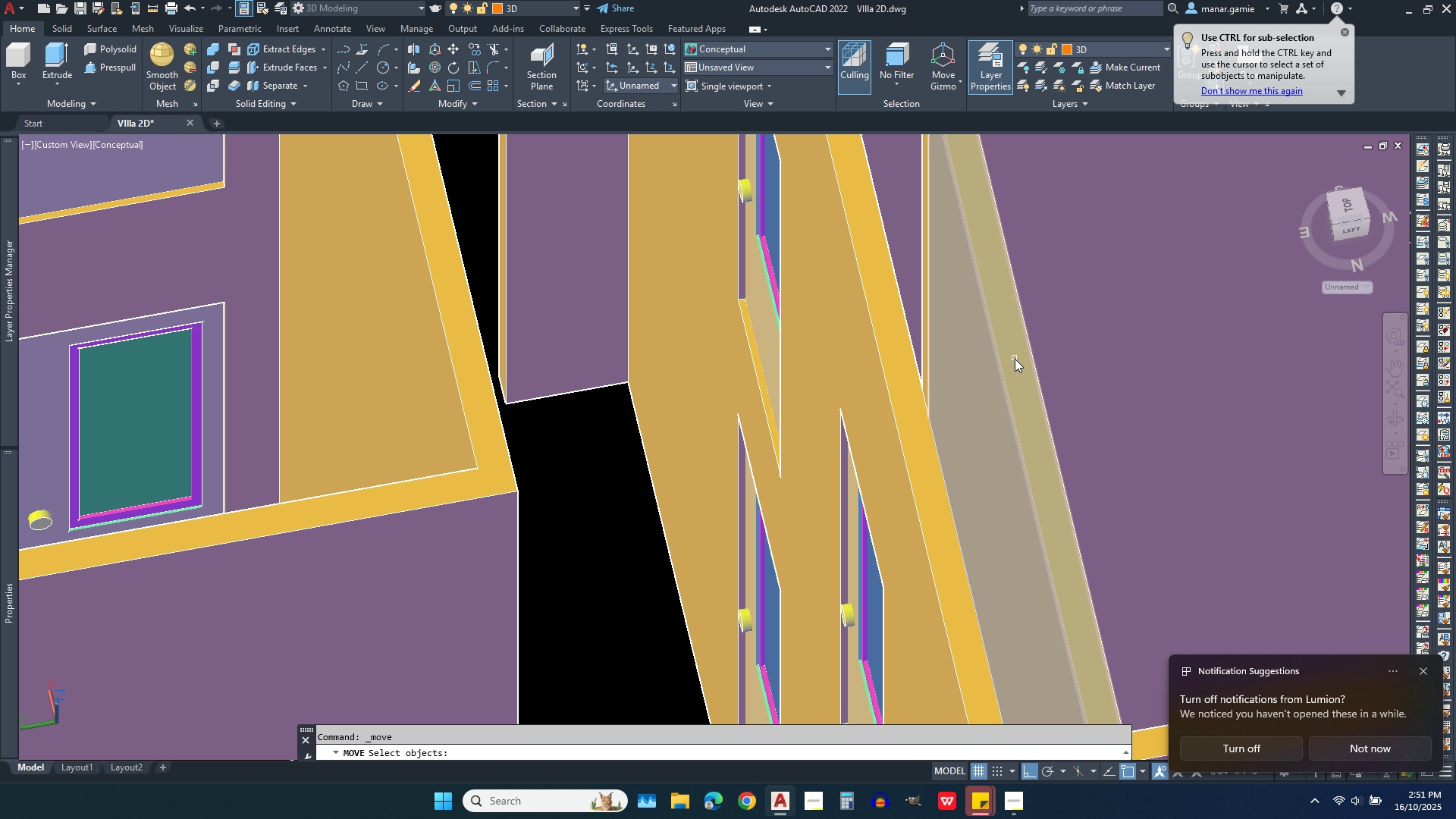 
left_click([1015, 359])
 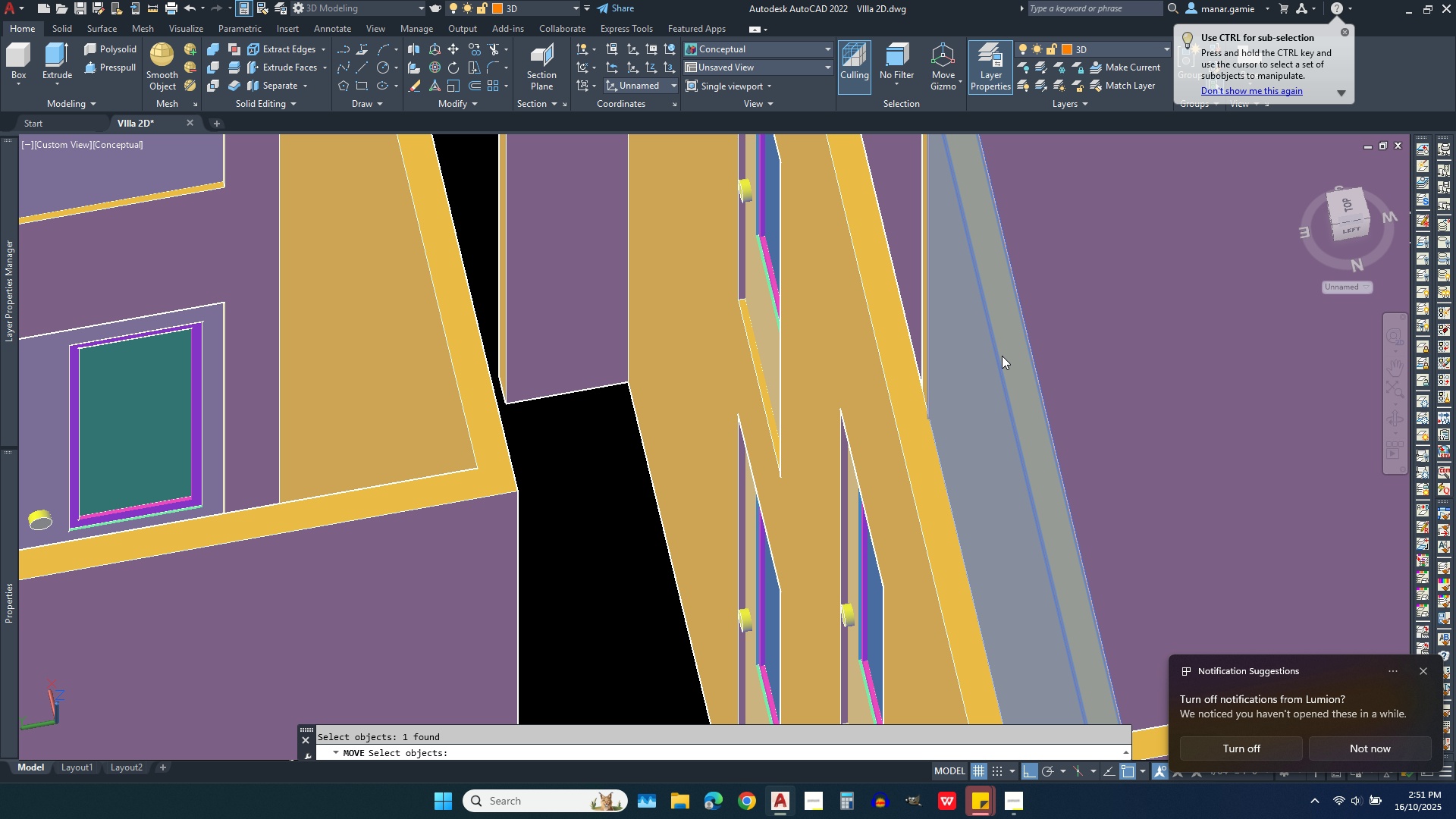 
right_click([1002, 356])
 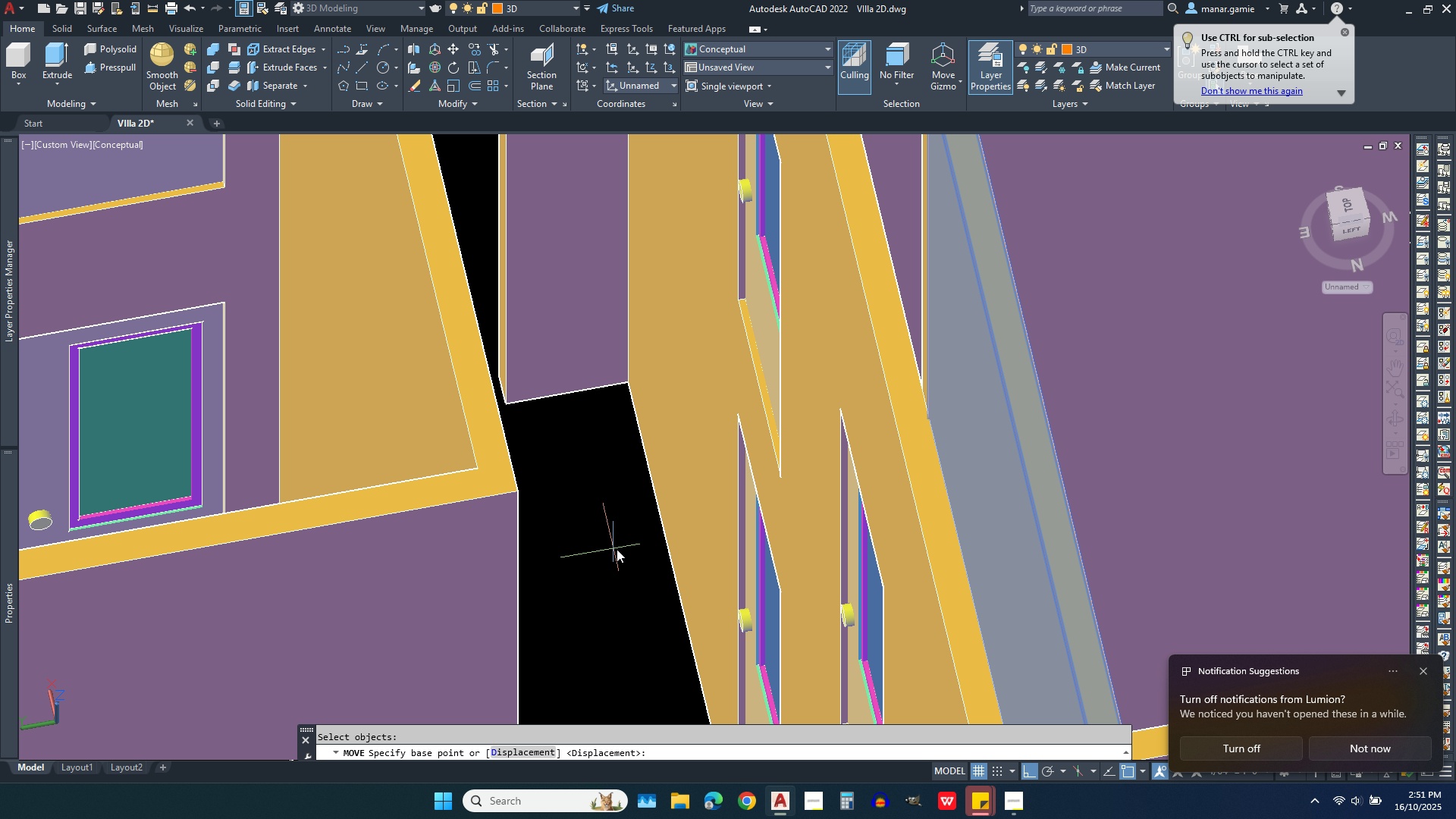 
left_click([622, 552])
 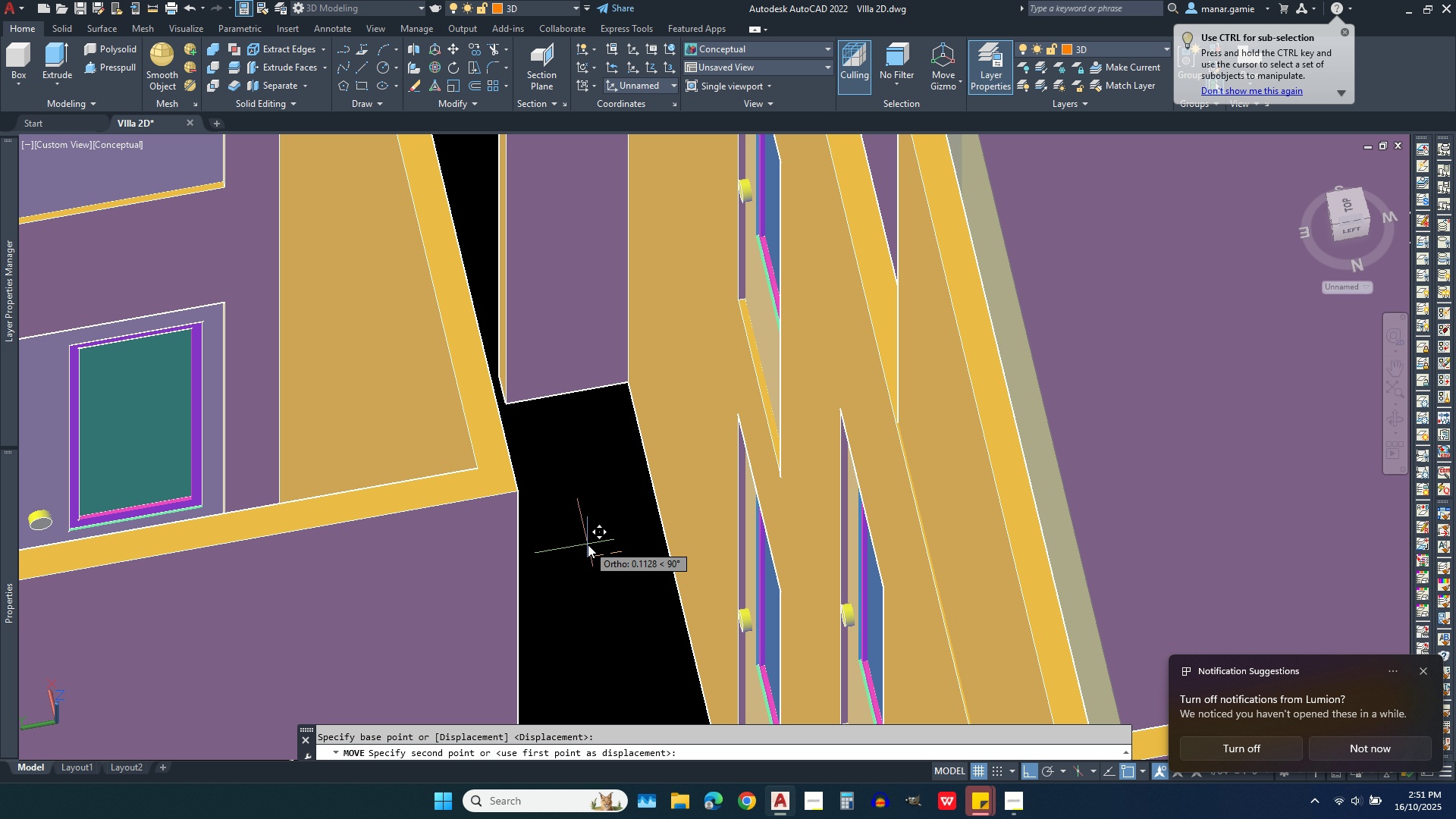 
type(.12)
 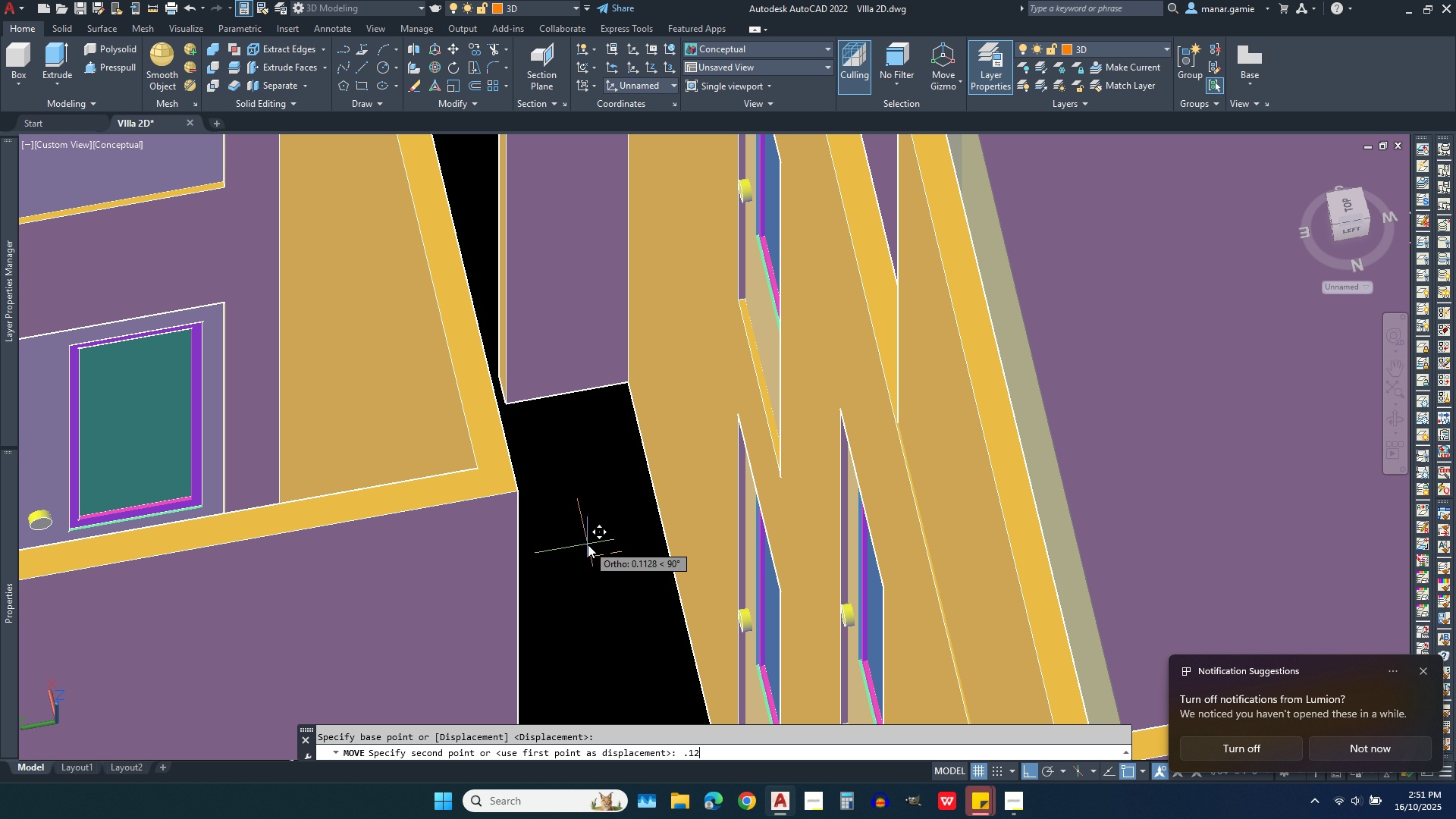 
key(Enter)
 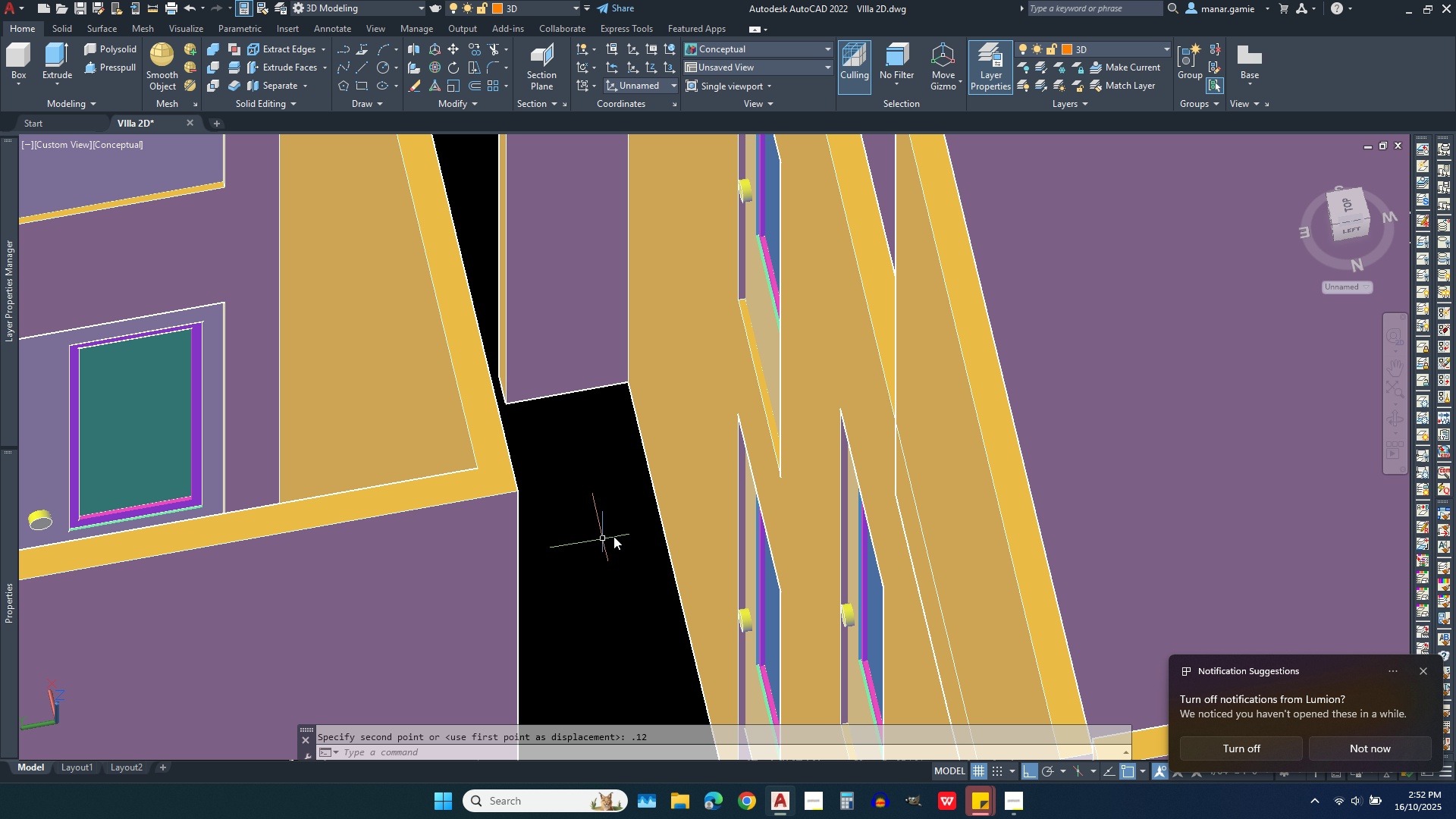 
scroll: coordinate [632, 523], scroll_direction: down, amount: 2.0
 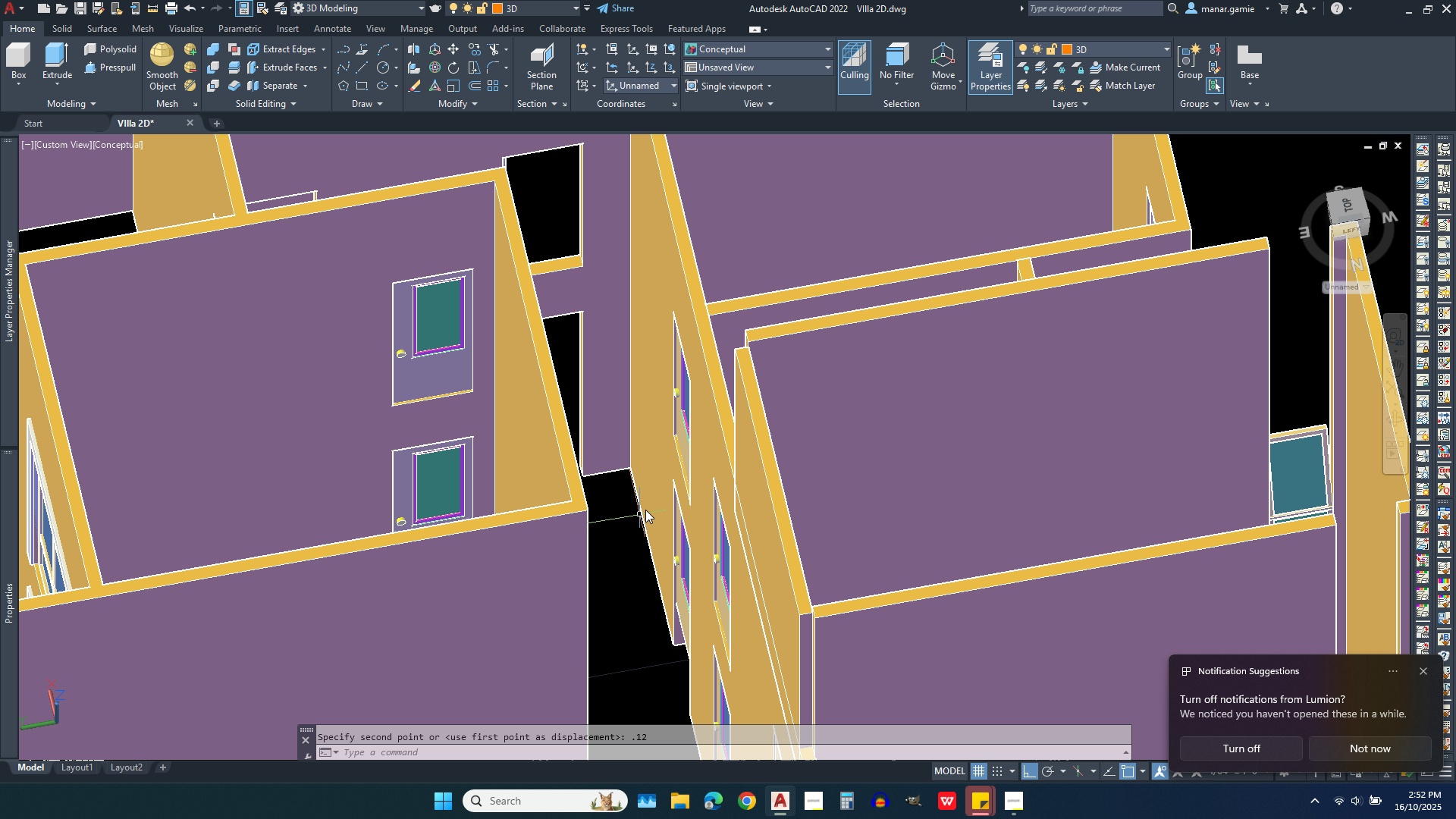 
scroll: coordinate [778, 221], scroll_direction: up, amount: 5.0
 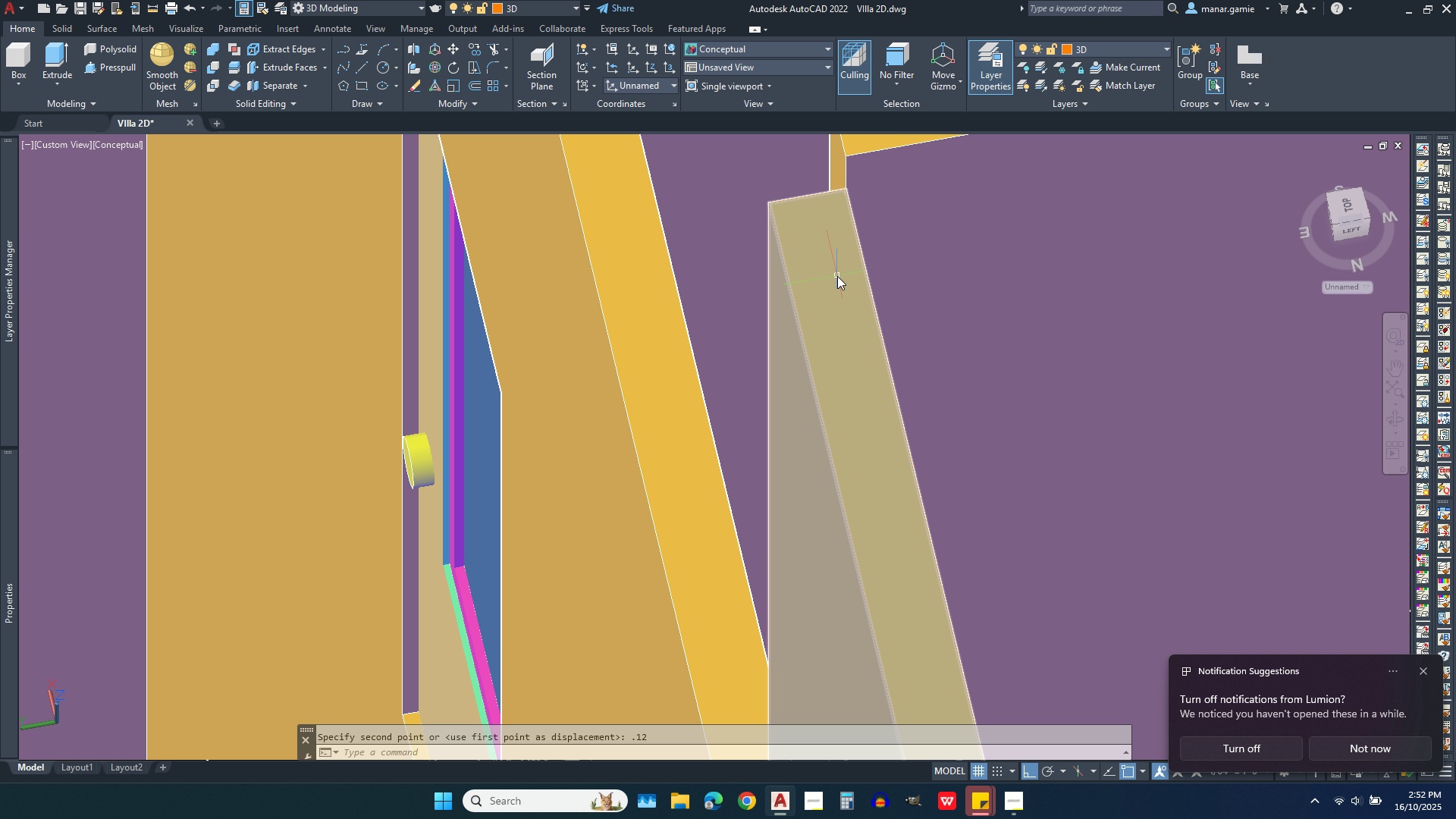 
left_click([837, 276])
 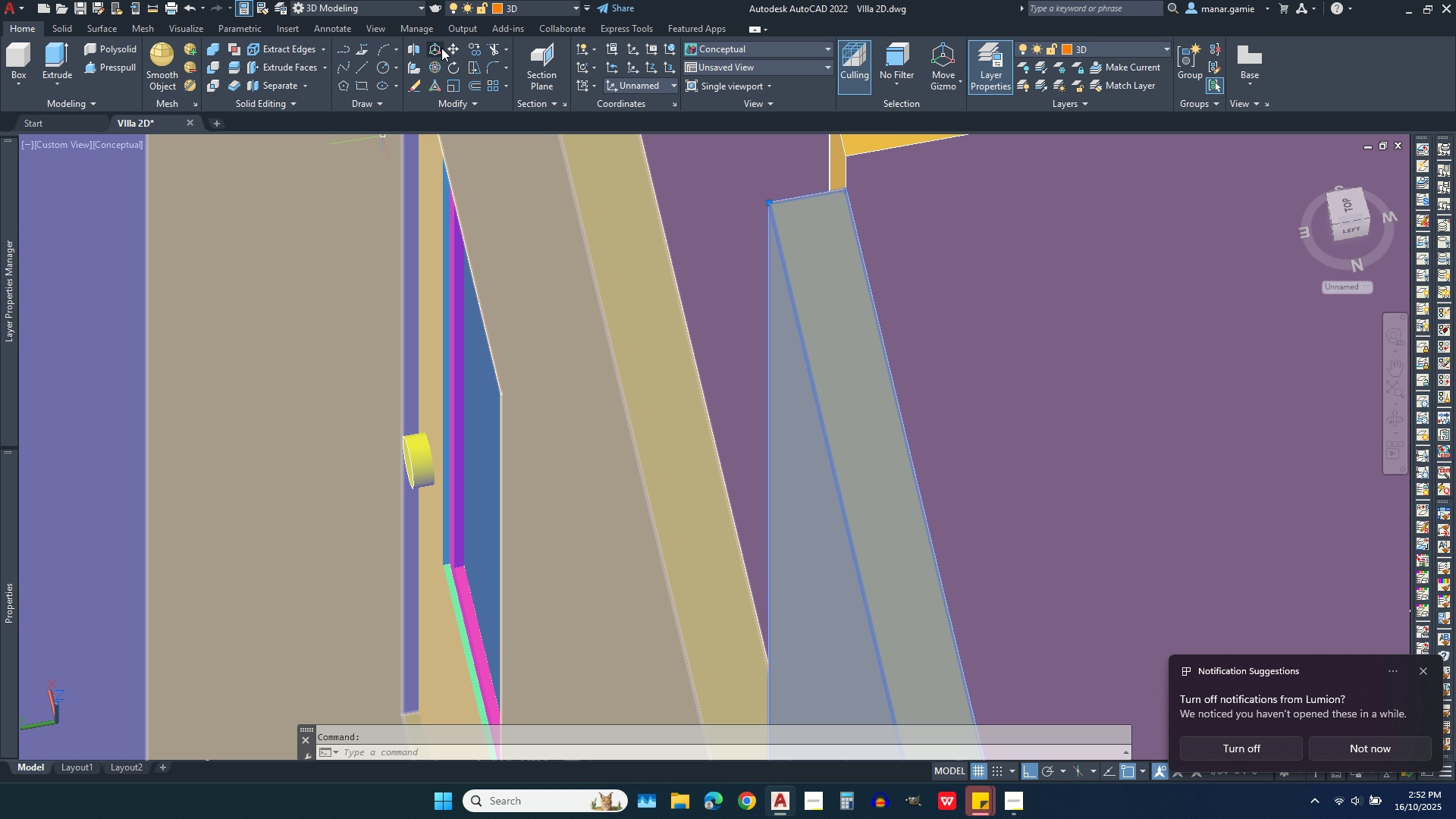 
left_click([452, 50])
 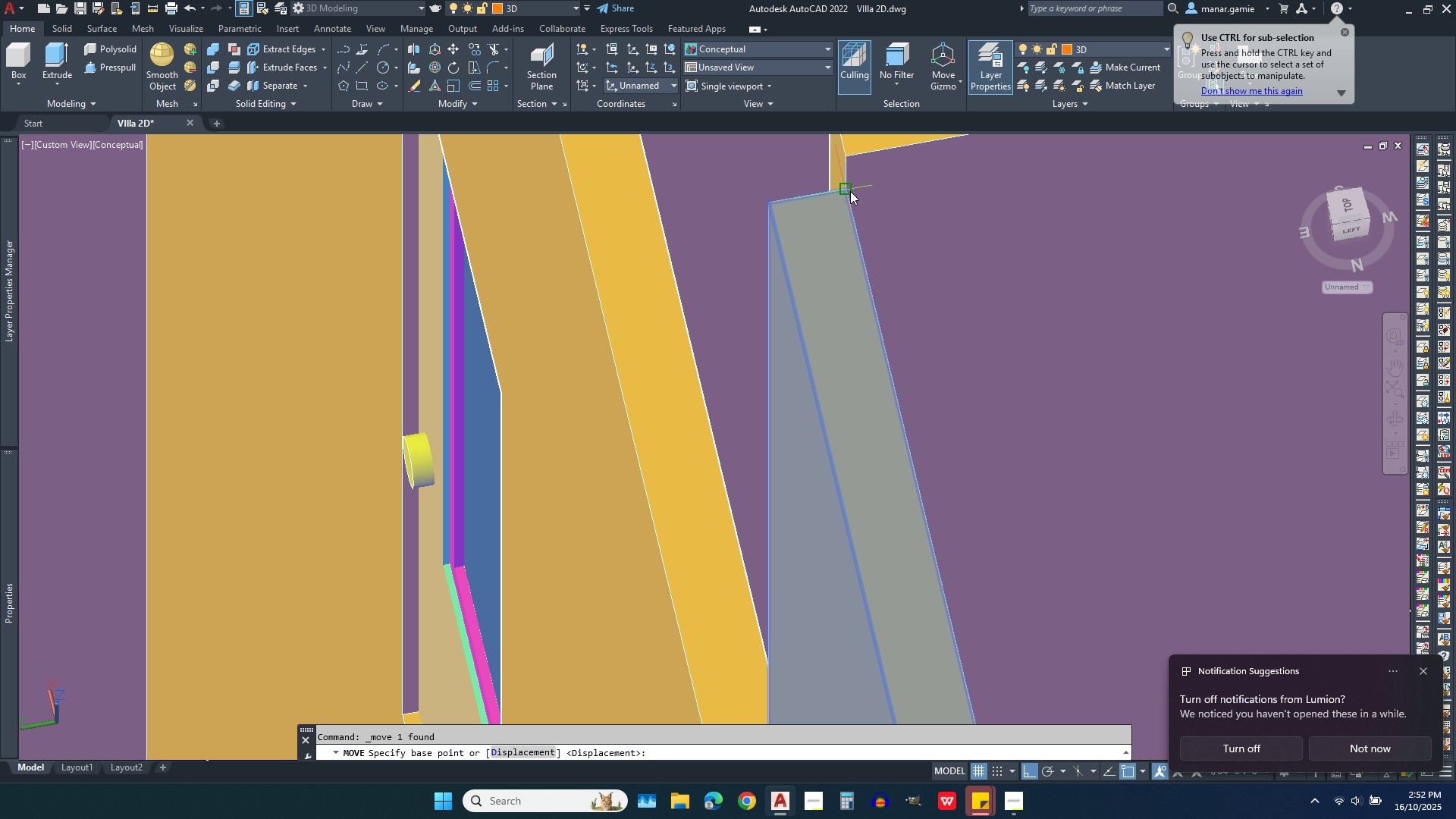 
left_click([850, 191])
 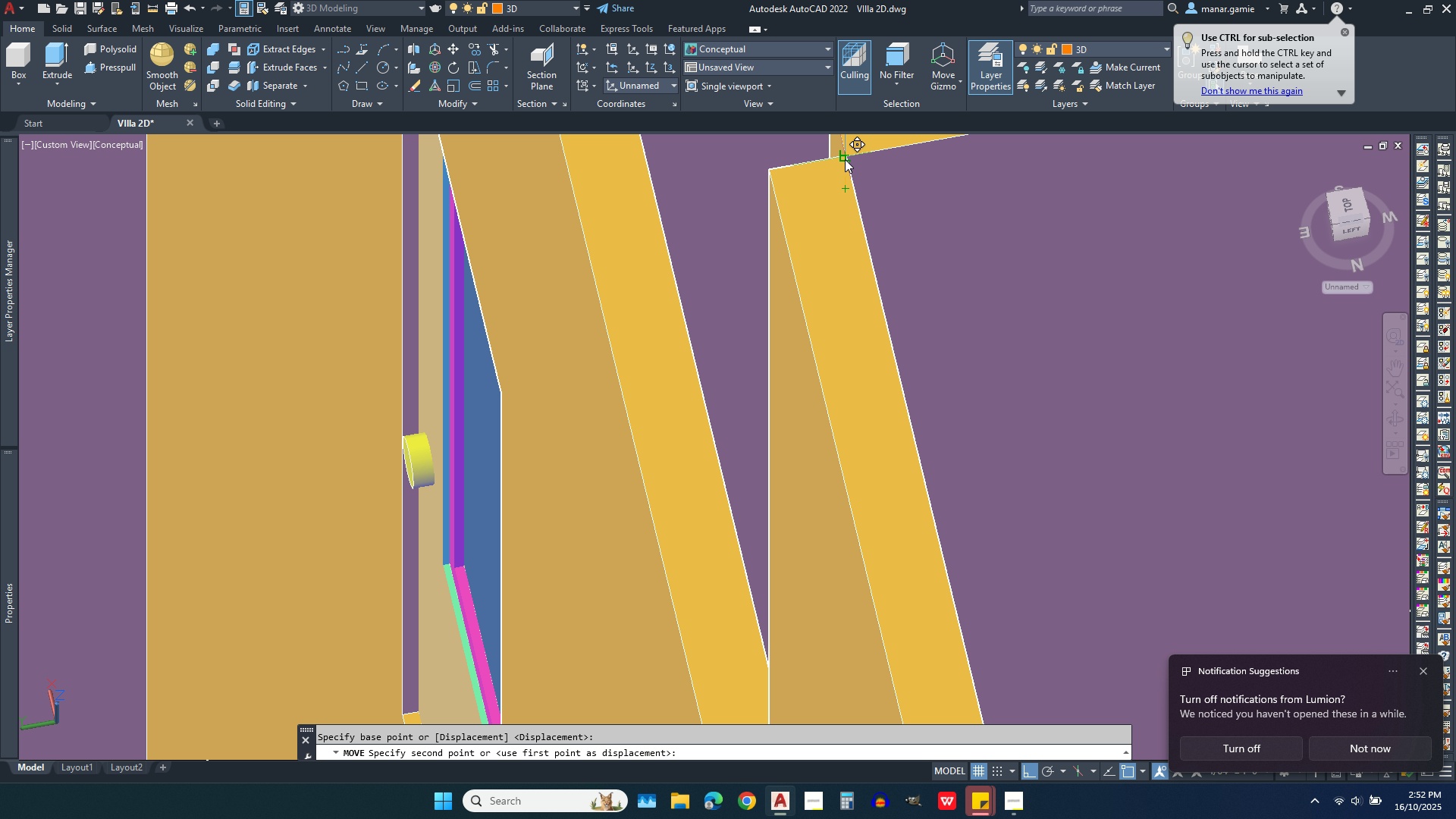 
left_click([845, 159])
 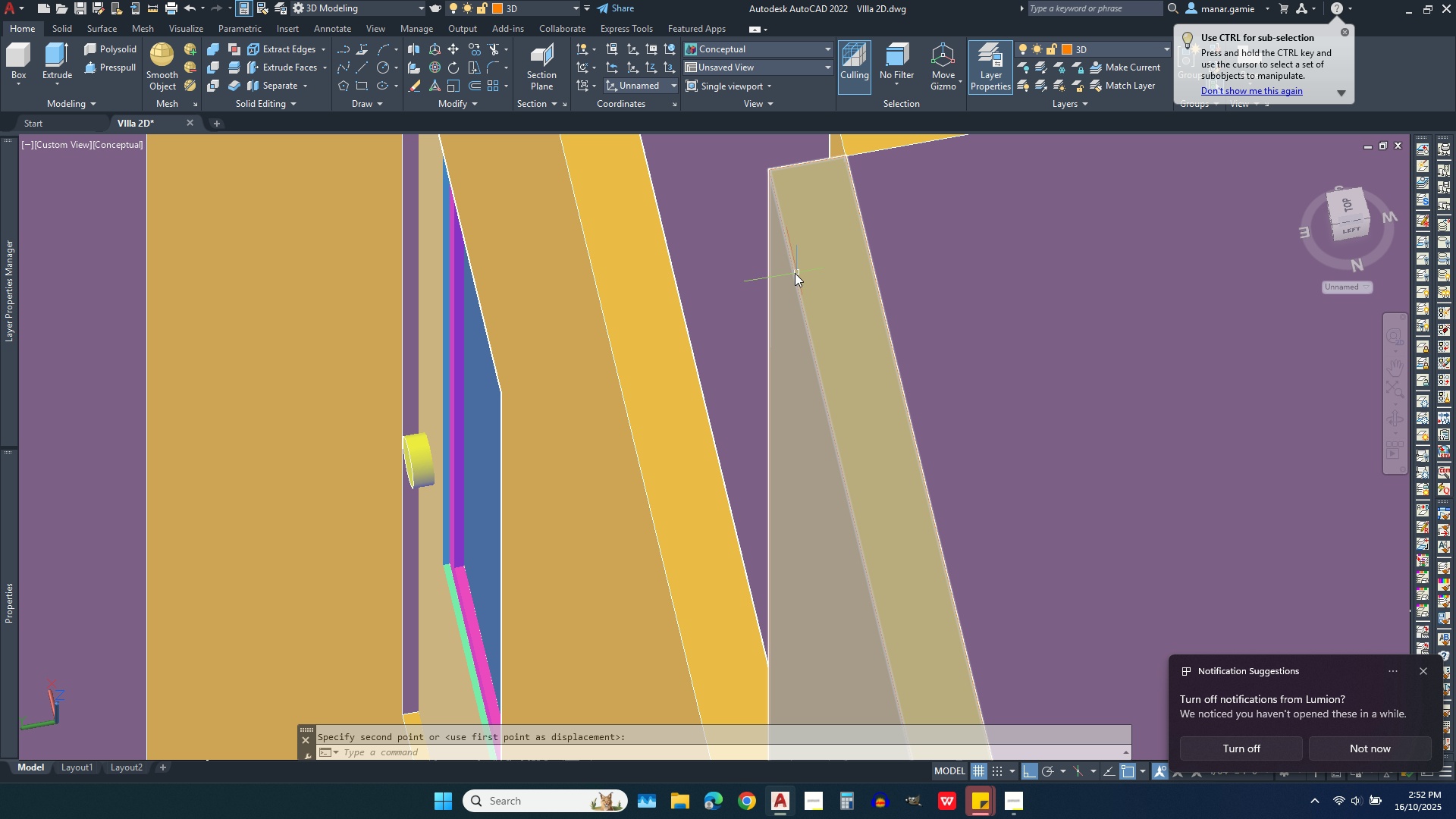 
scroll: coordinate [760, 205], scroll_direction: down, amount: 4.0
 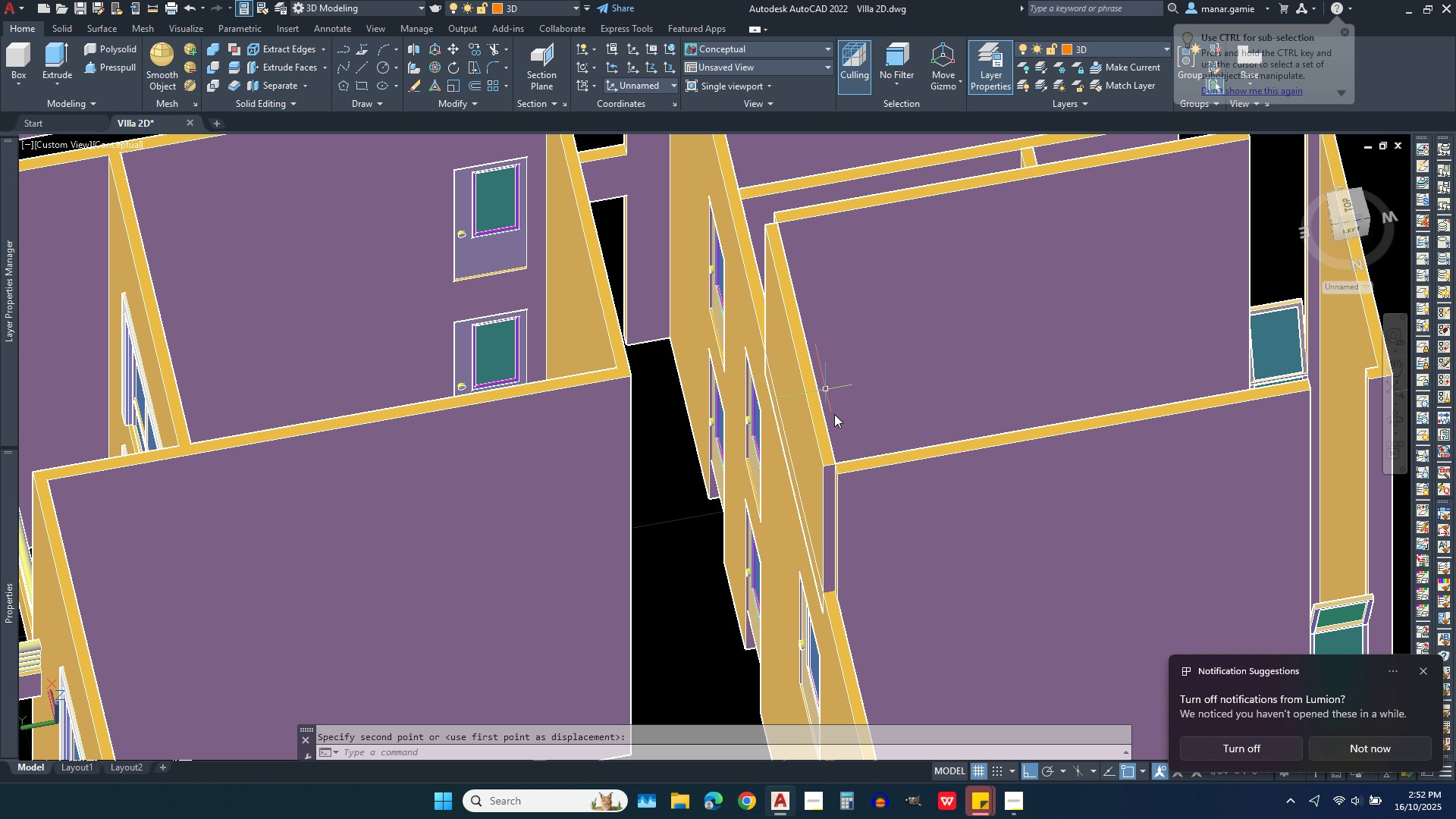 
scroll: coordinate [829, 565], scroll_direction: up, amount: 3.0
 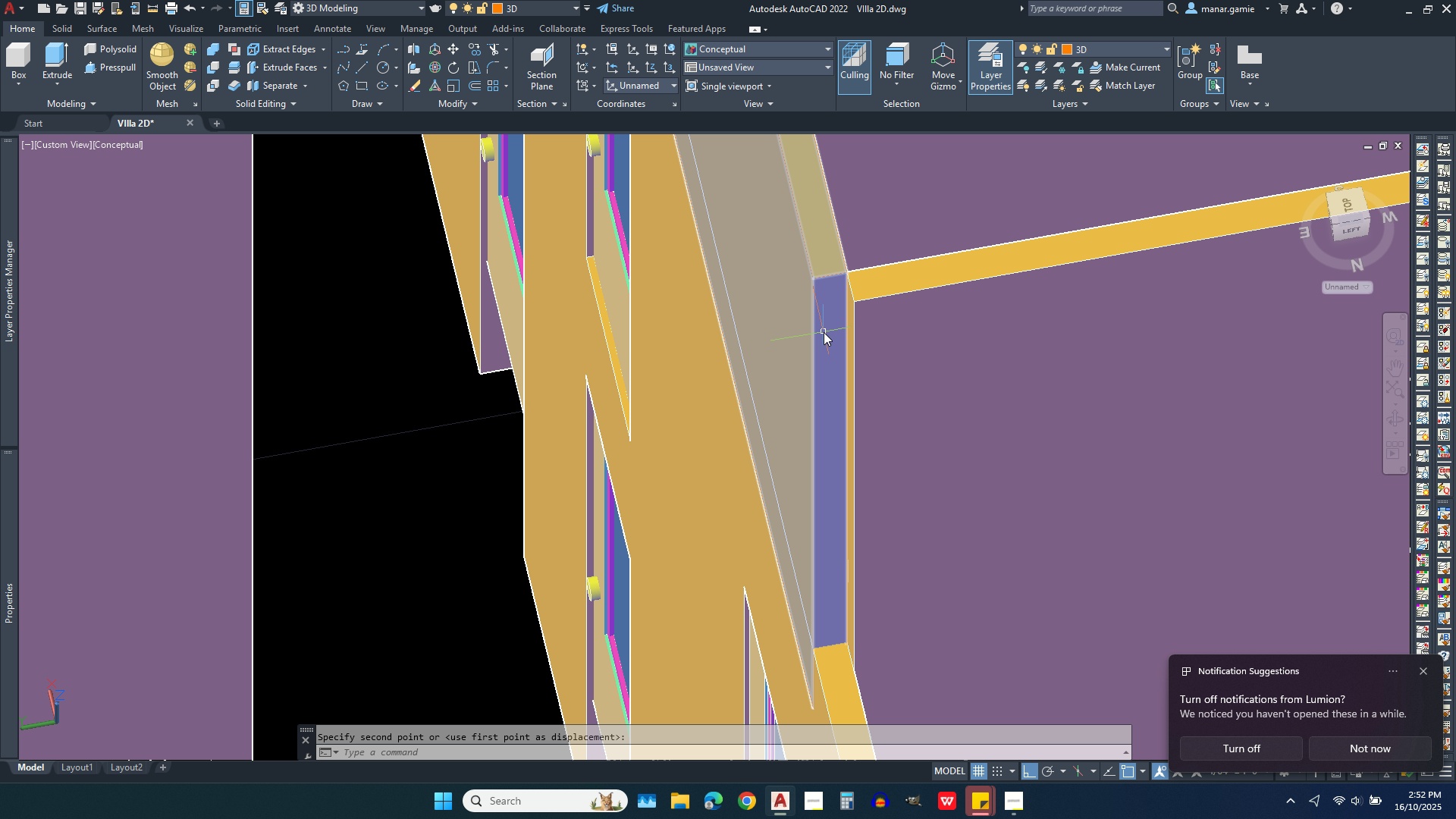 
key(Escape)
 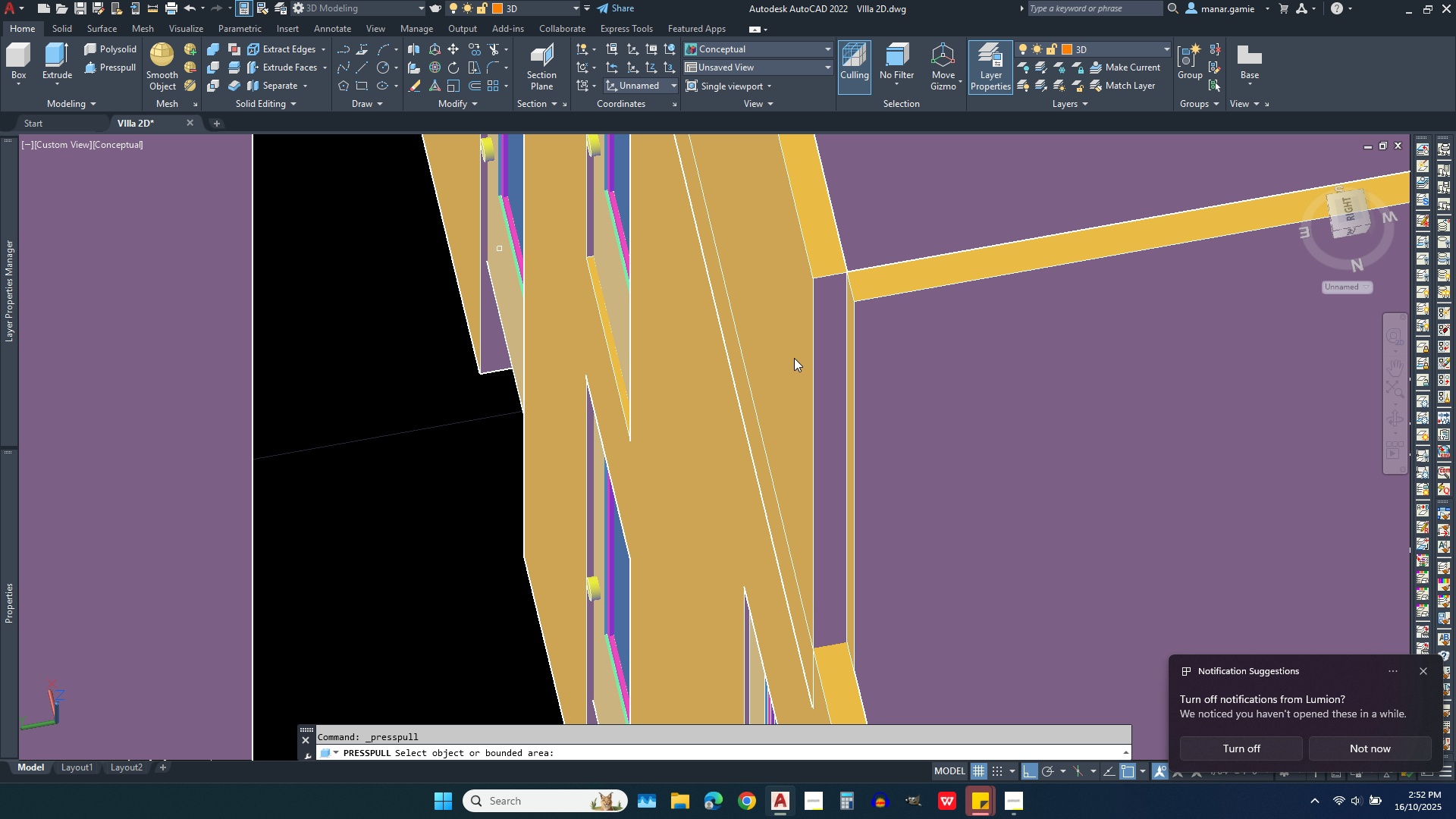 
wait(5.26)
 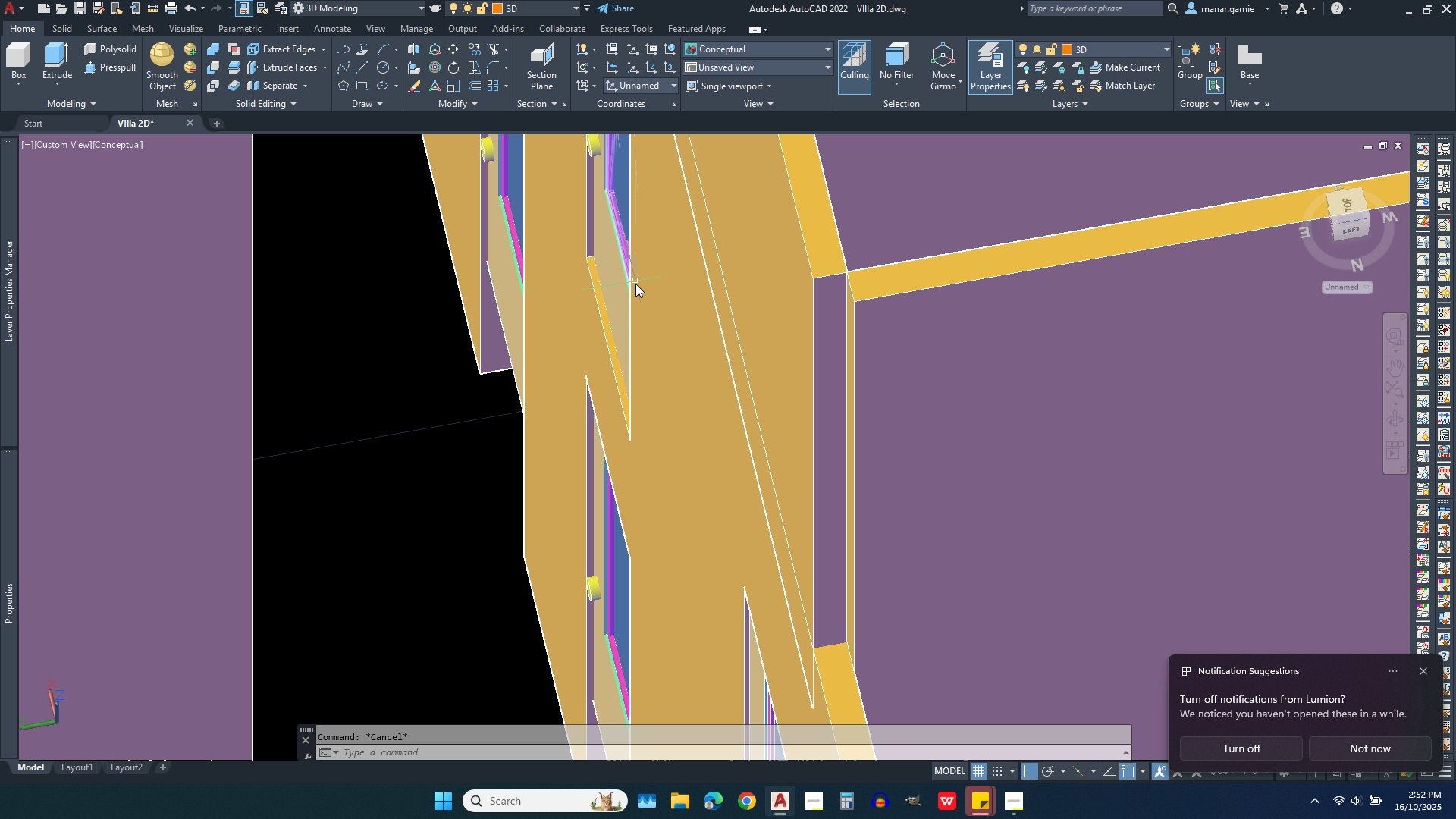 
left_click([832, 393])
 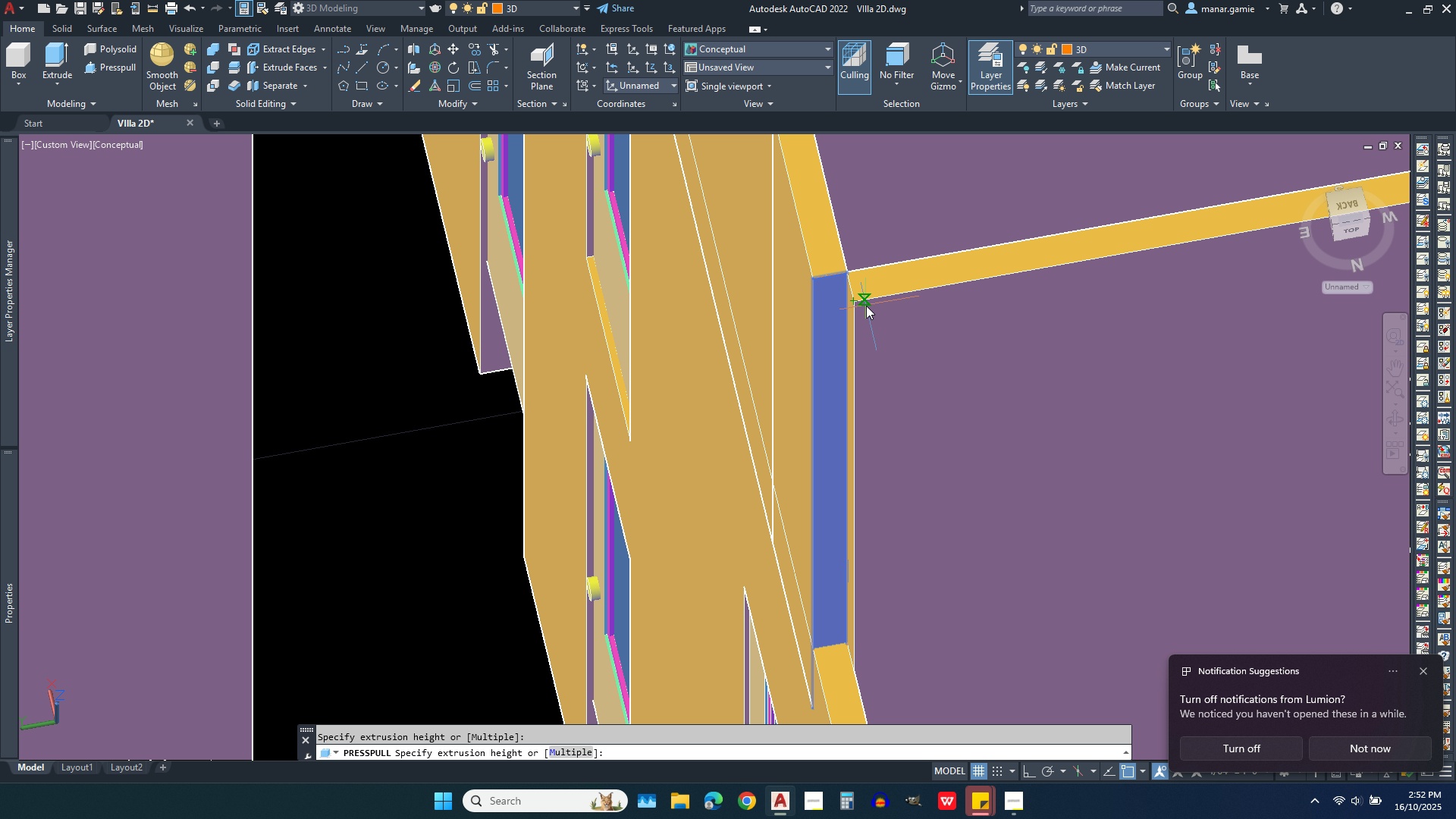 
left_click([855, 306])
 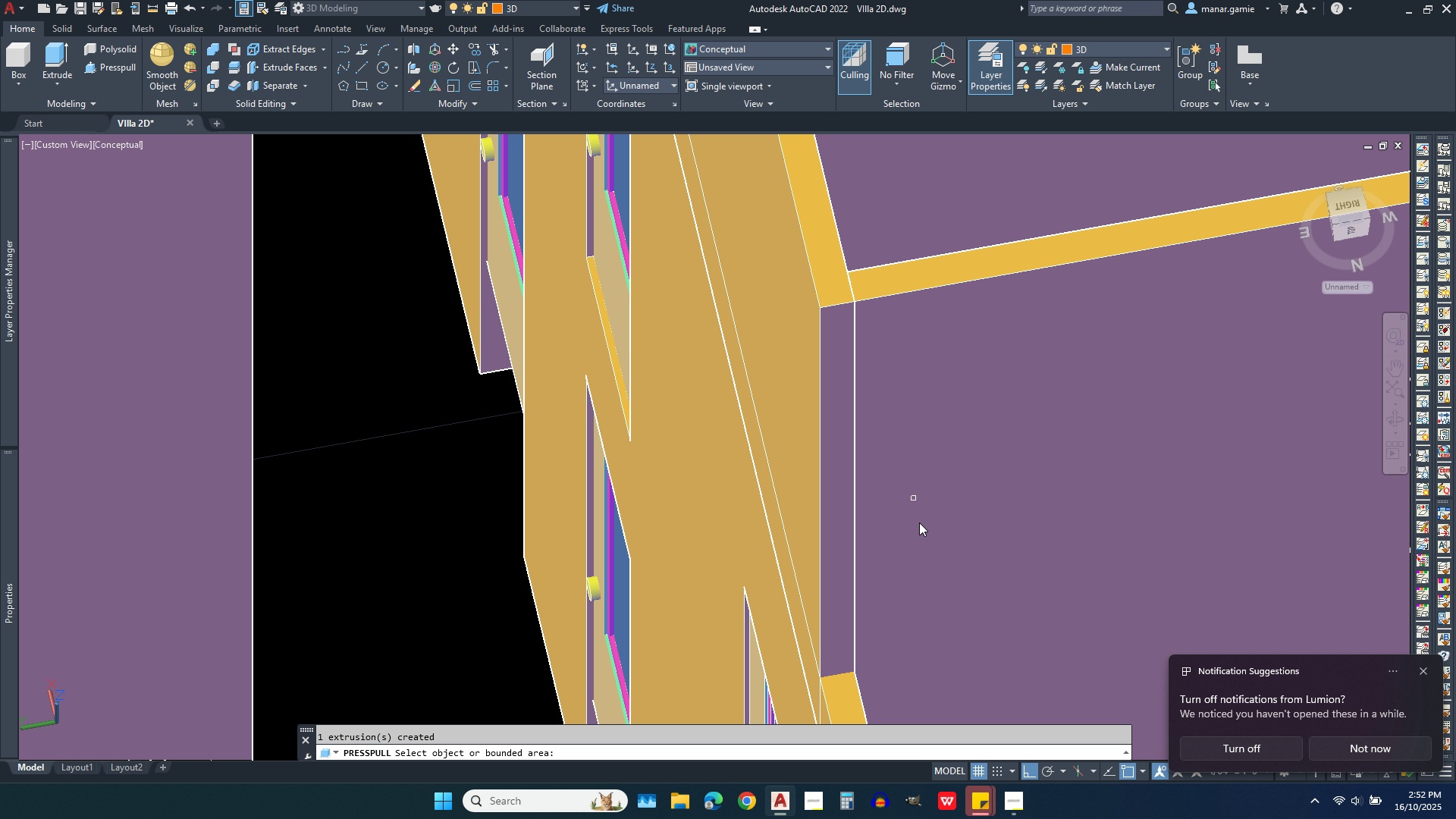 
scroll: coordinate [930, 589], scroll_direction: down, amount: 3.0
 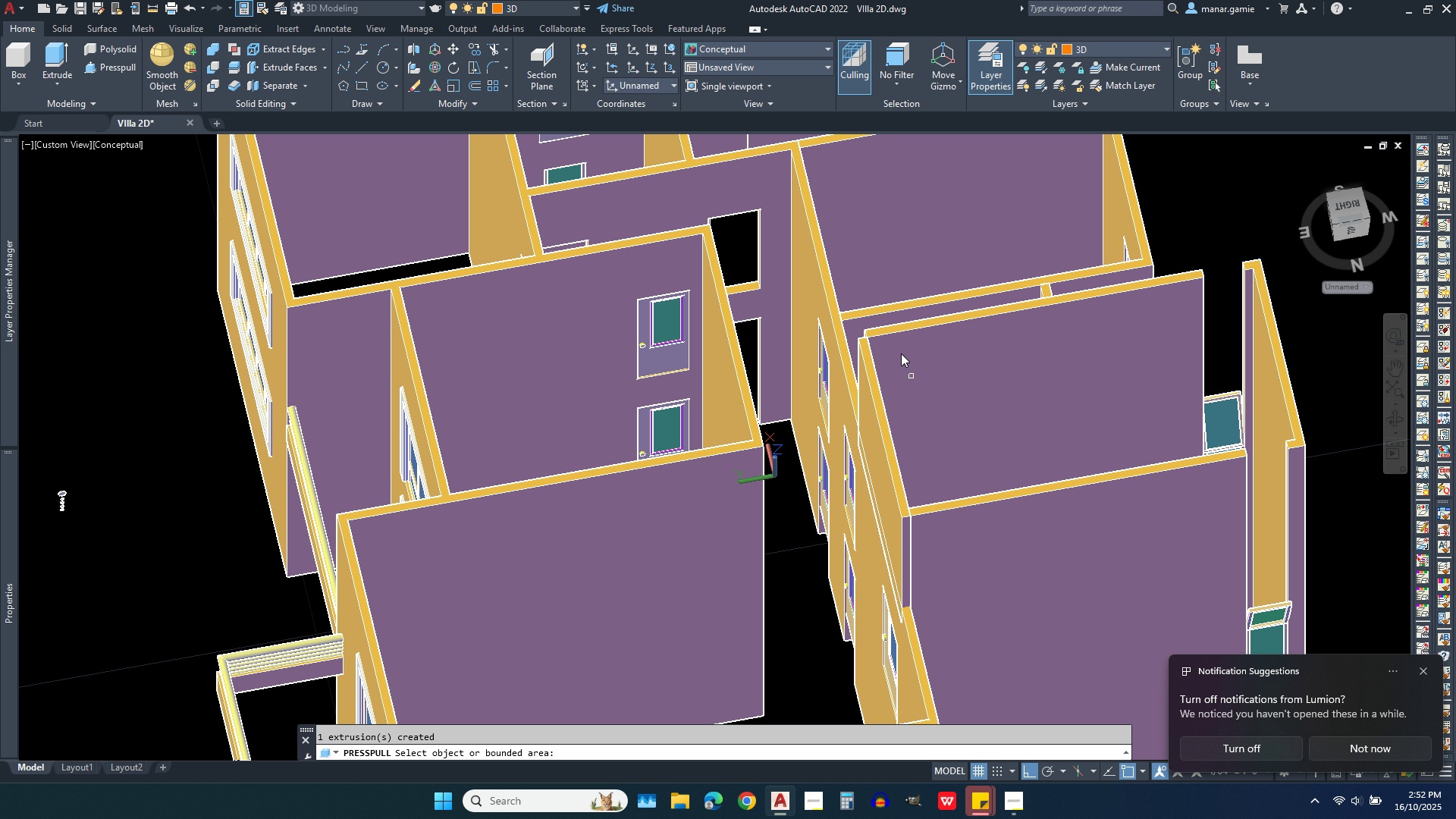 
scroll: coordinate [792, 308], scroll_direction: up, amount: 5.0
 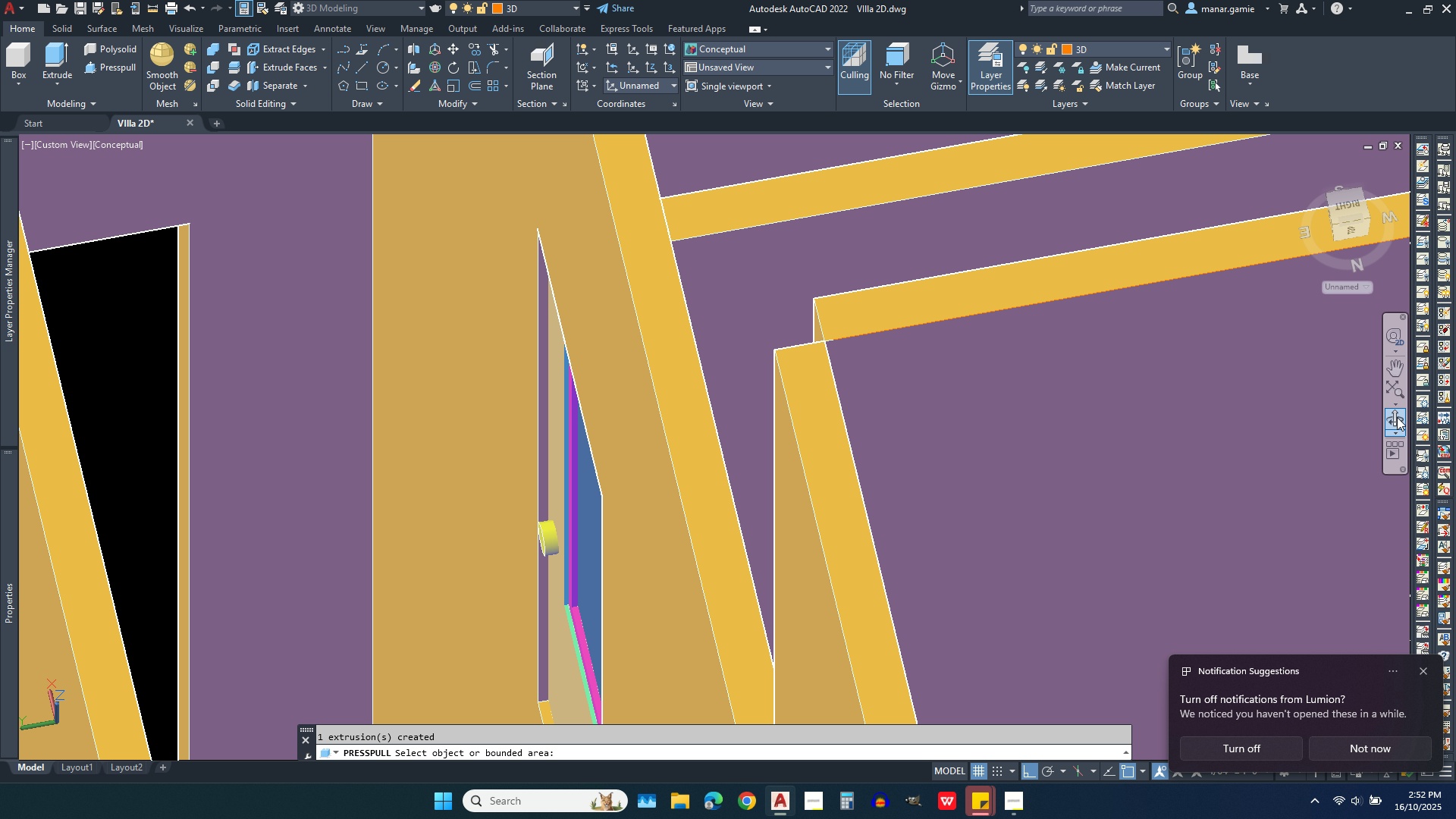 
left_click([1397, 417])
 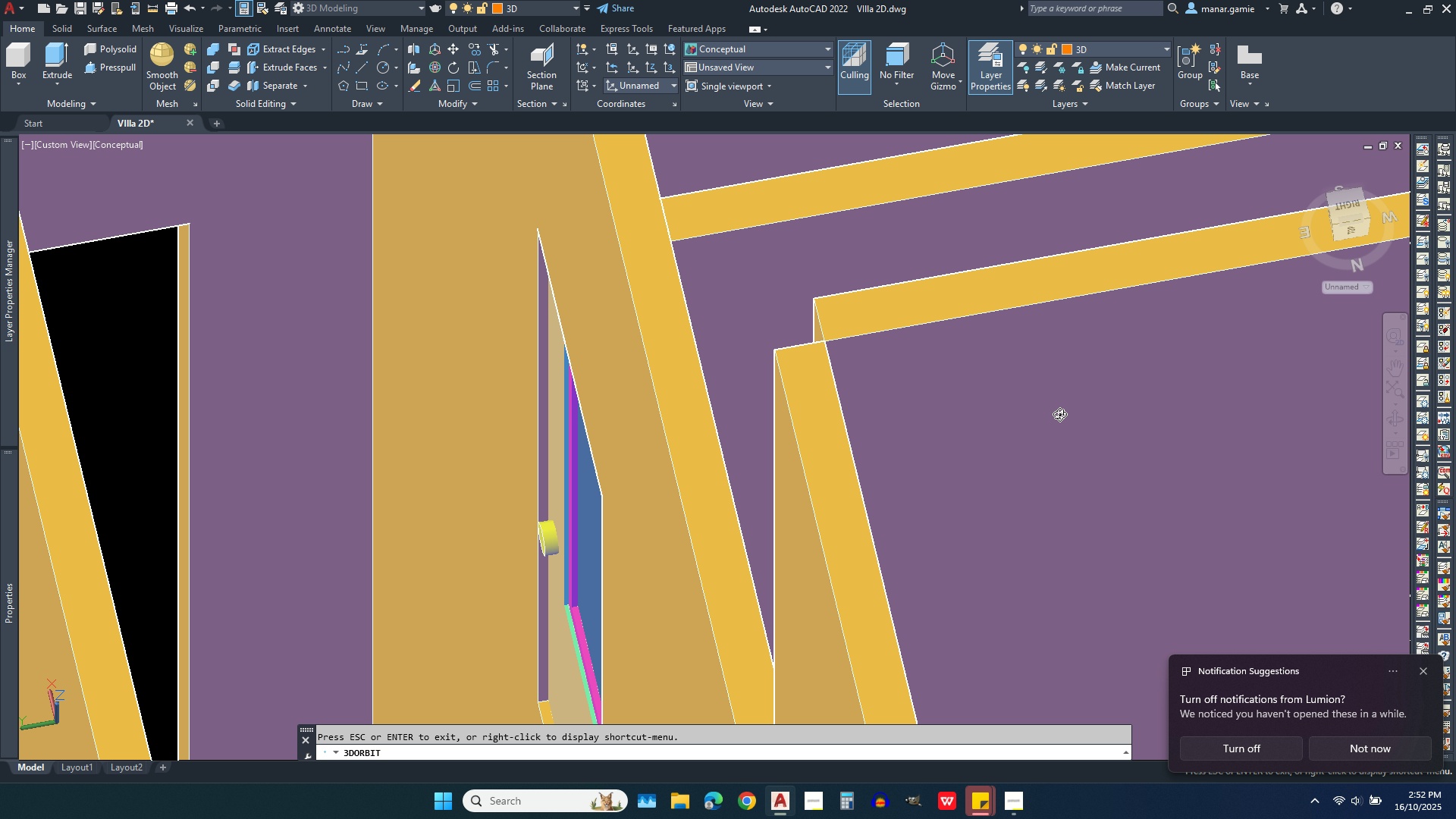 
left_click_drag(start_coordinate=[1084, 412], to_coordinate=[1155, 393])
 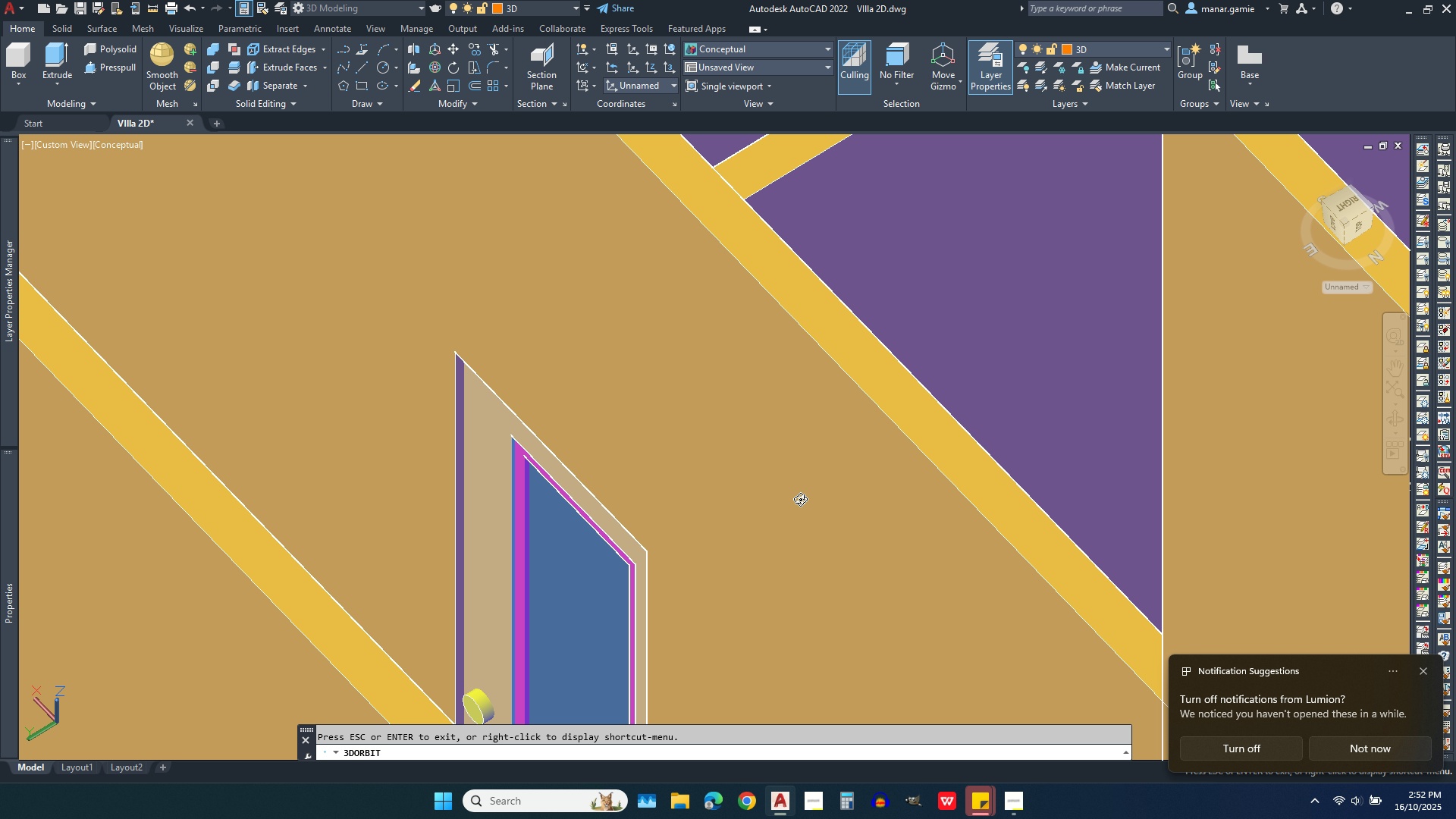 
scroll: coordinate [839, 287], scroll_direction: down, amount: 15.0
 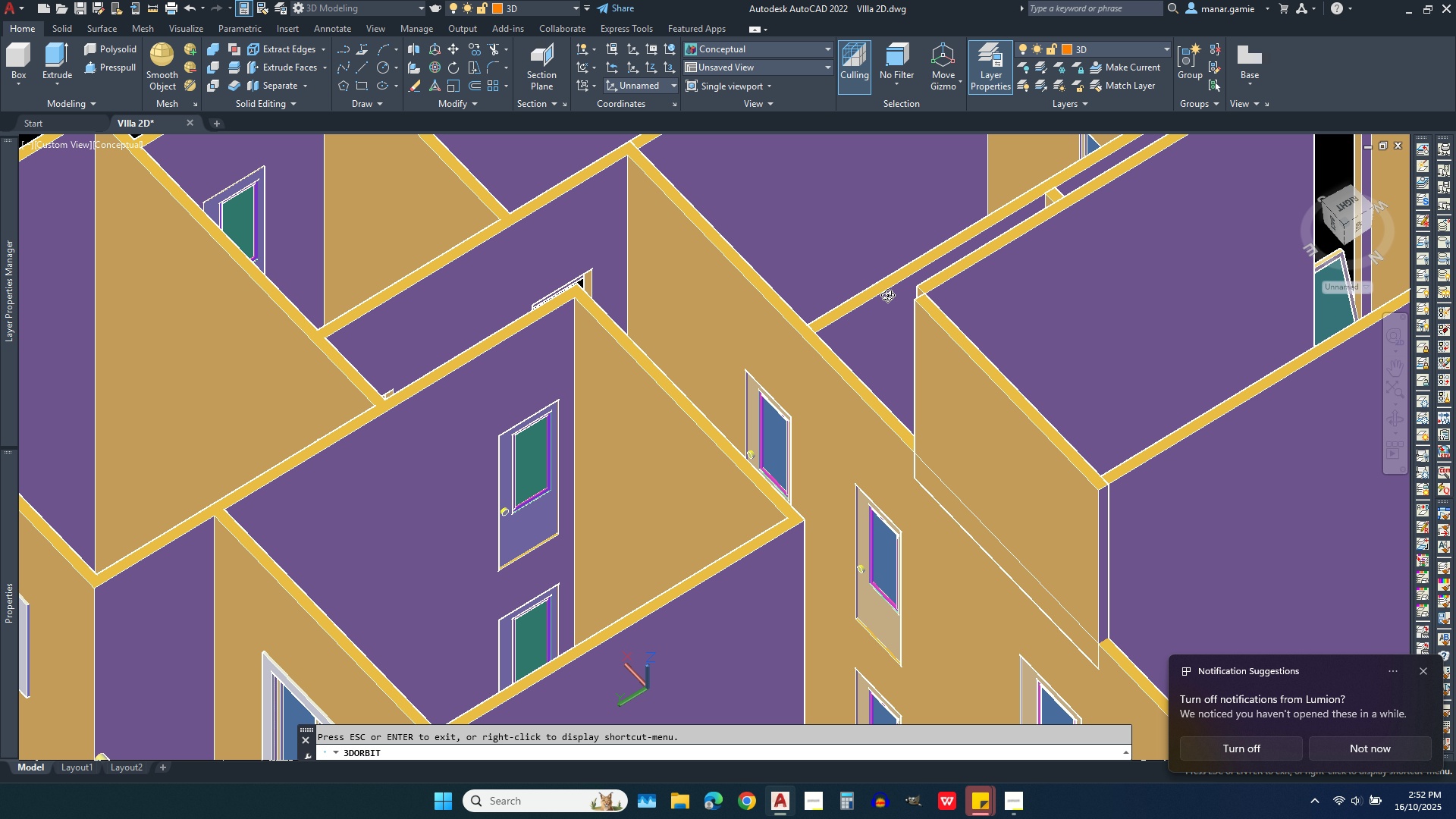 
scroll: coordinate [908, 276], scroll_direction: up, amount: 11.0
 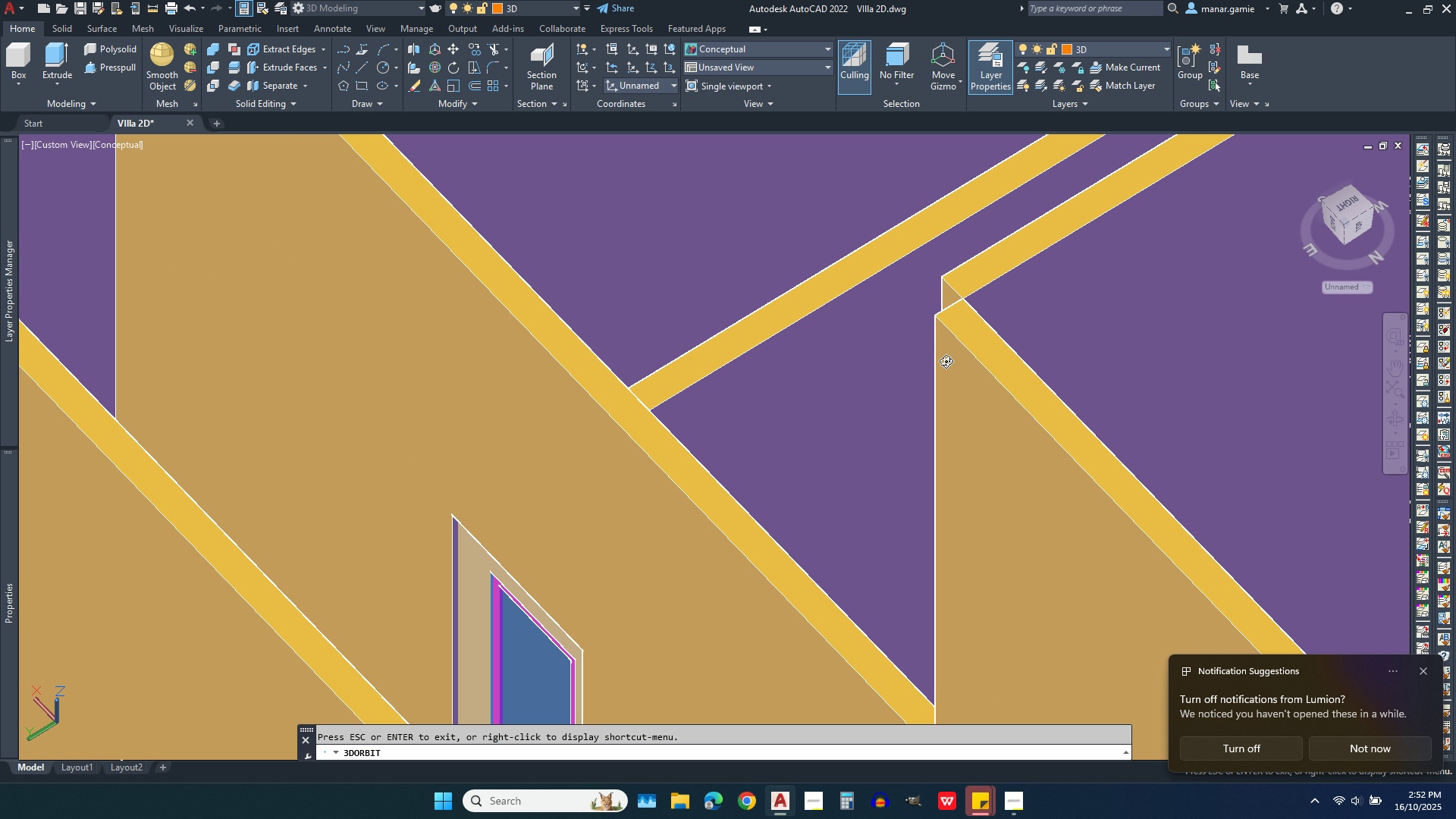 
left_click_drag(start_coordinate=[959, 372], to_coordinate=[1033, 369])
 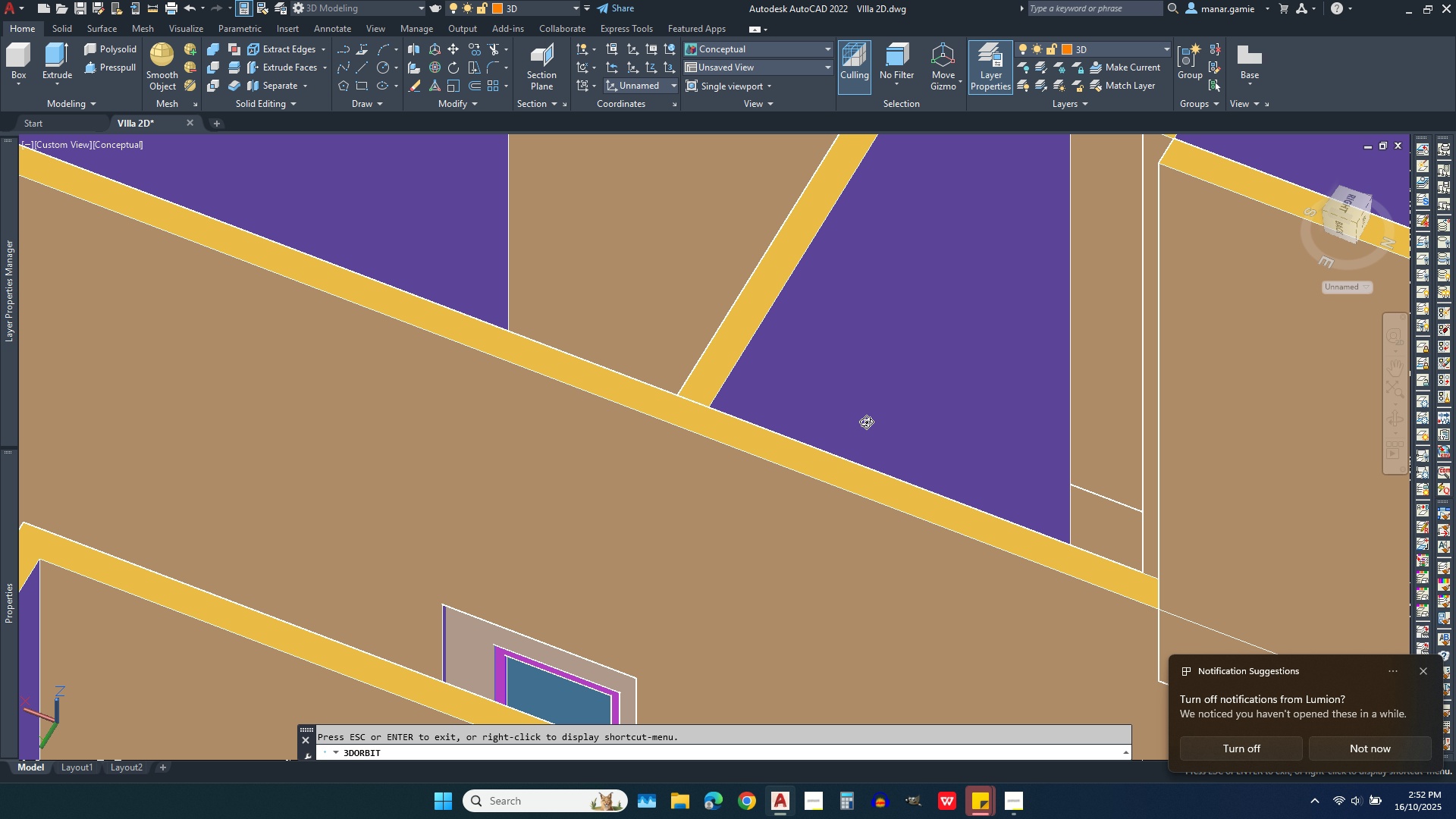 
scroll: coordinate [852, 501], scroll_direction: down, amount: 7.0
 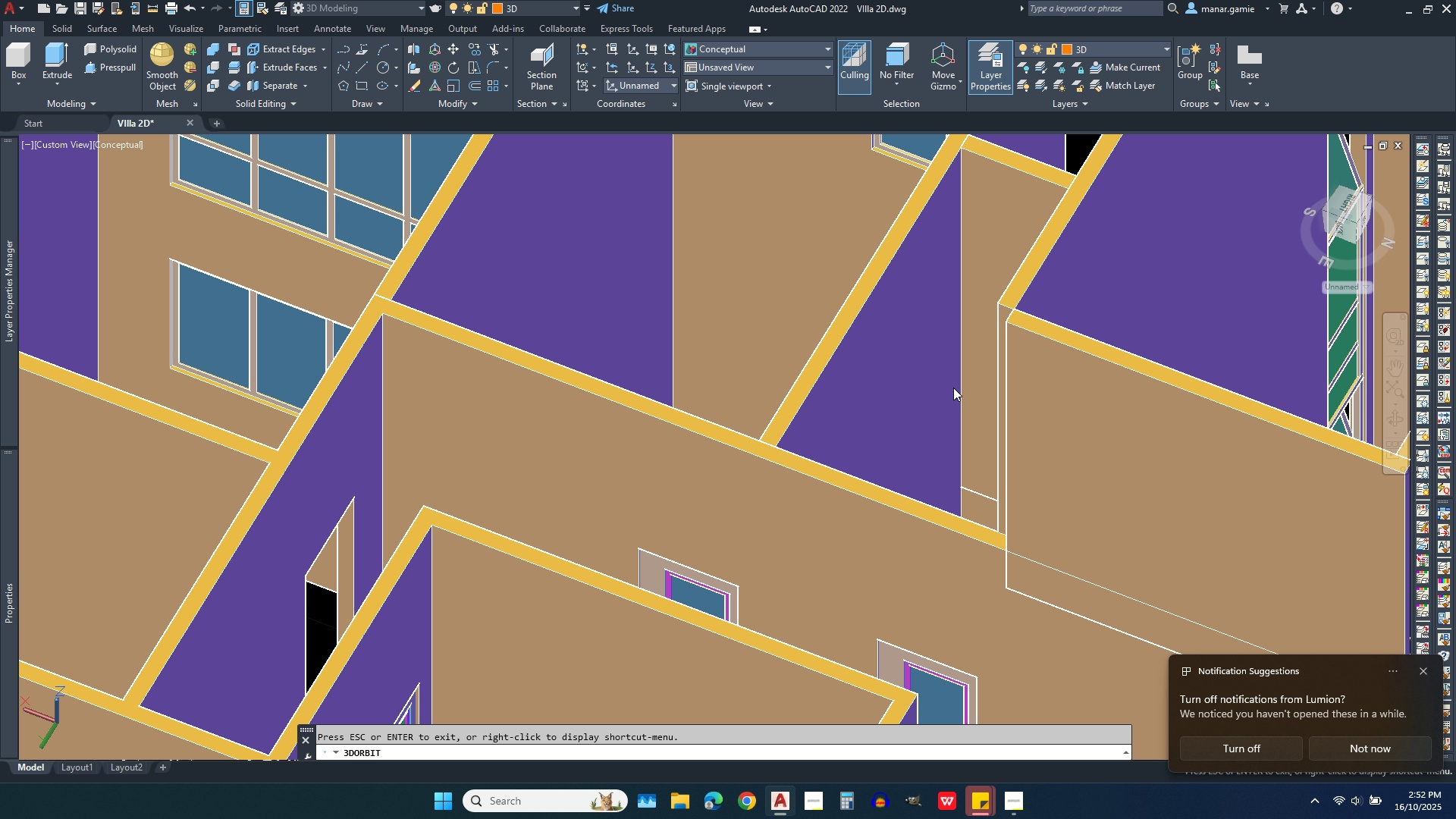 
right_click([953, 388])
 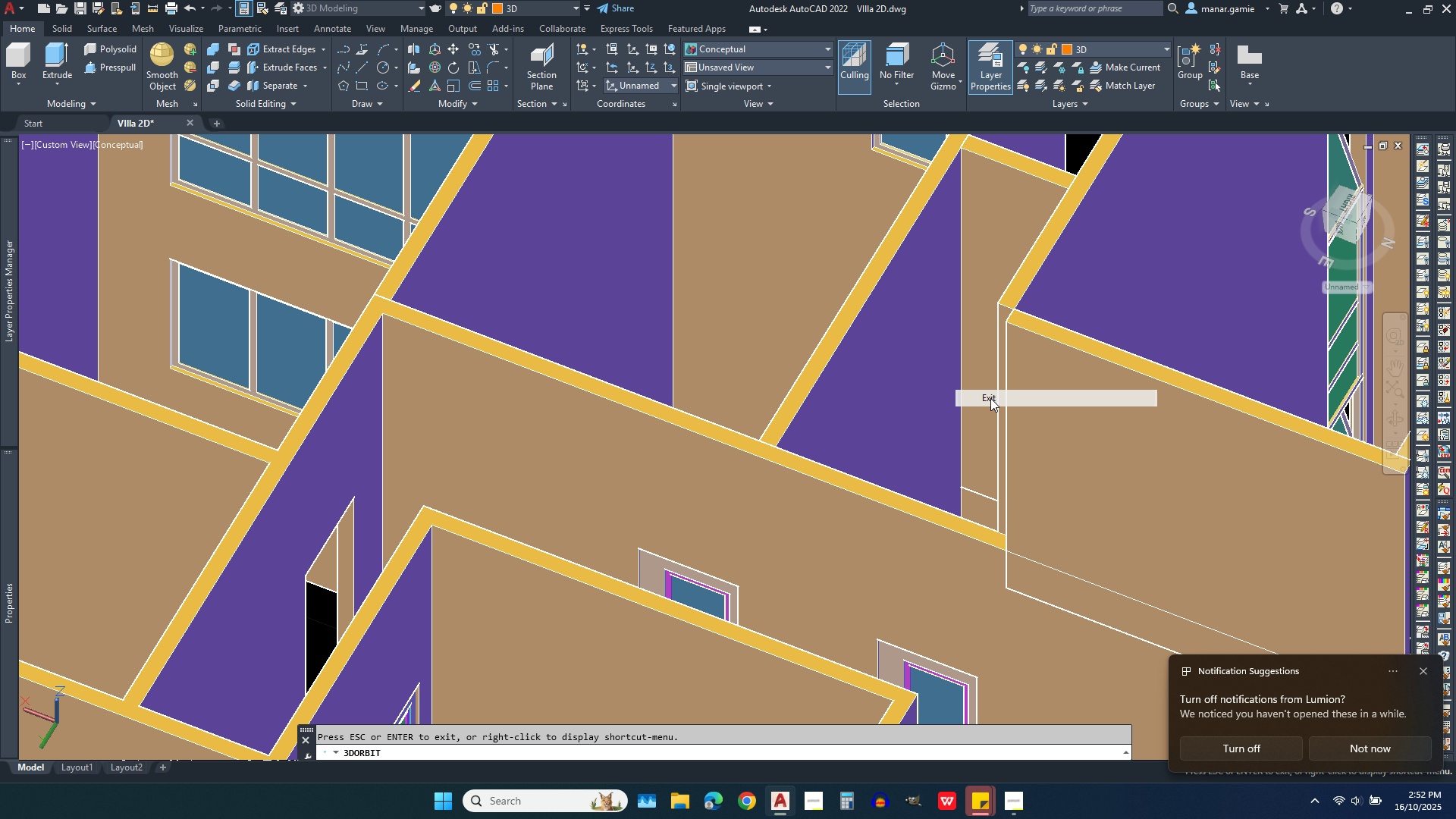 
left_click([990, 398])
 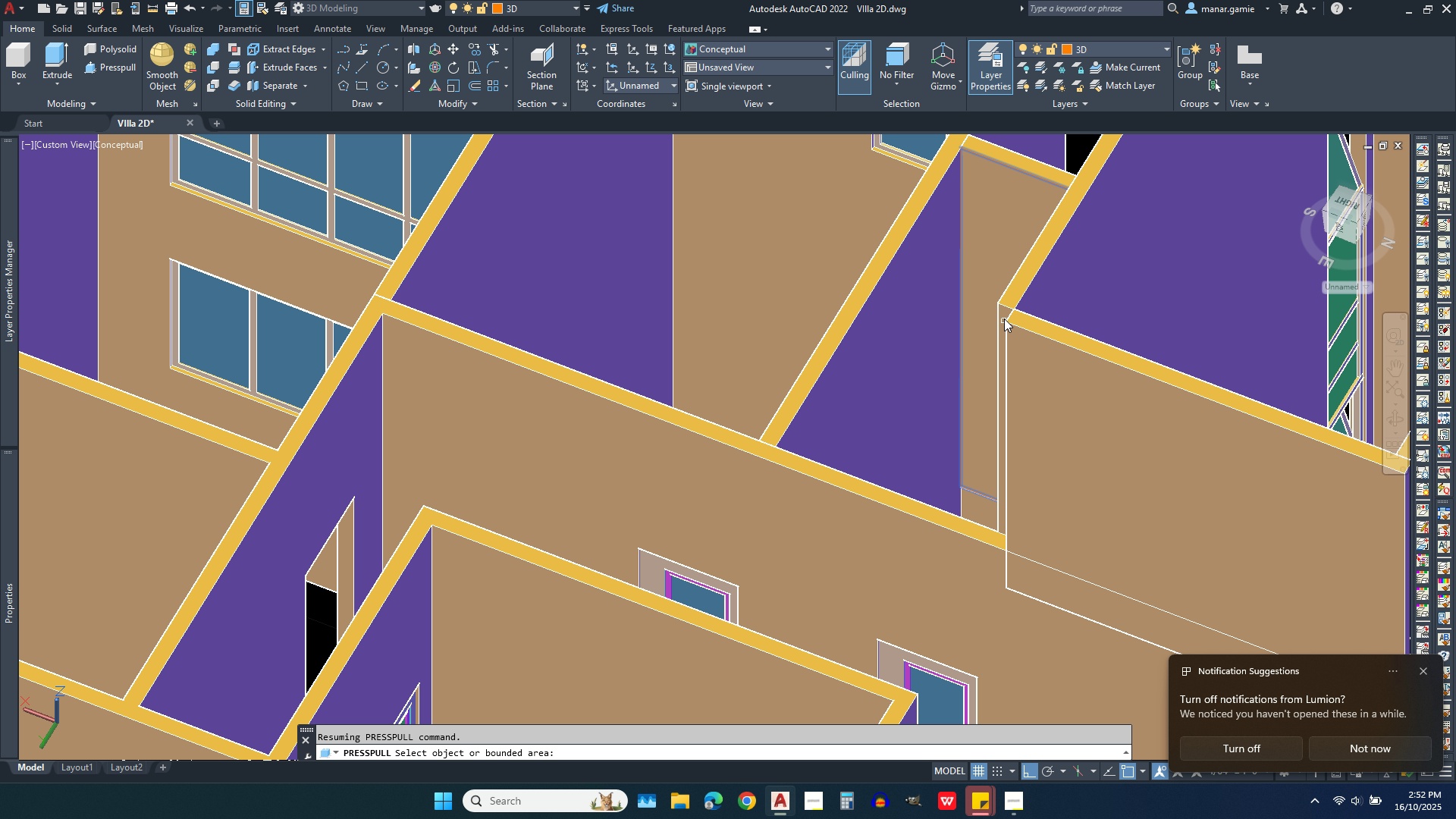 
left_click([1004, 313])
 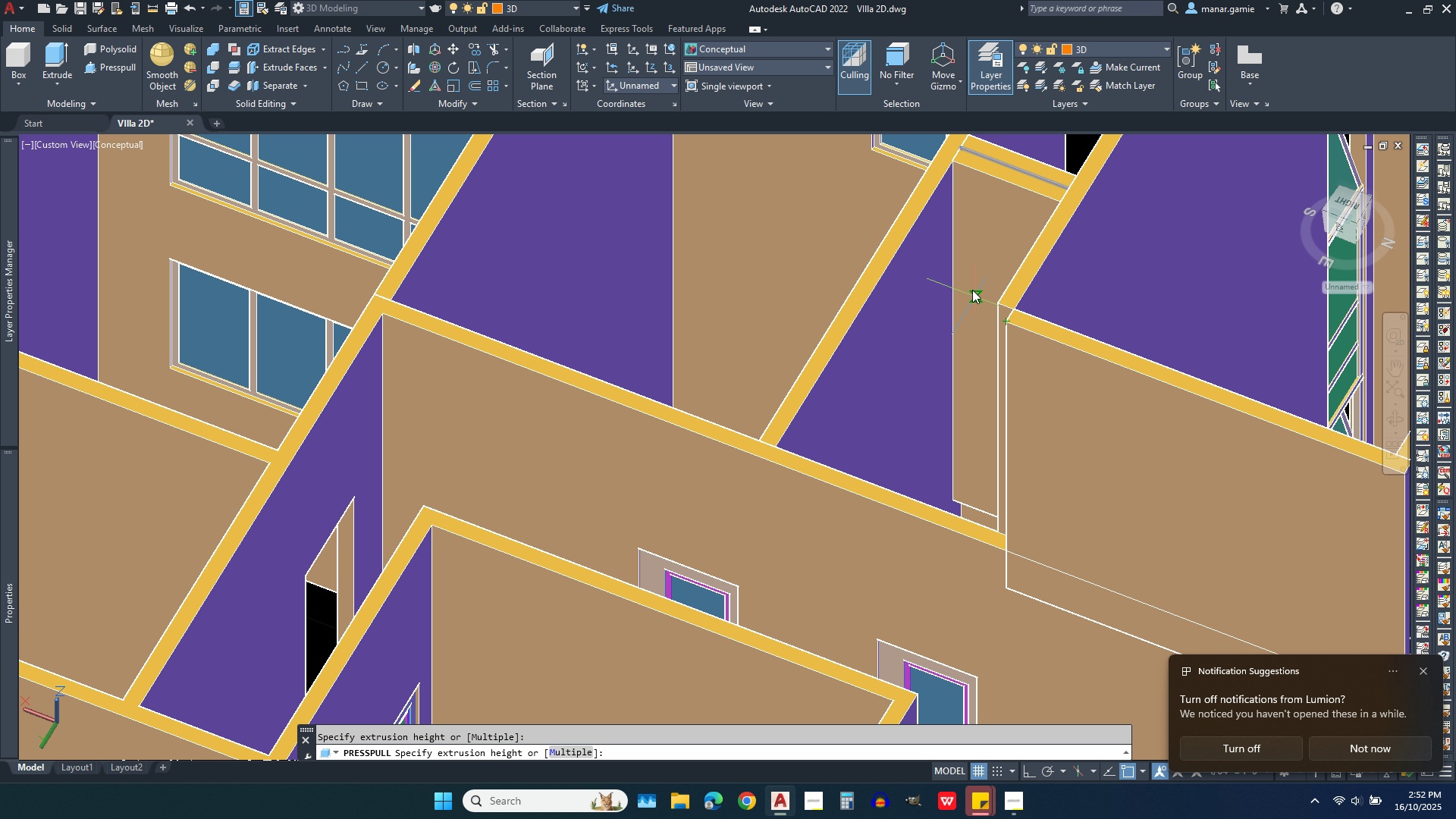 
key(Escape)
 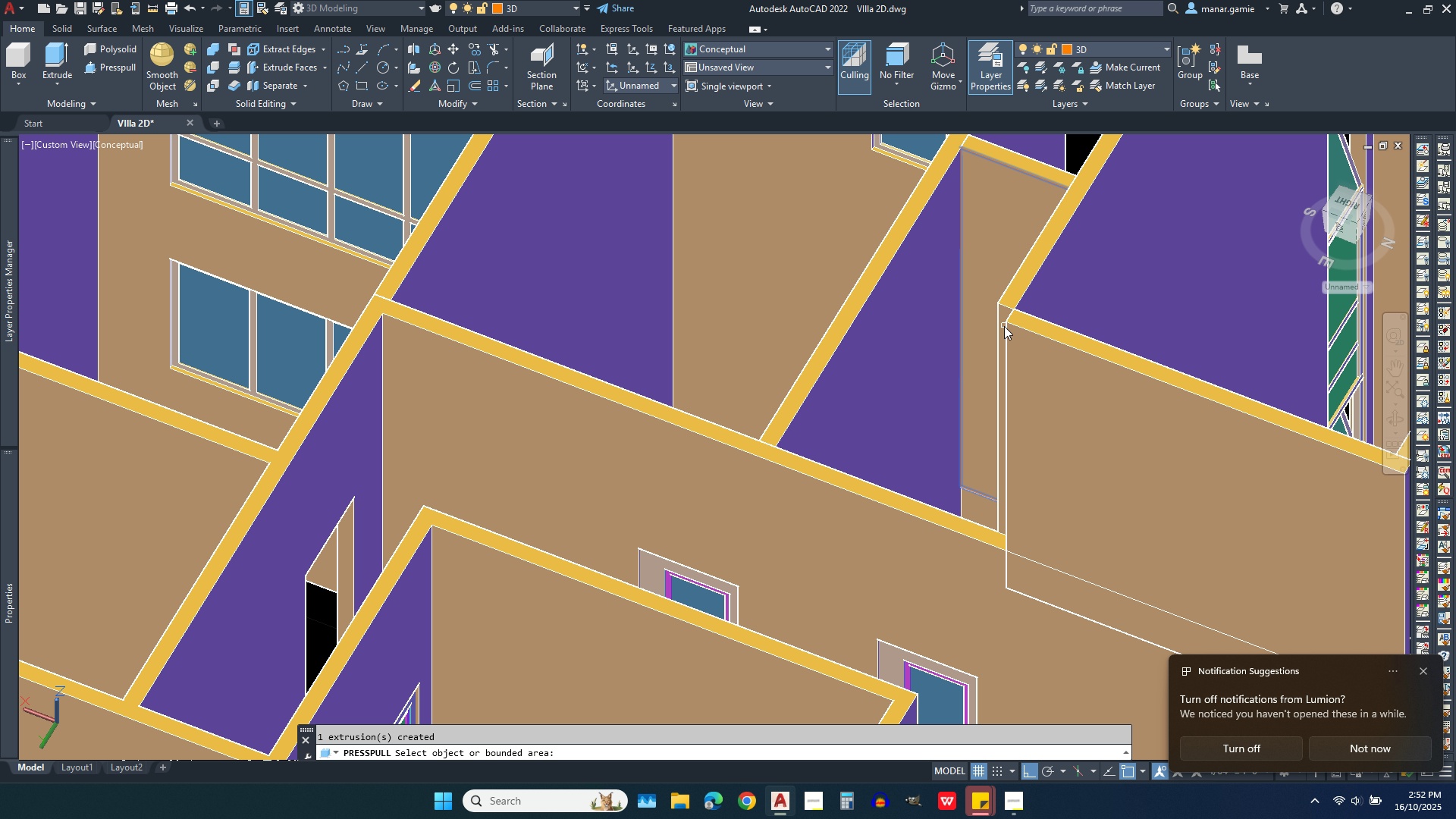 
left_click([1004, 326])
 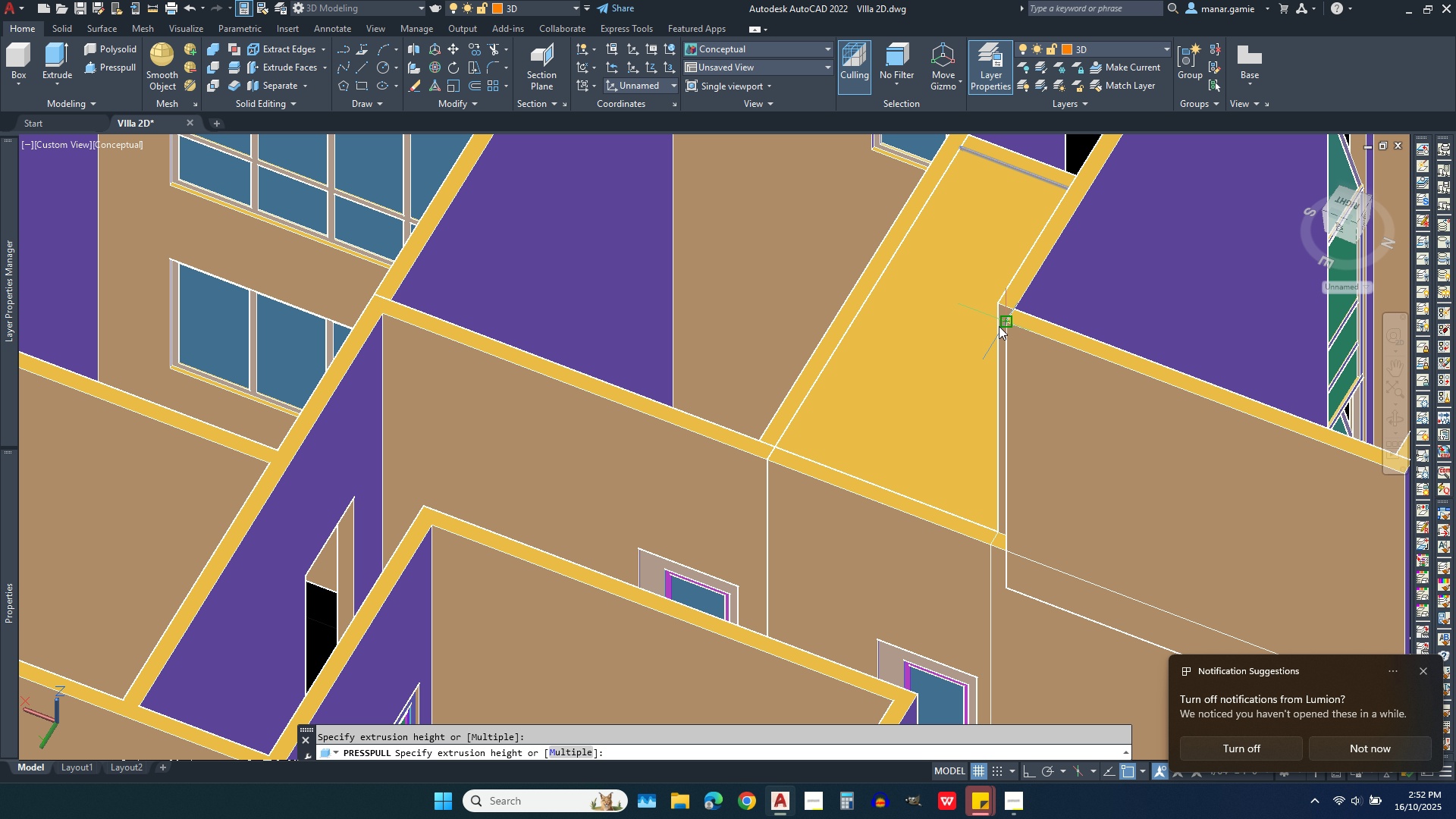 
key(Escape)
 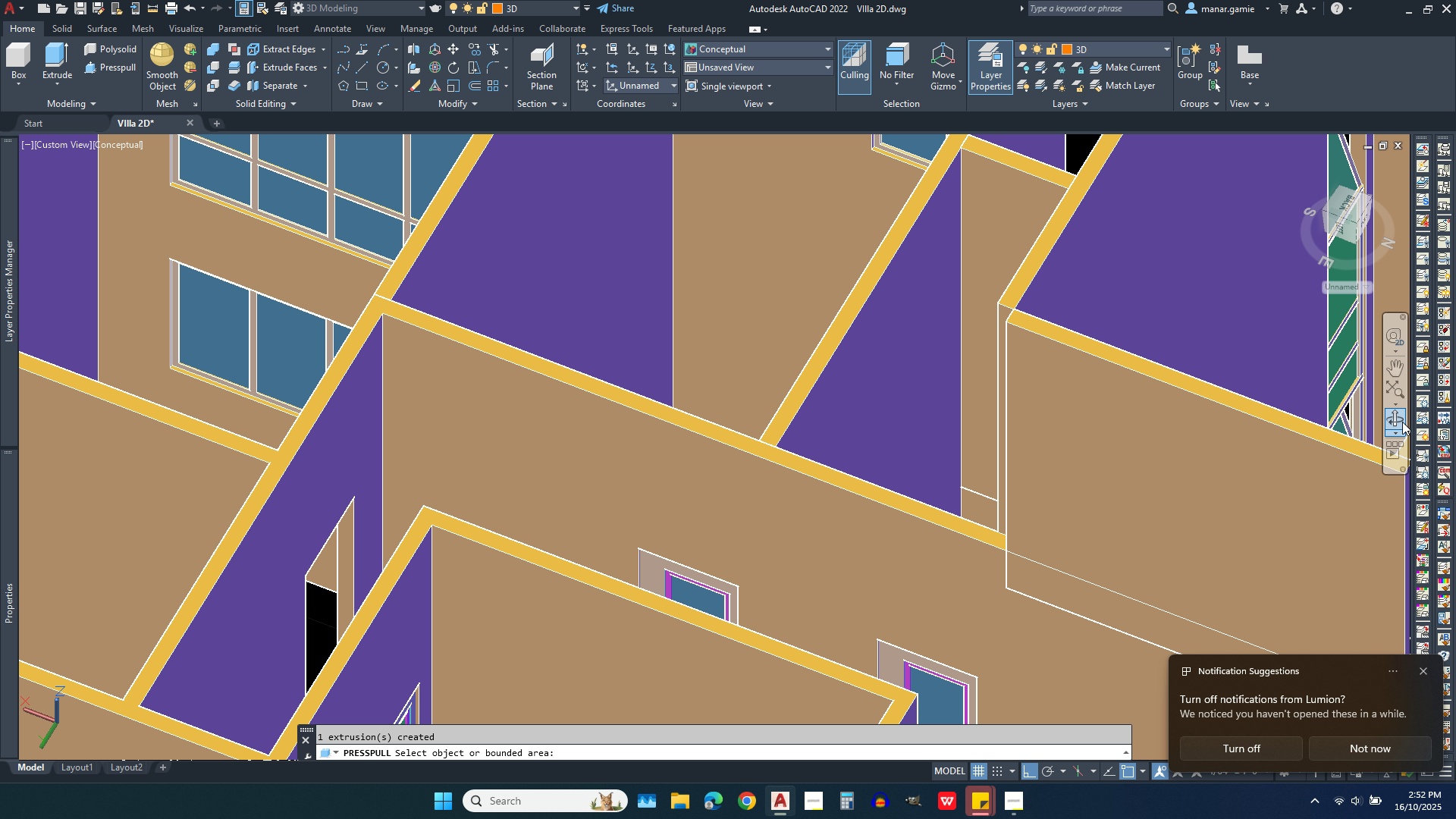 
left_click([1392, 419])
 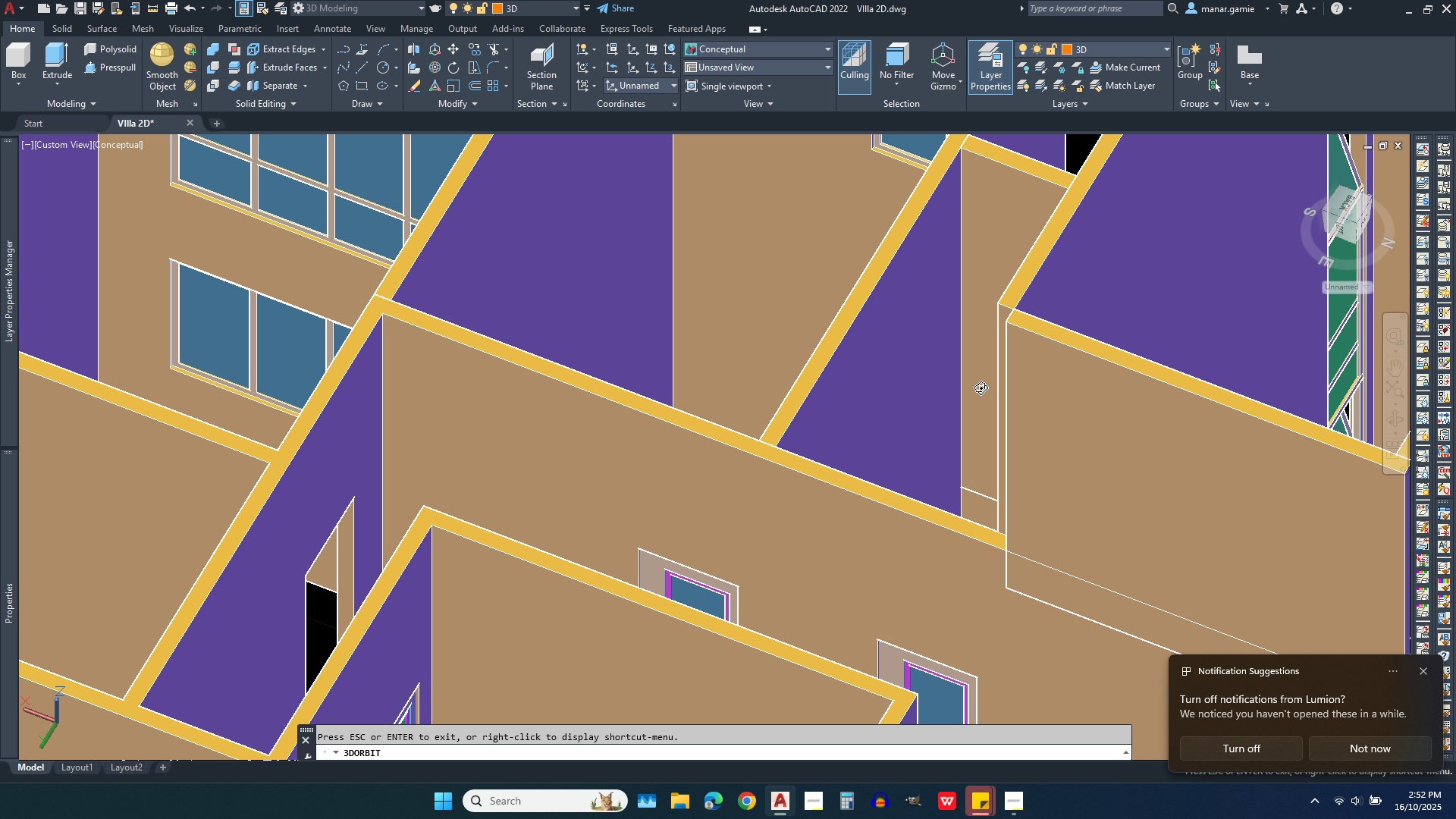 
left_click_drag(start_coordinate=[983, 388], to_coordinate=[1091, 395])
 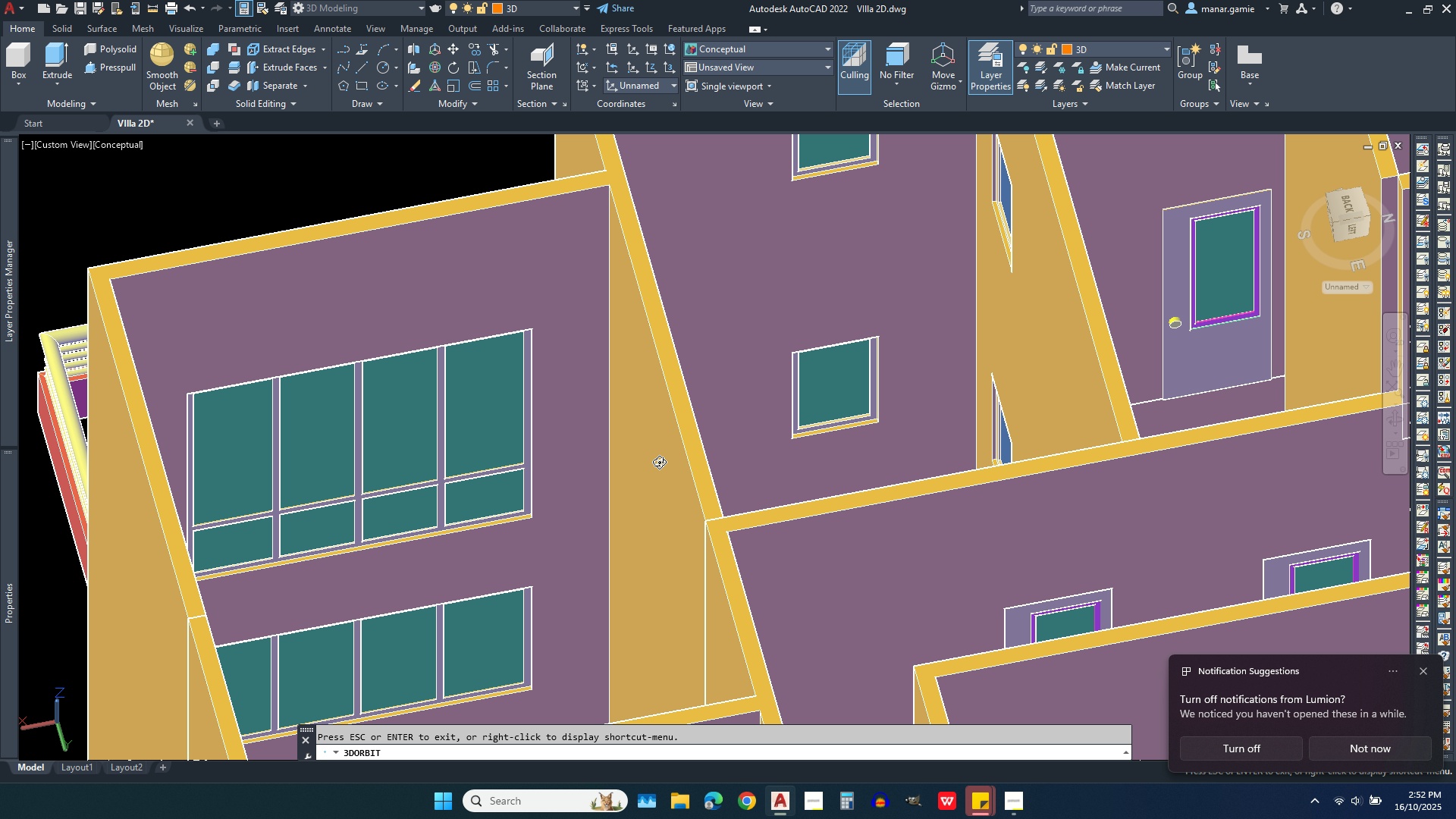 
scroll: coordinate [1052, 411], scroll_direction: none, amount: 0.0
 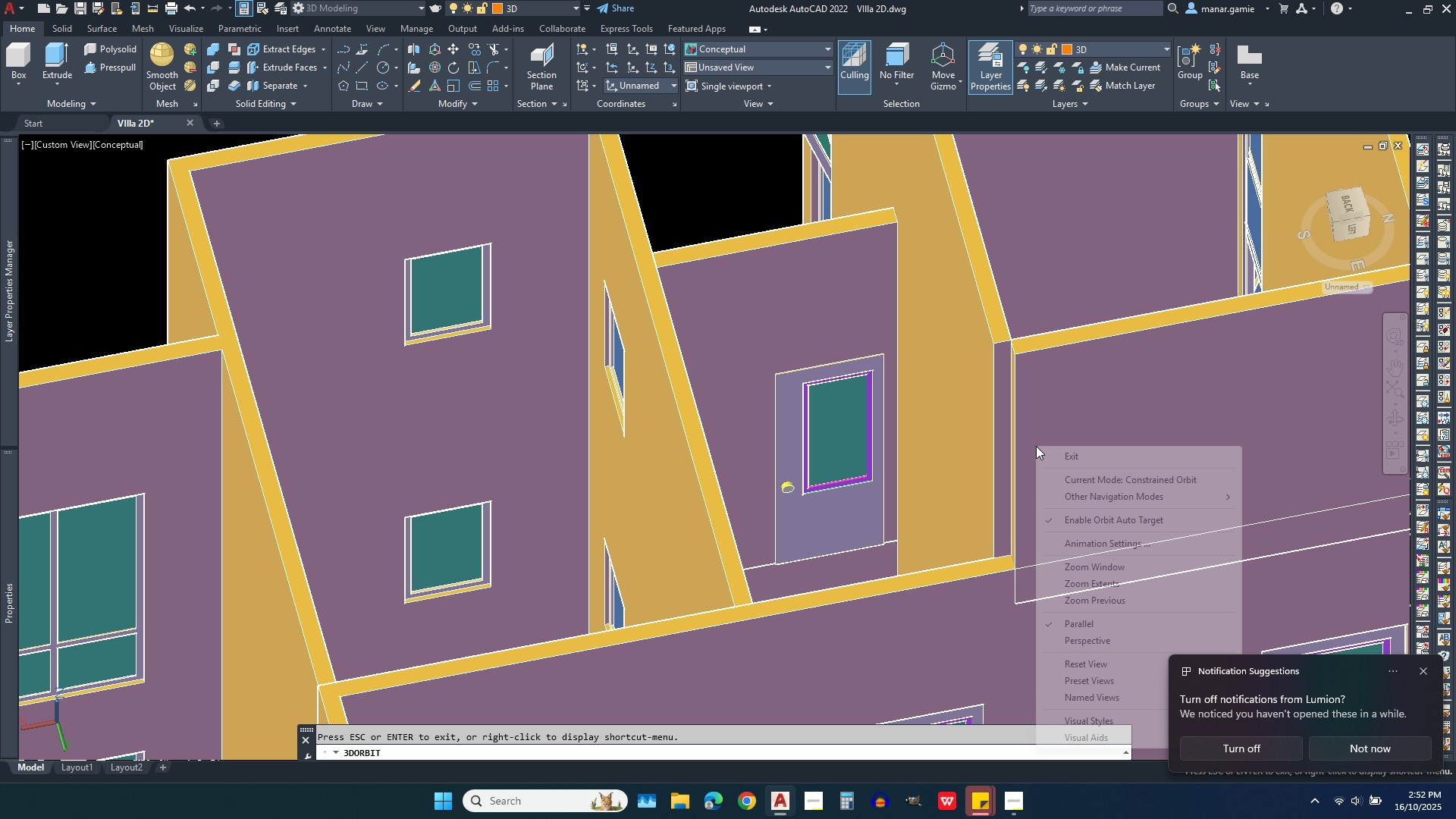 
right_click([1036, 446])
 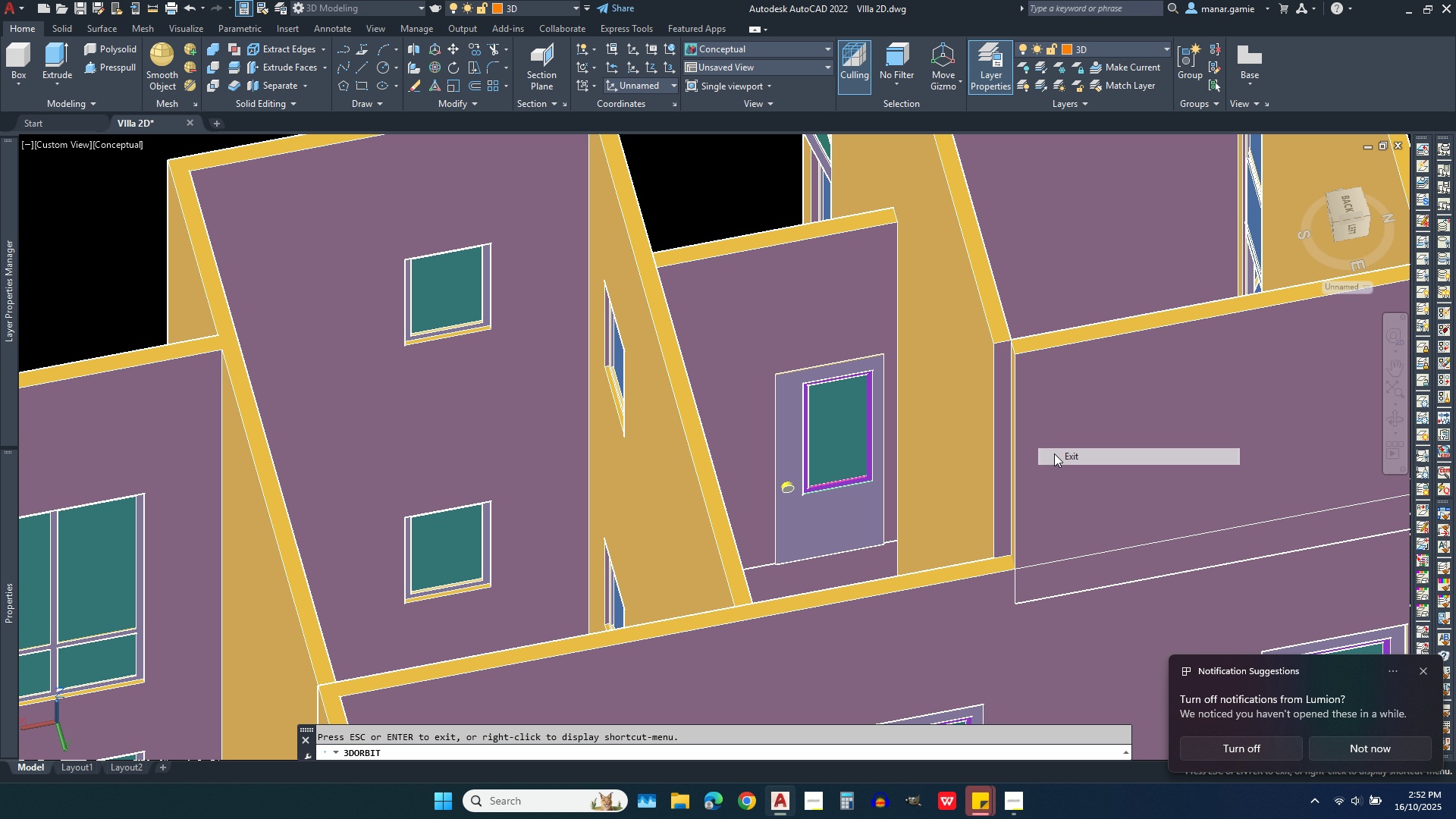 
left_click([1054, 453])
 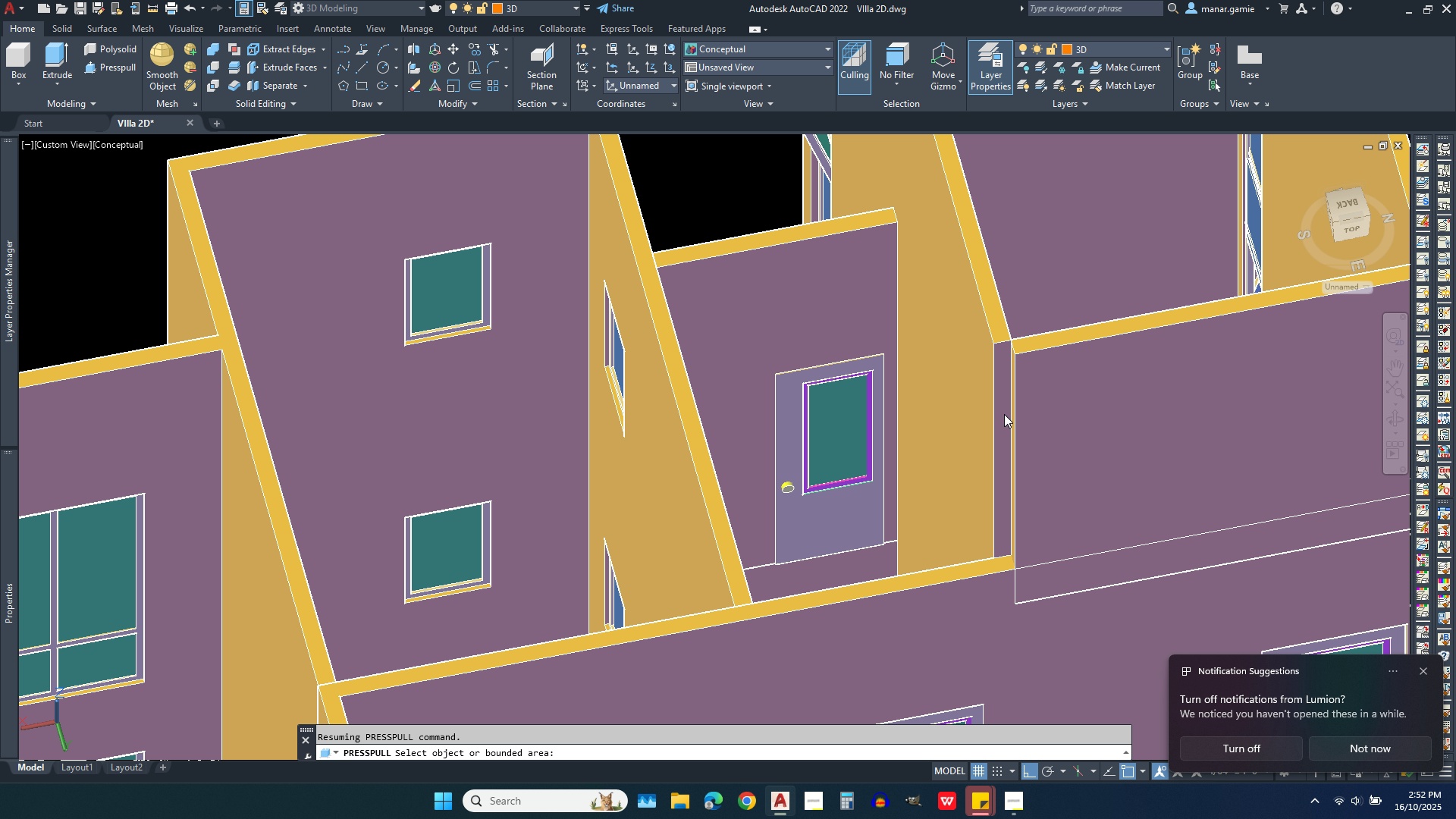 
left_click([1004, 414])
 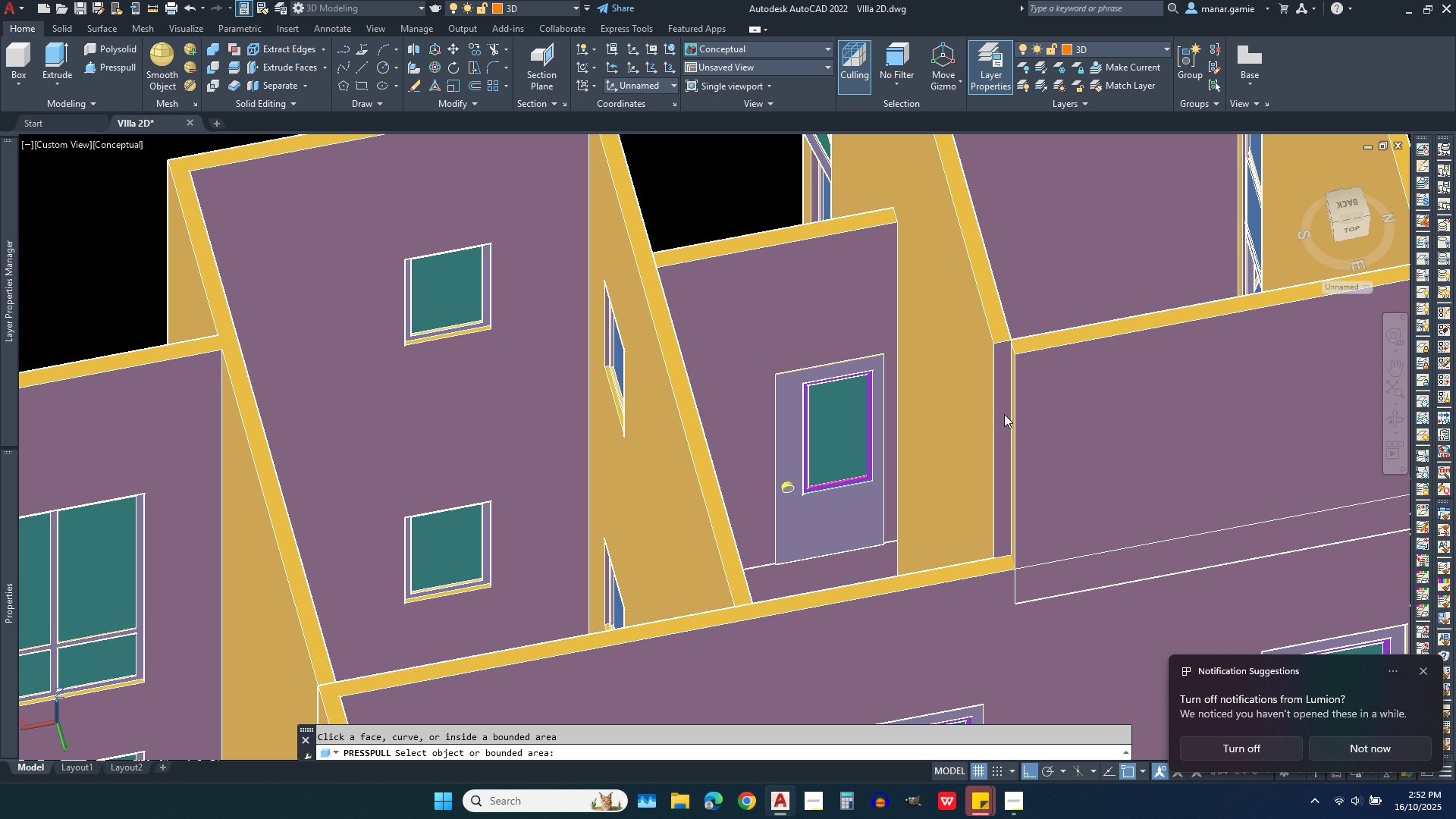 
left_click([1004, 414])
 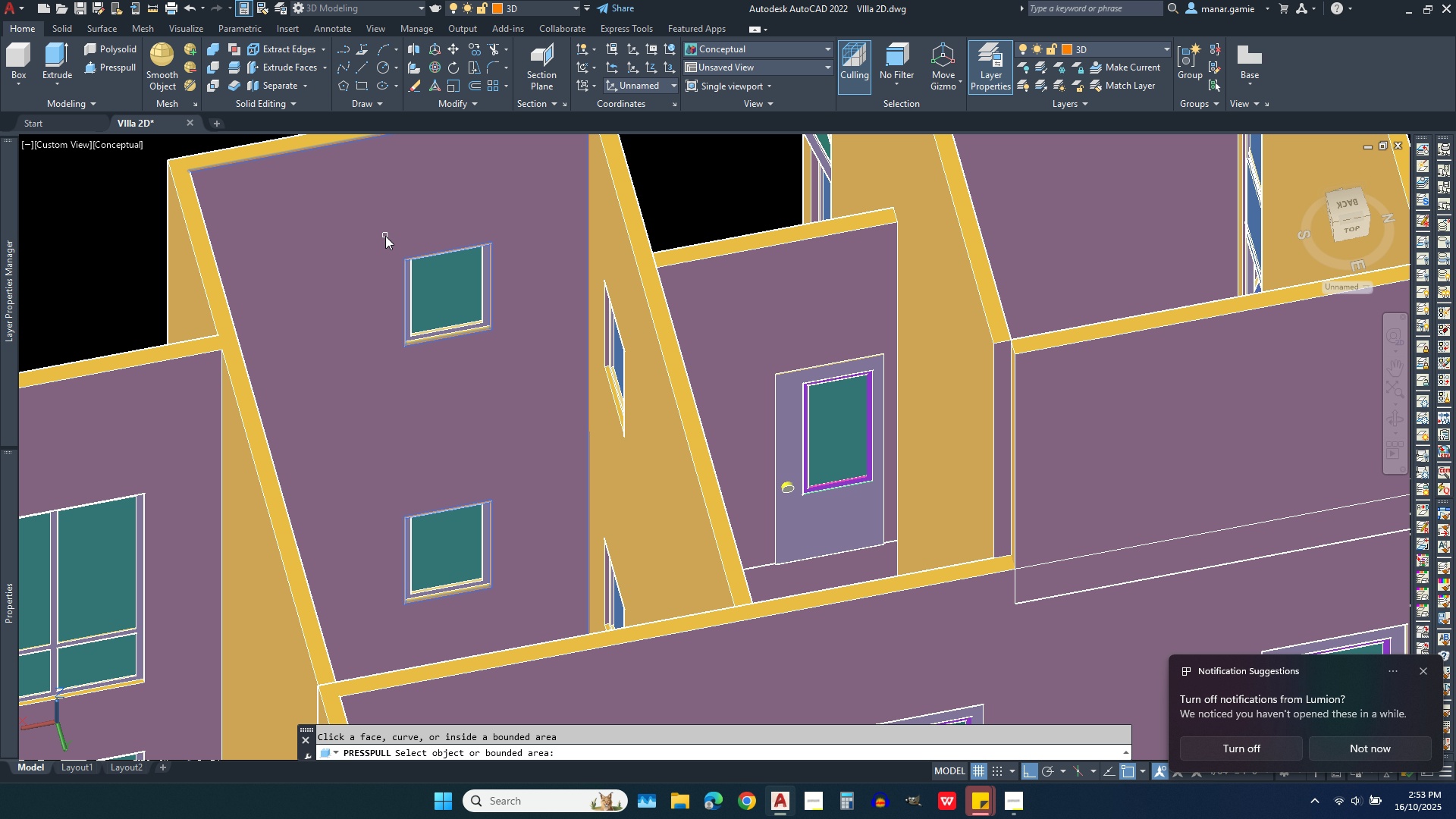 
key(Escape)
 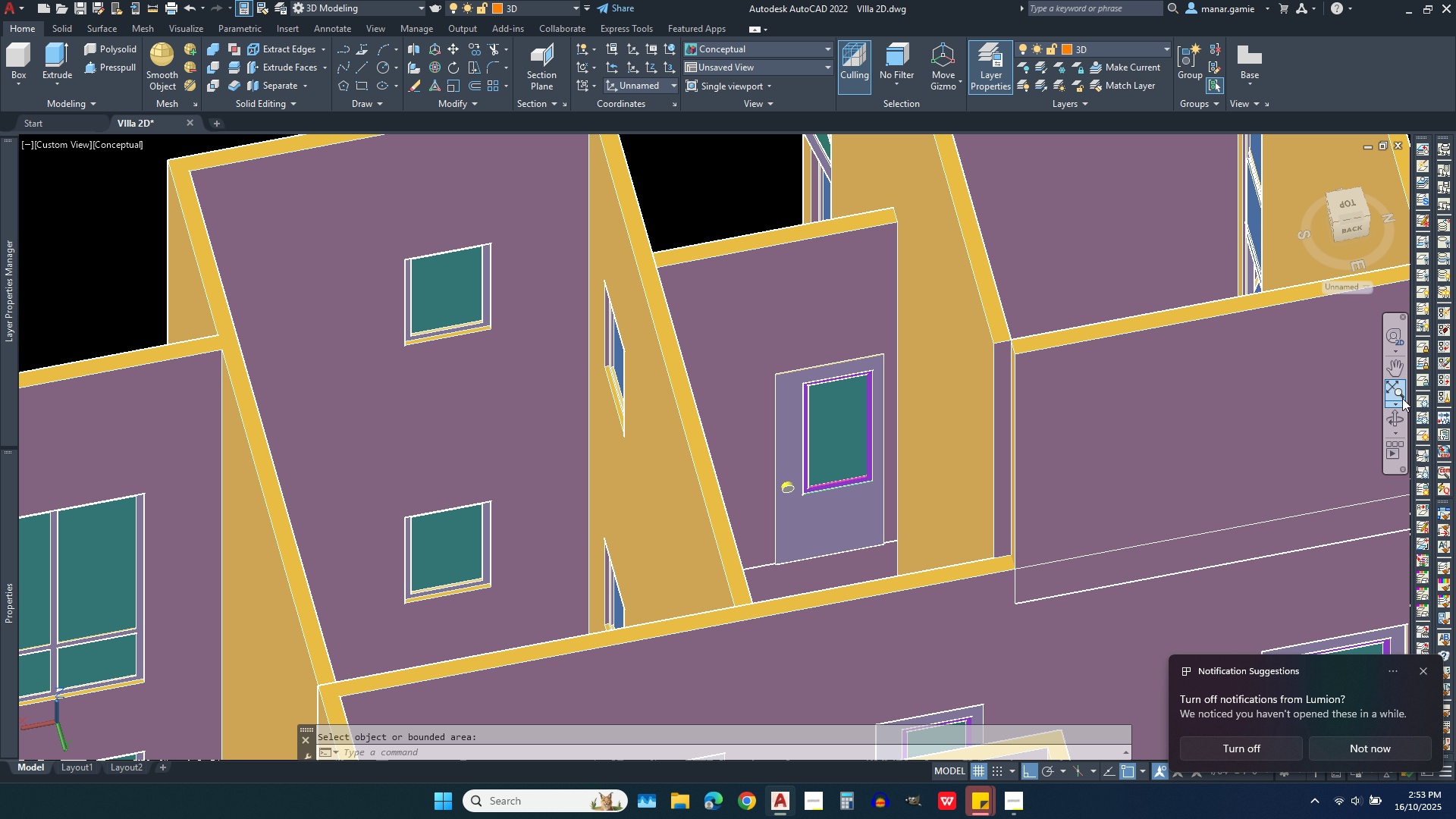 
left_click([1395, 422])
 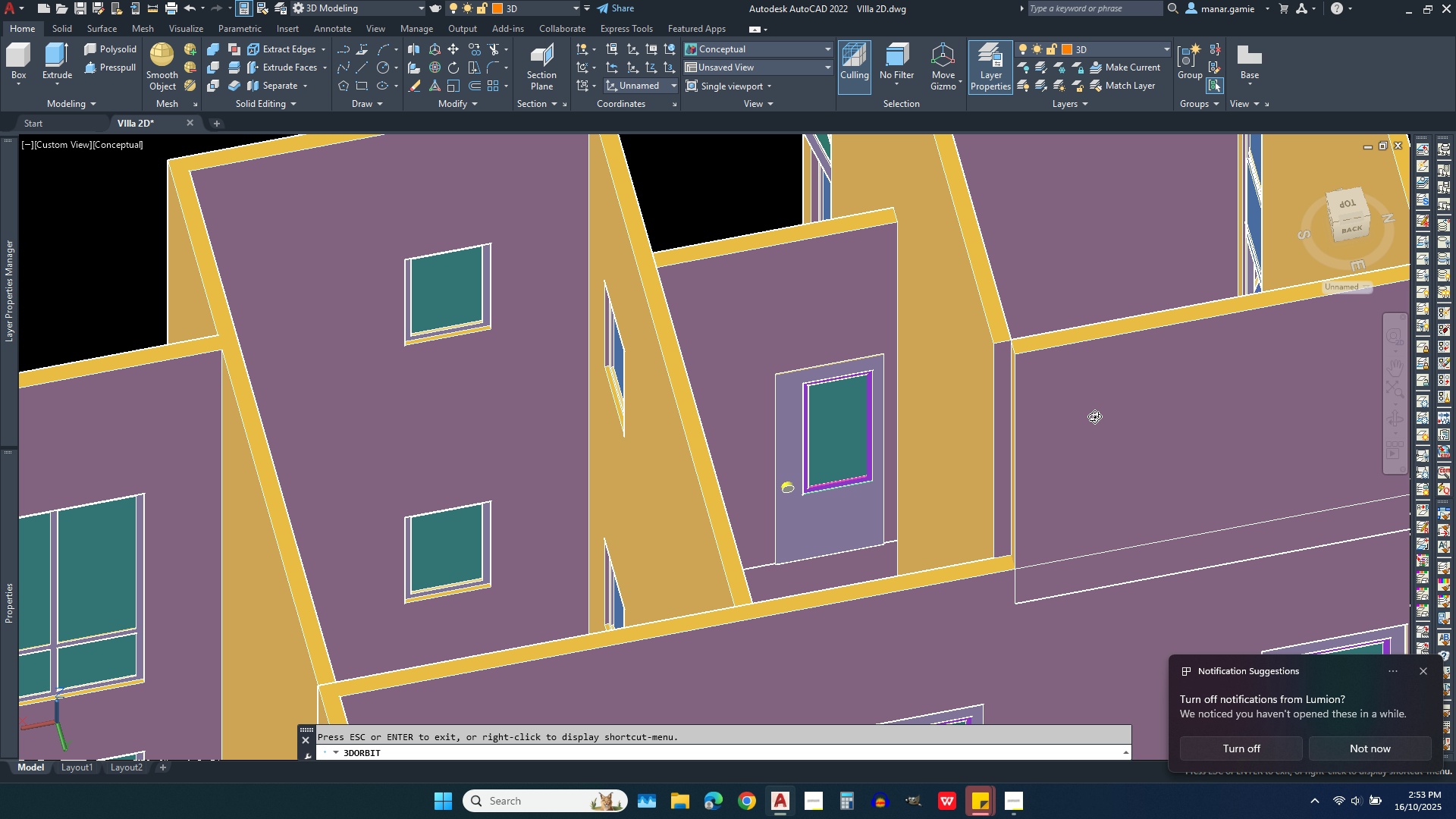 
left_click_drag(start_coordinate=[1094, 419], to_coordinate=[1200, 427])
 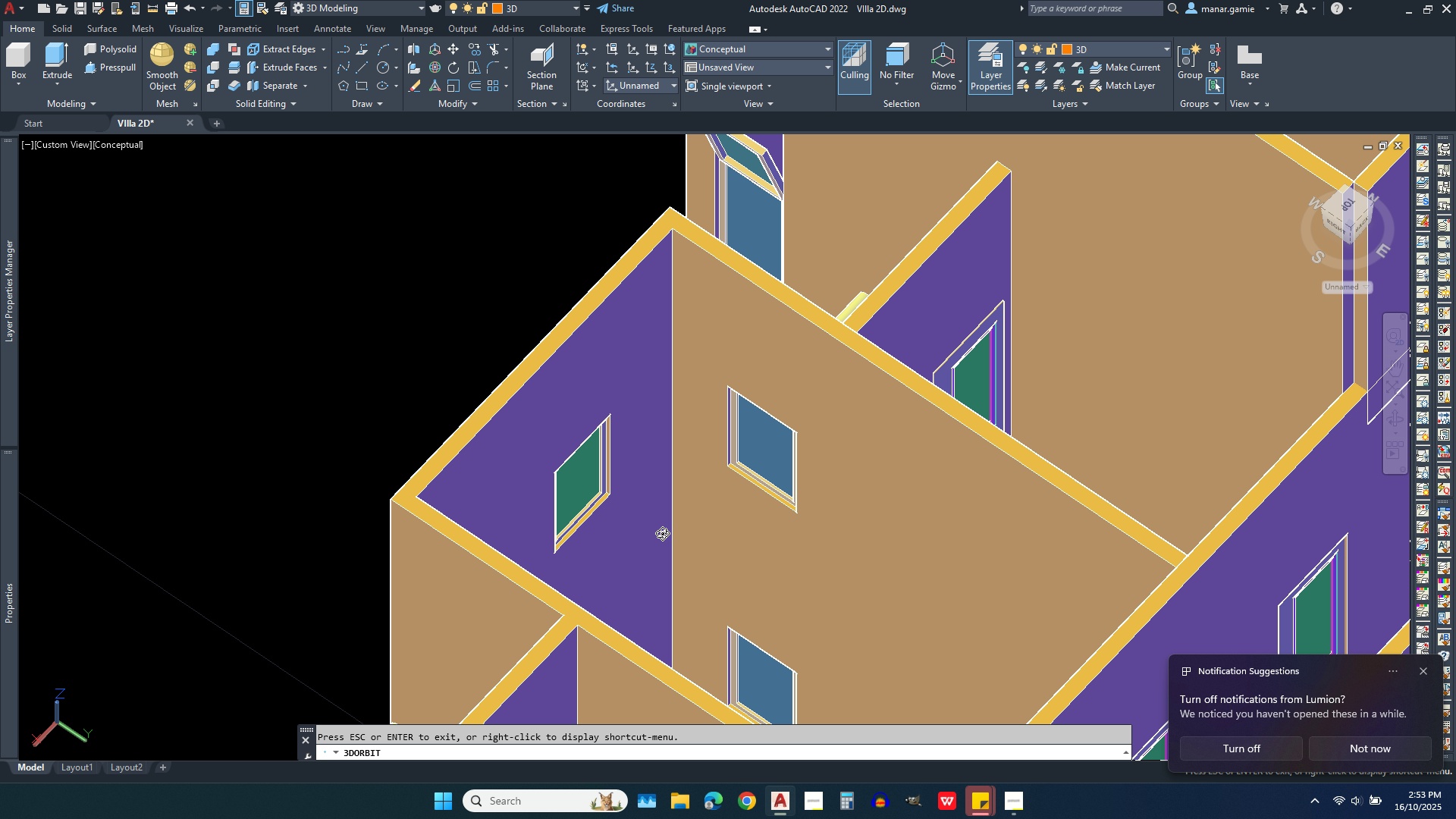 
scroll: coordinate [1017, 464], scroll_direction: up, amount: 1.0
 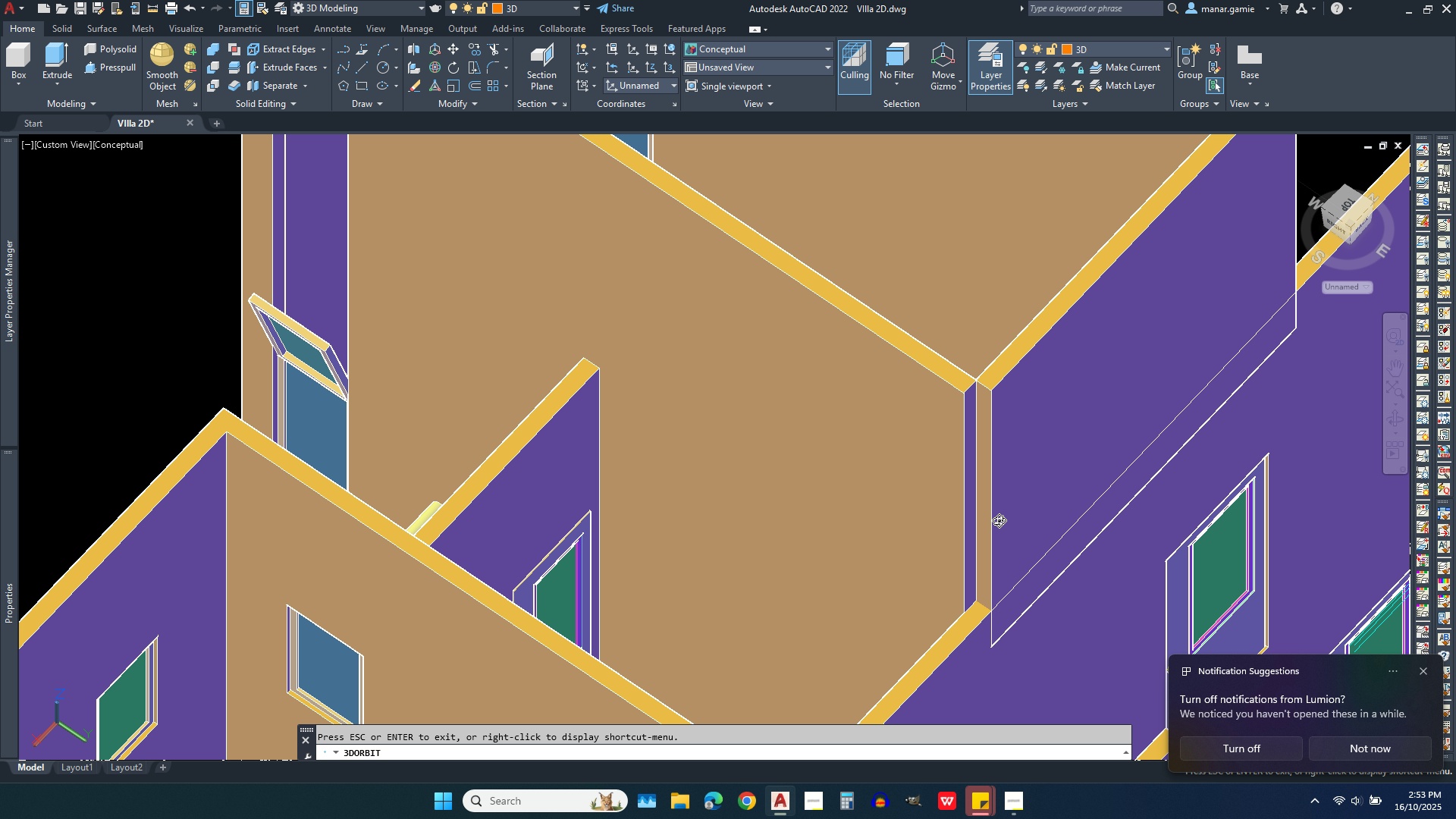 
key(Escape)
 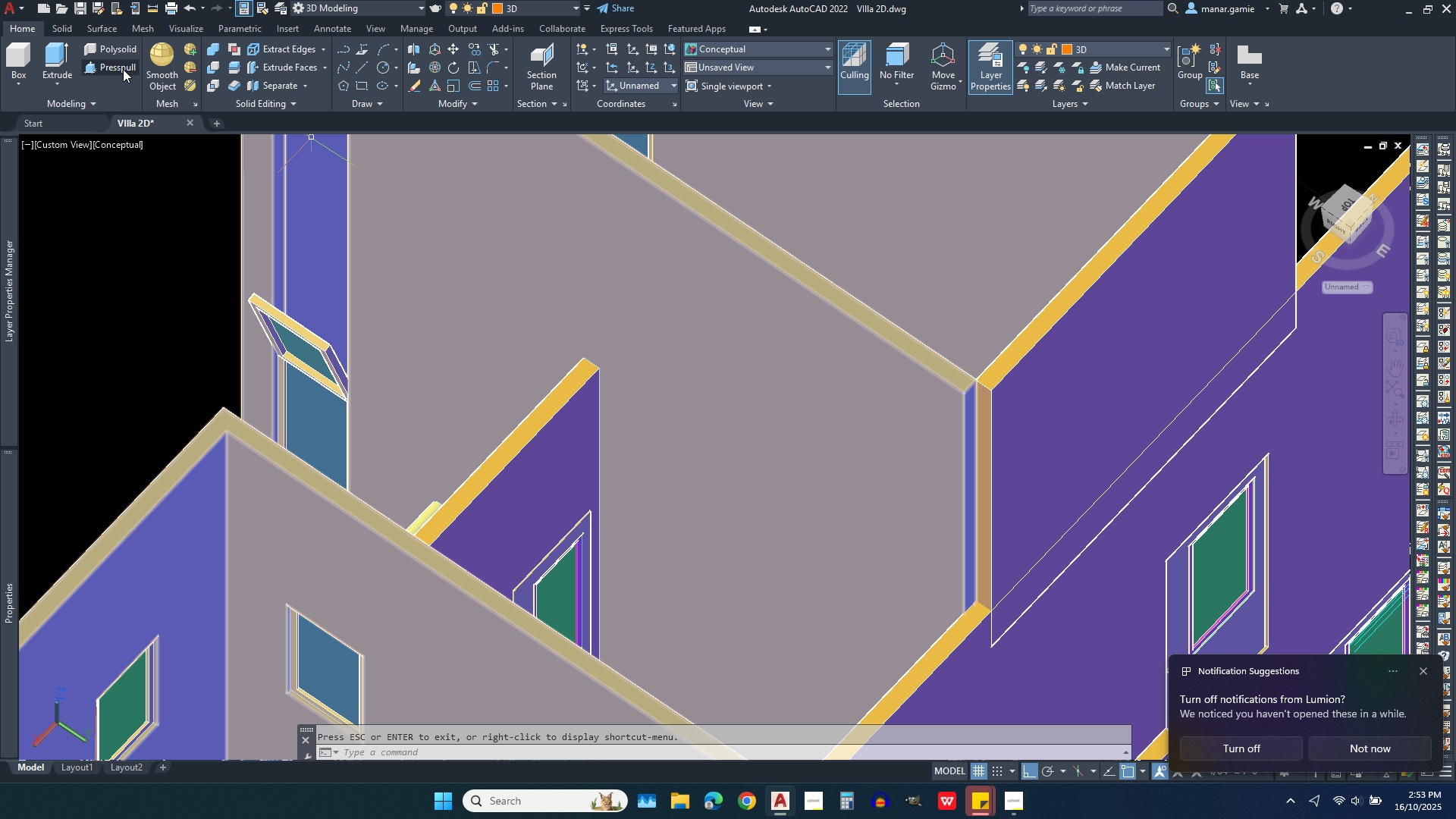 
left_click([121, 67])
 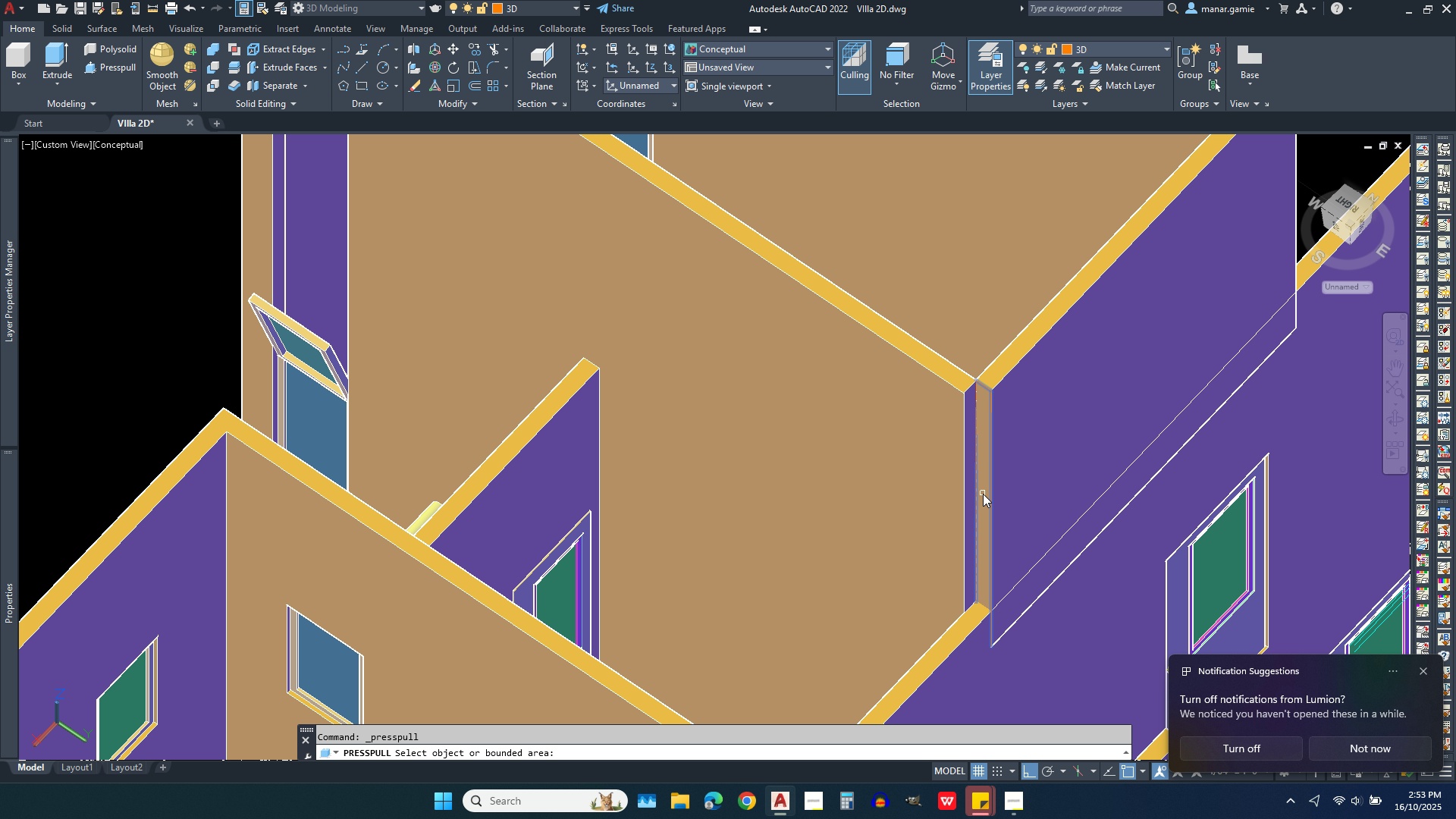 
left_click([983, 494])
 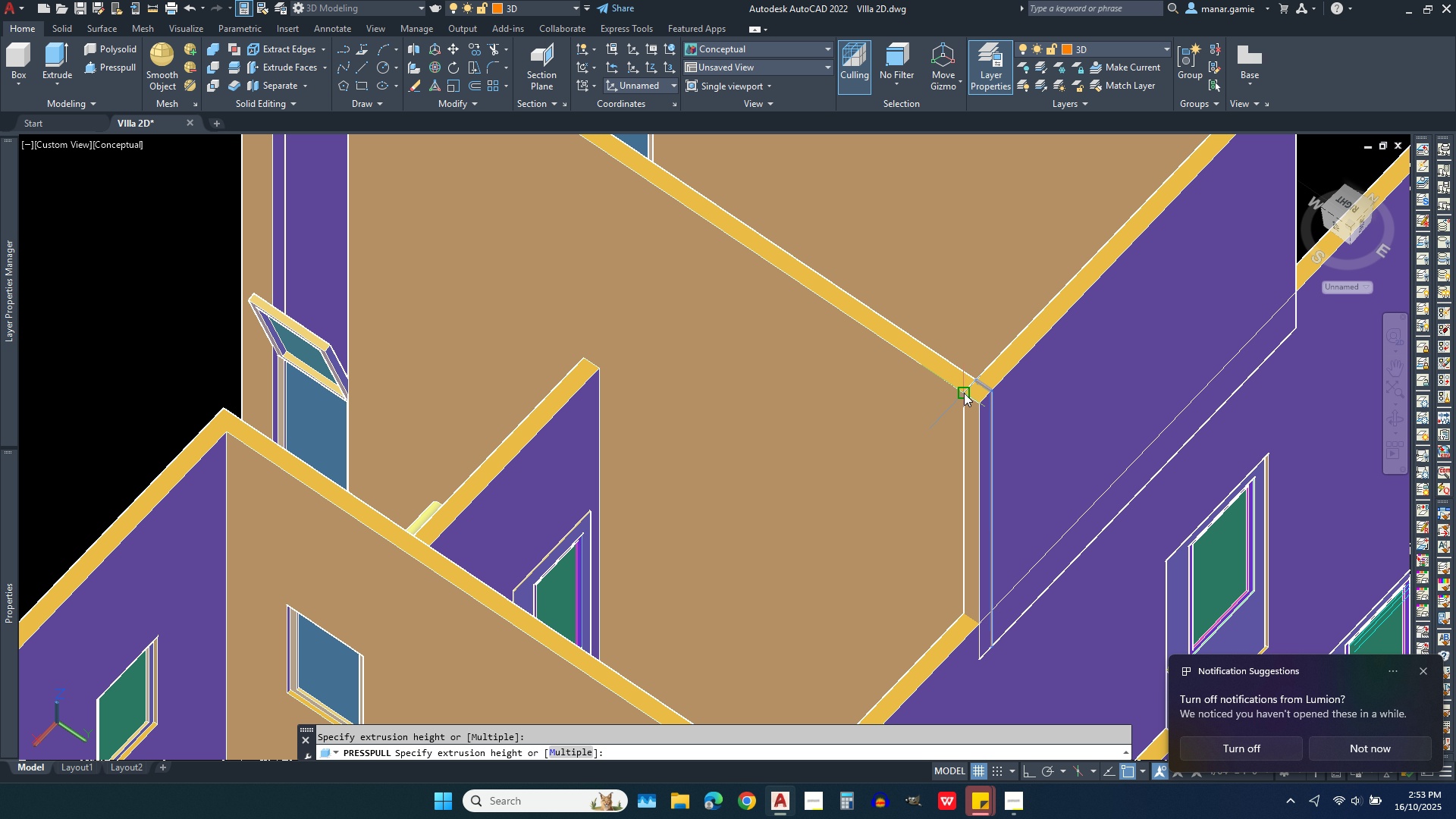 
left_click([962, 398])
 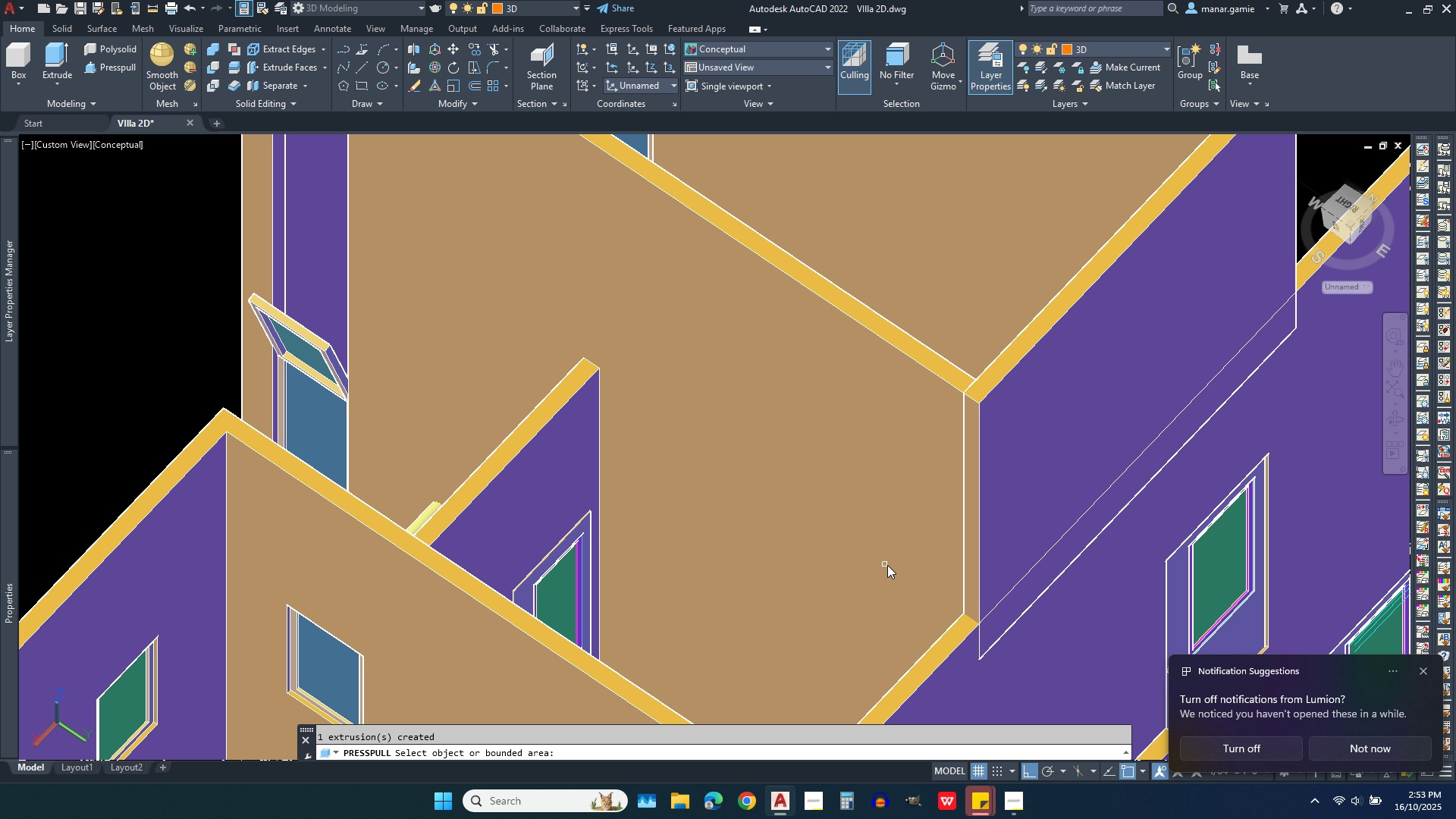 
key(Escape)
 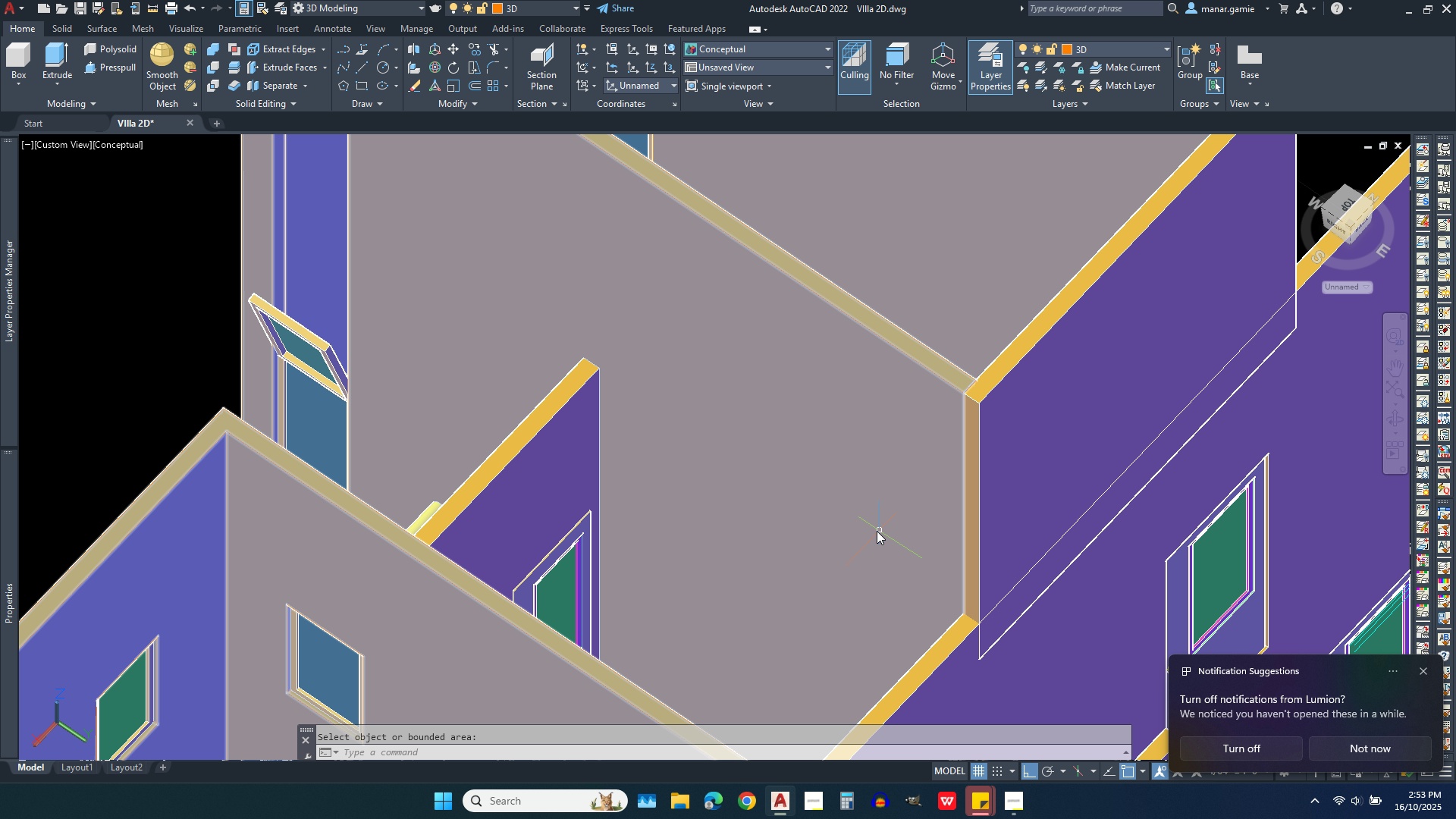 
scroll: coordinate [829, 557], scroll_direction: down, amount: 2.0
 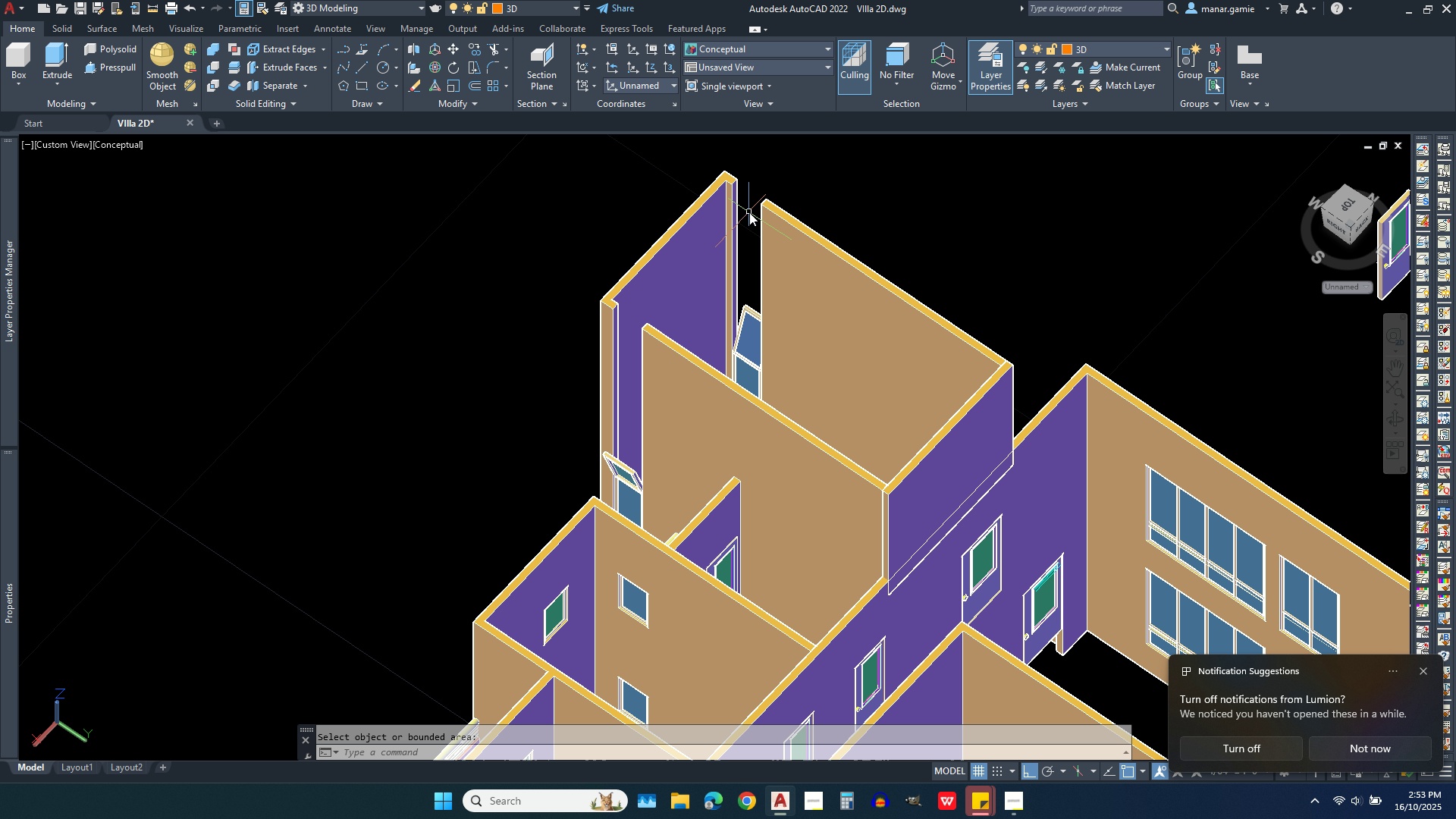 
wait(10.26)
 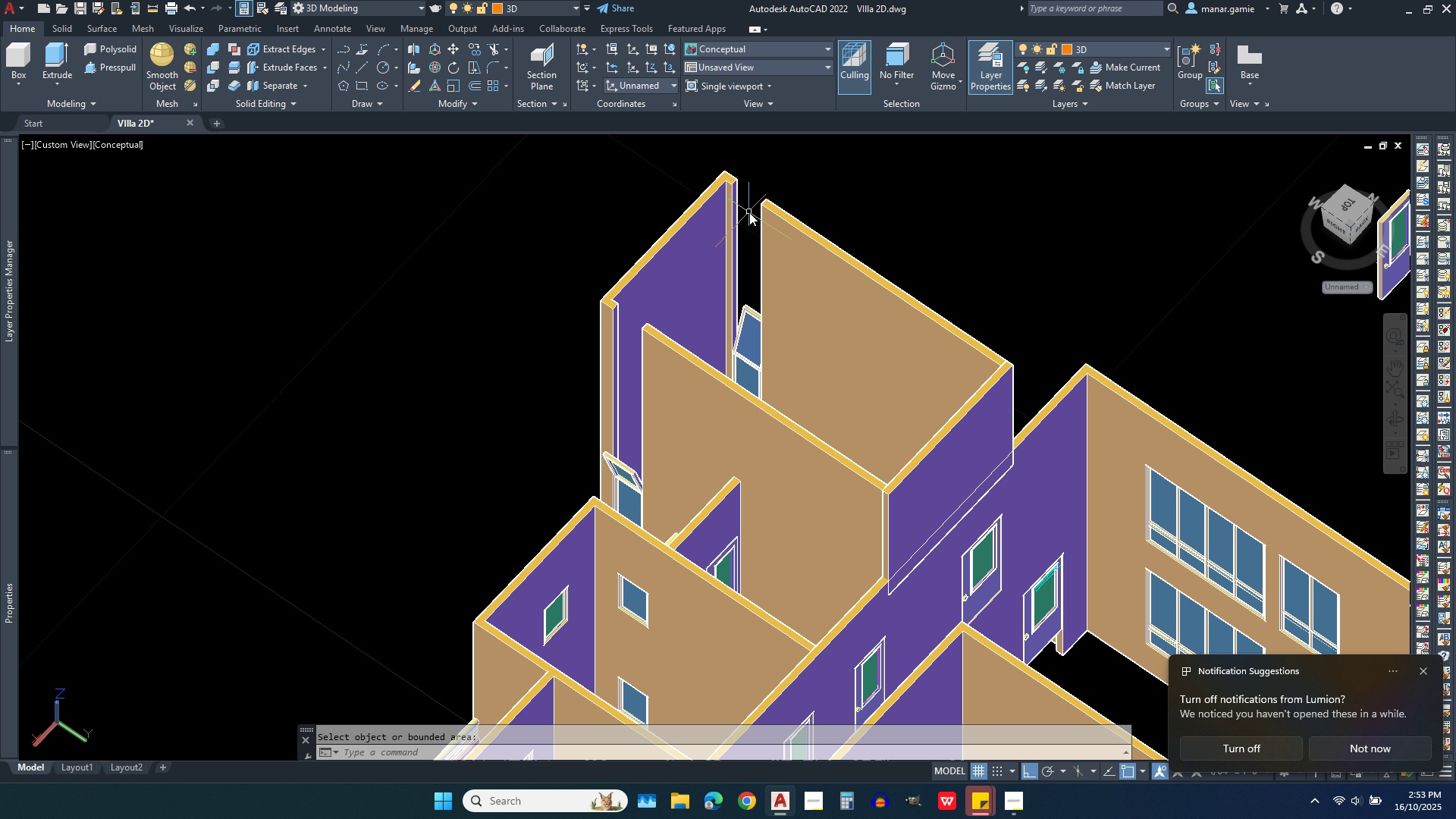 
left_click([216, 46])
 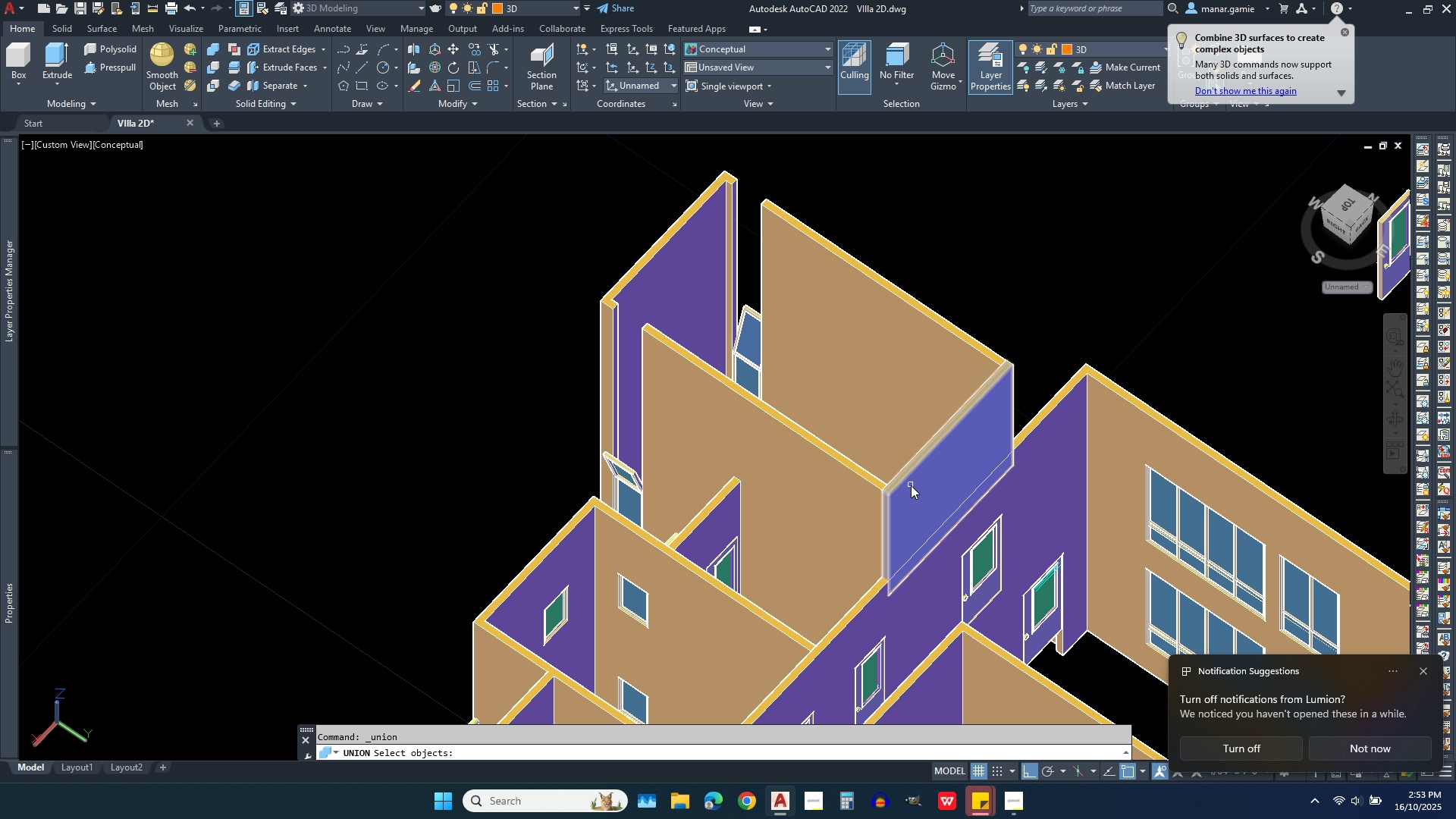 
left_click([911, 485])
 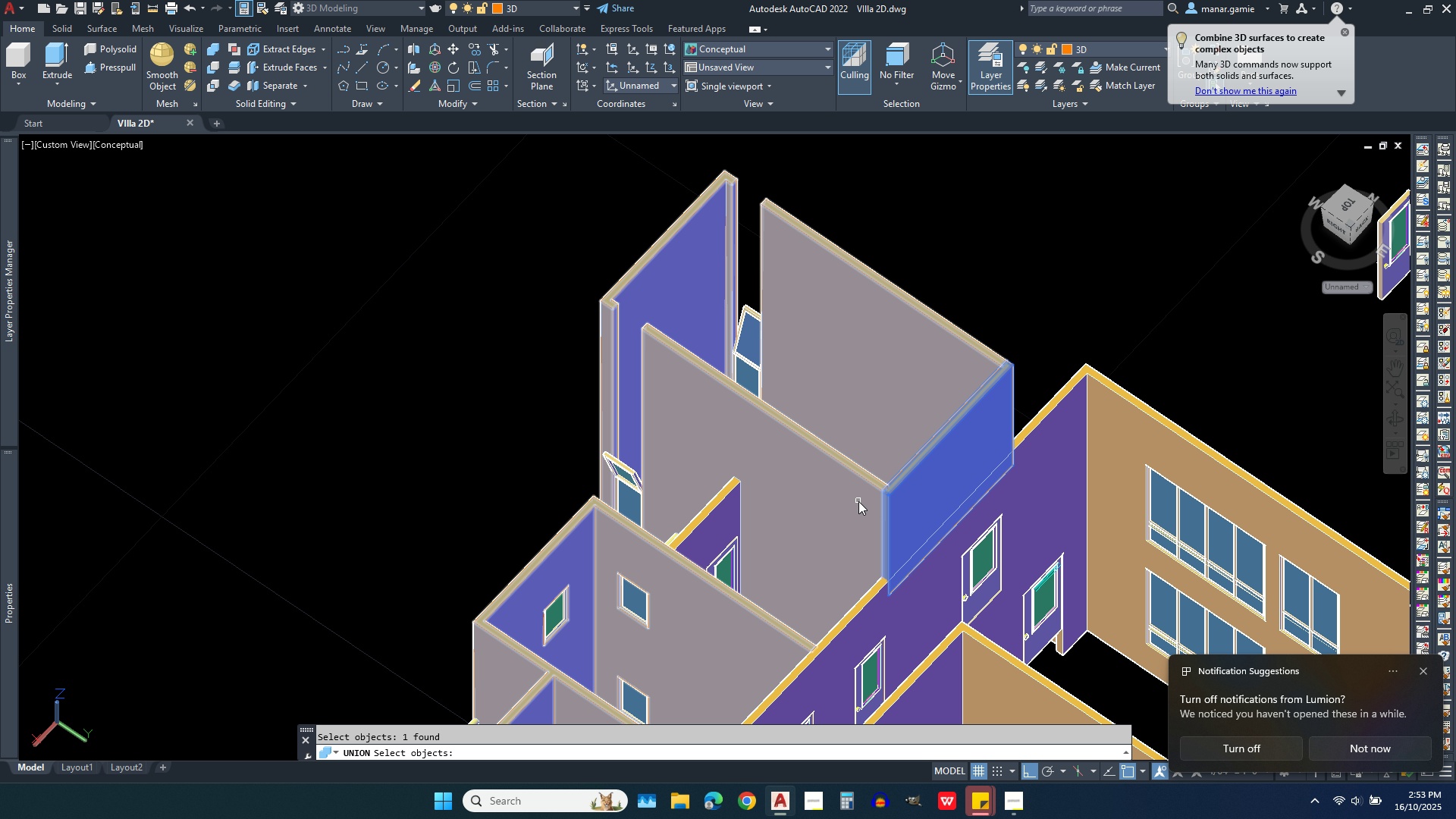 
left_click([858, 501])
 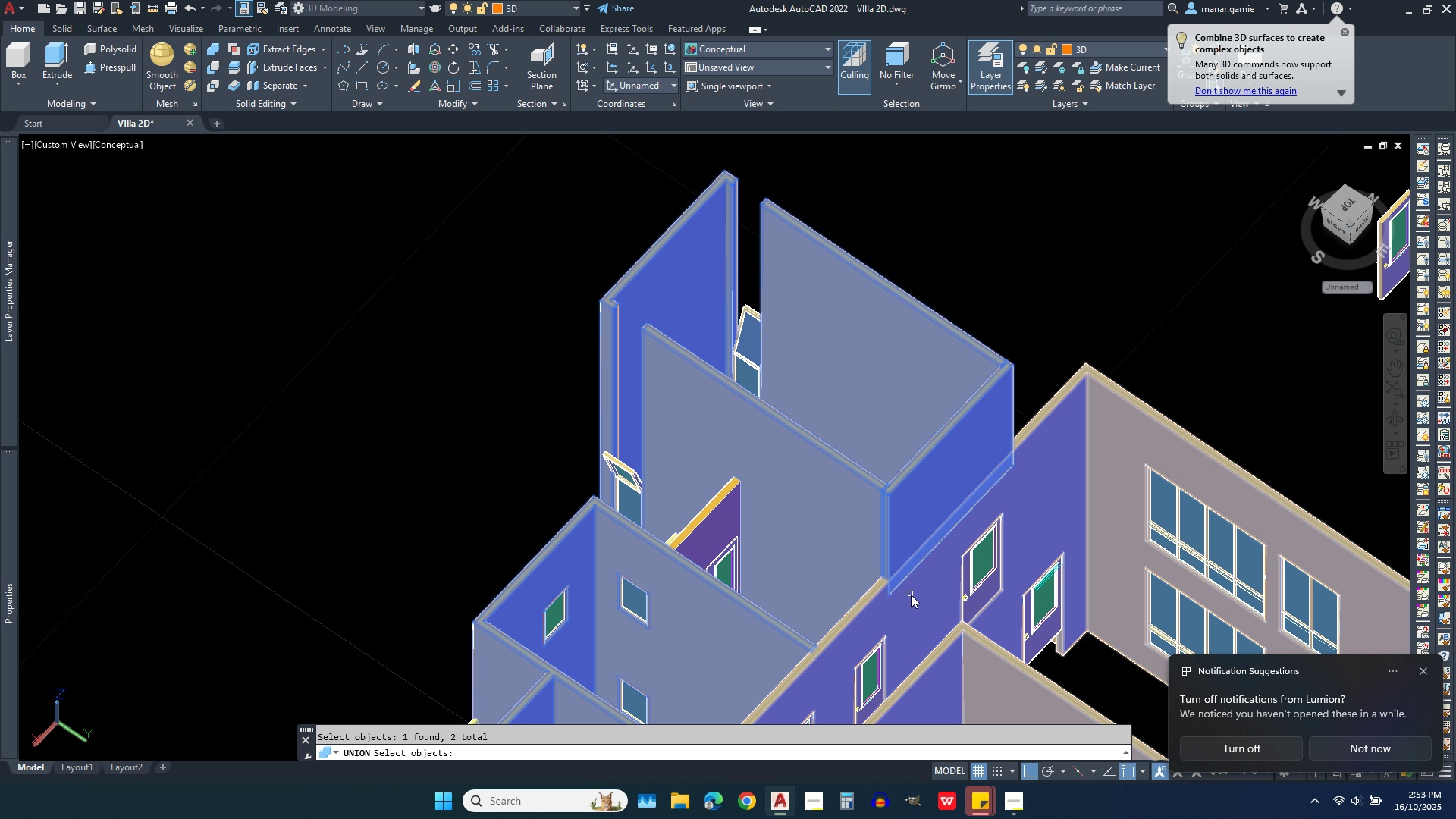 
left_click([911, 595])
 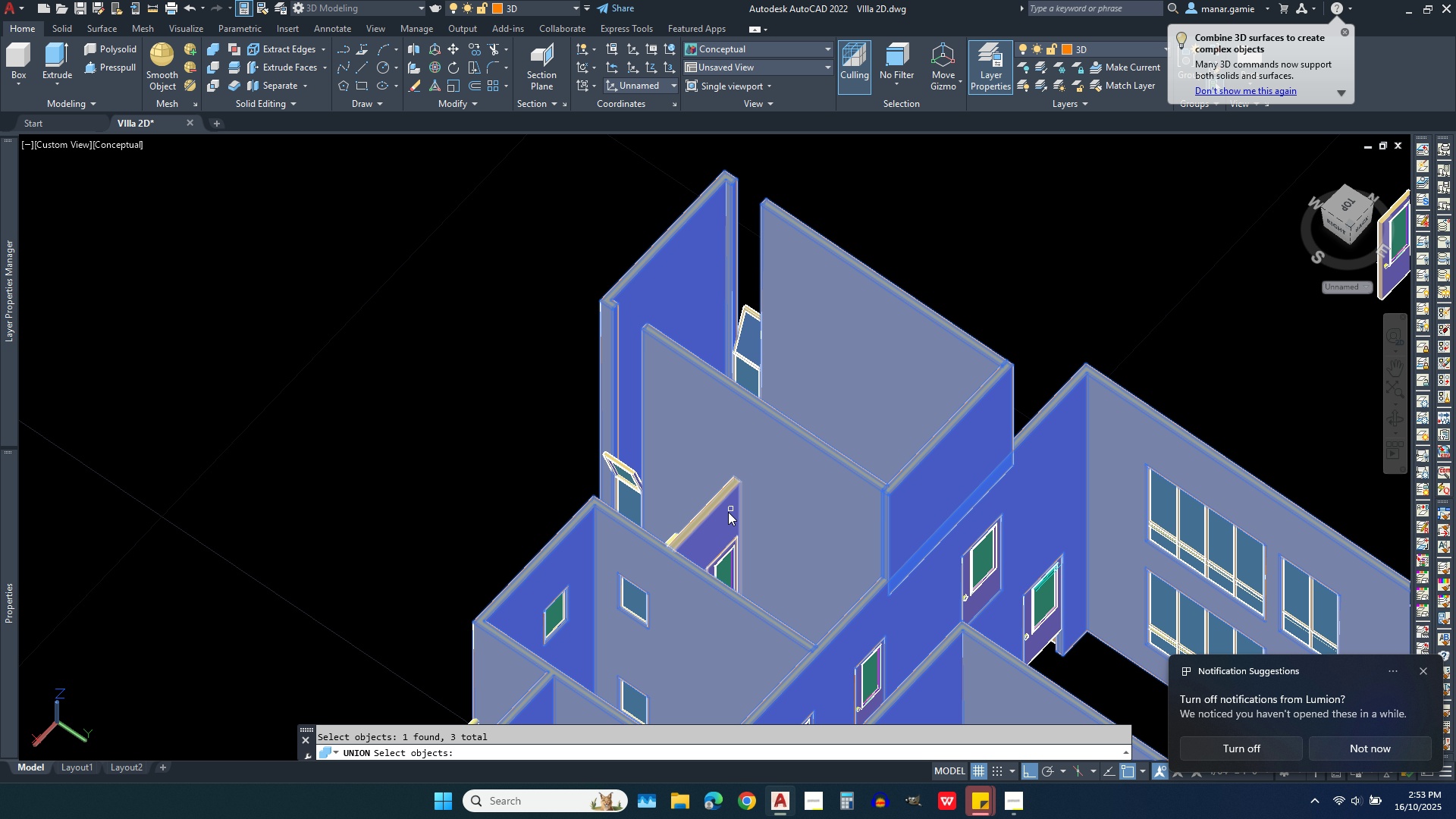 
left_click([726, 517])
 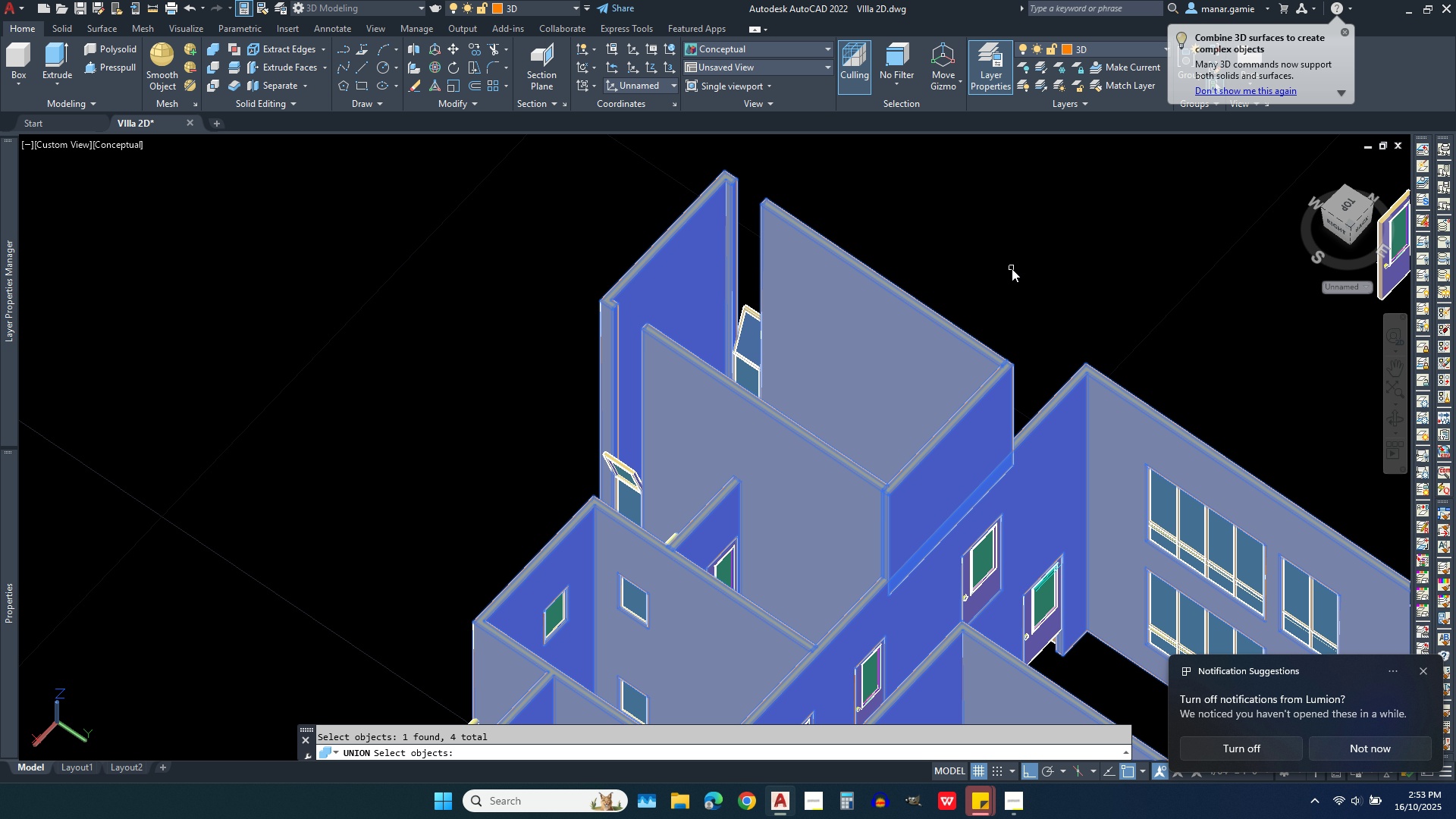 
right_click([1012, 268])
 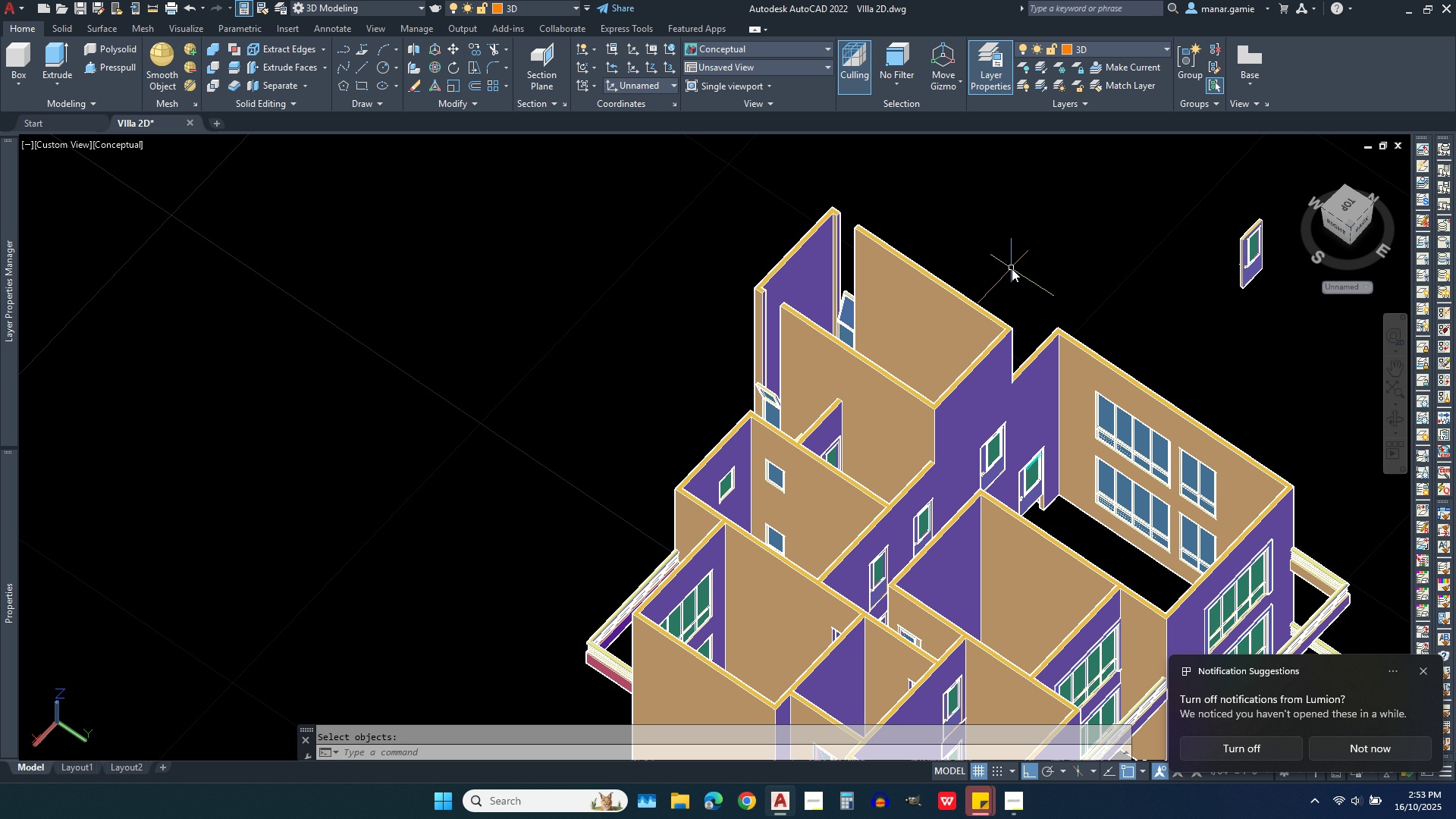 
scroll: coordinate [1012, 268], scroll_direction: down, amount: 2.0
 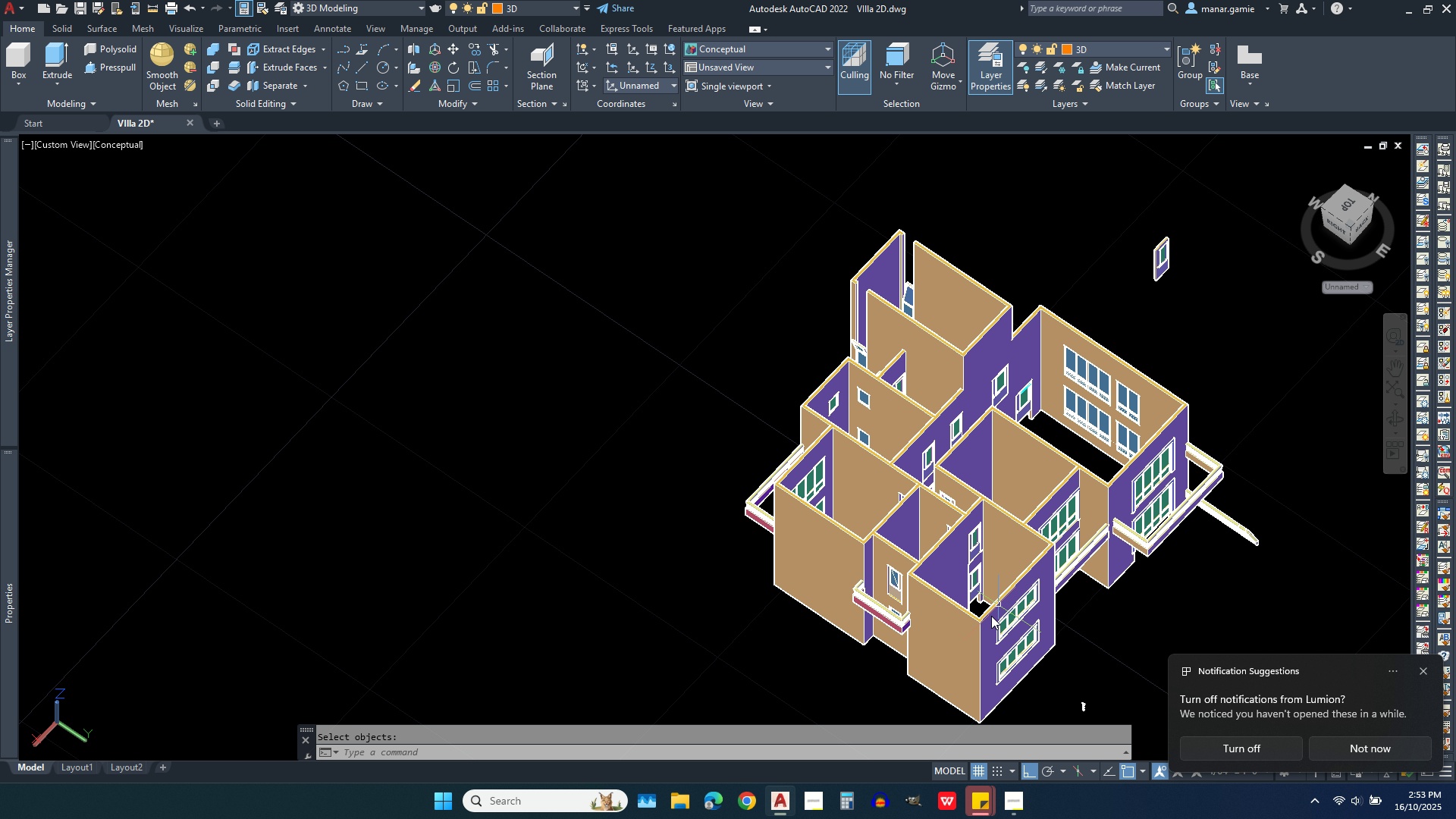 
scroll: coordinate [799, 226], scroll_direction: up, amount: 6.0
 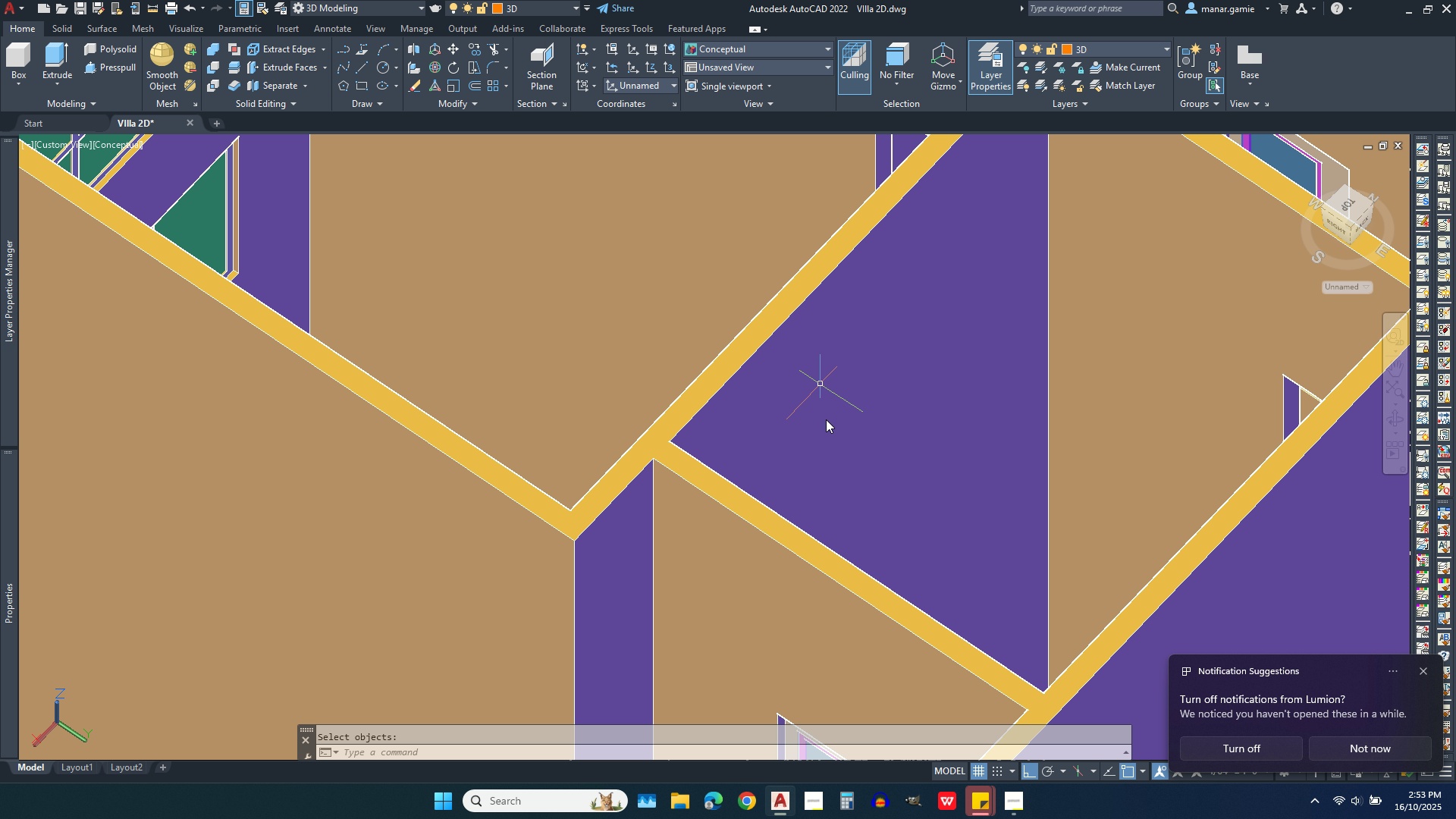 
scroll: coordinate [707, 356], scroll_direction: down, amount: 3.0
 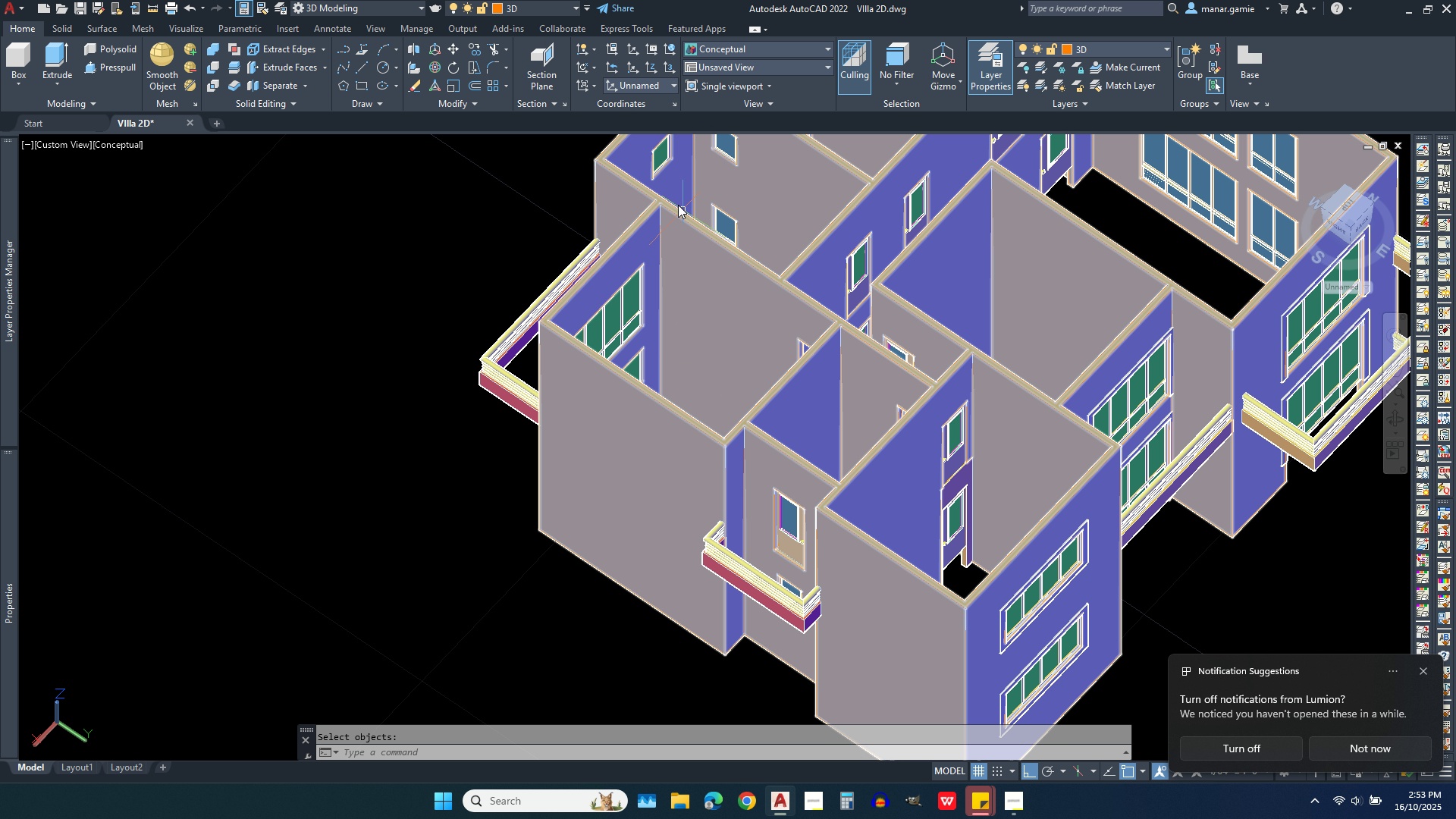 
scroll: coordinate [673, 196], scroll_direction: up, amount: 2.0
 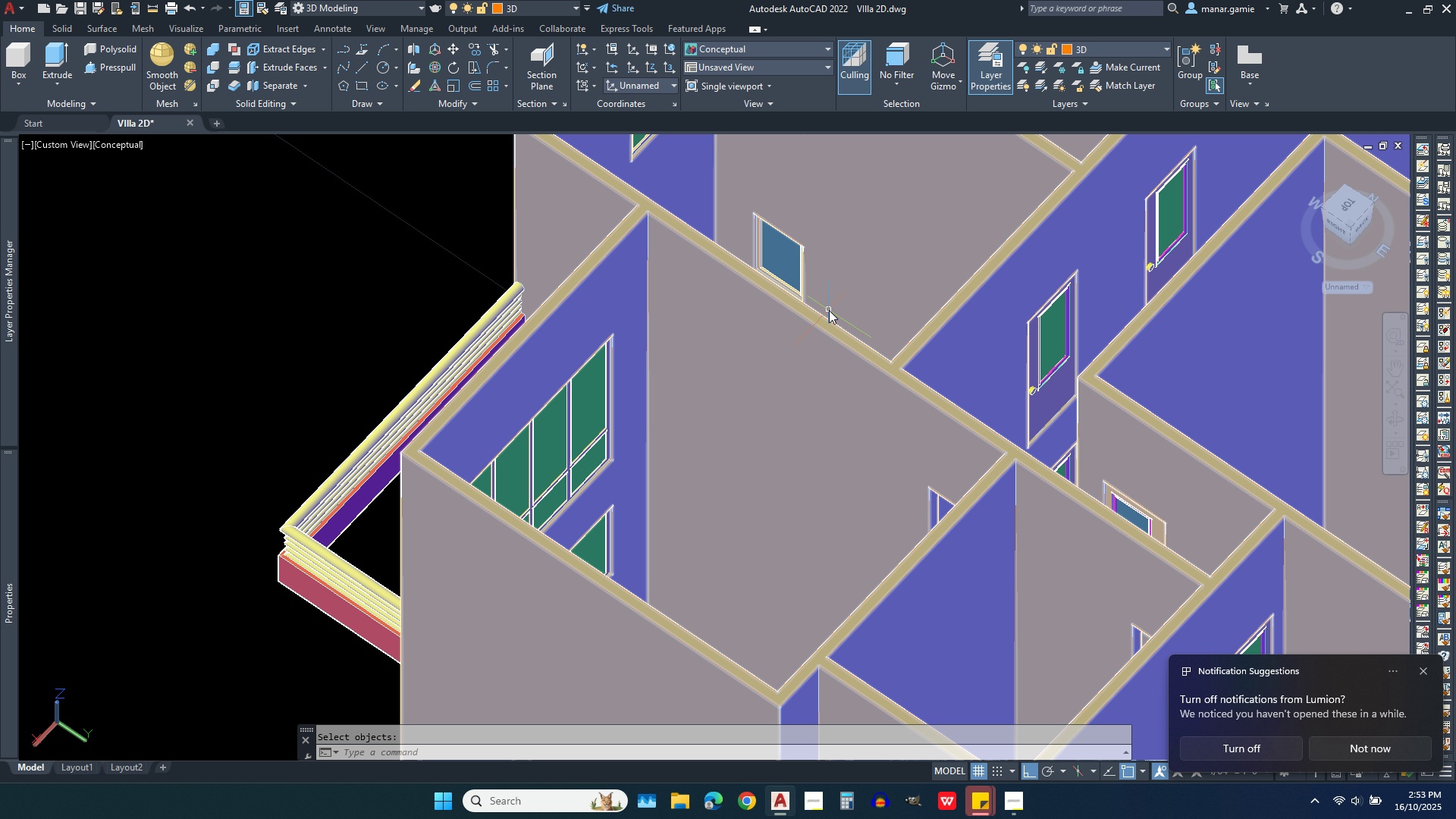 
scroll: coordinate [805, 379], scroll_direction: down, amount: 2.0
 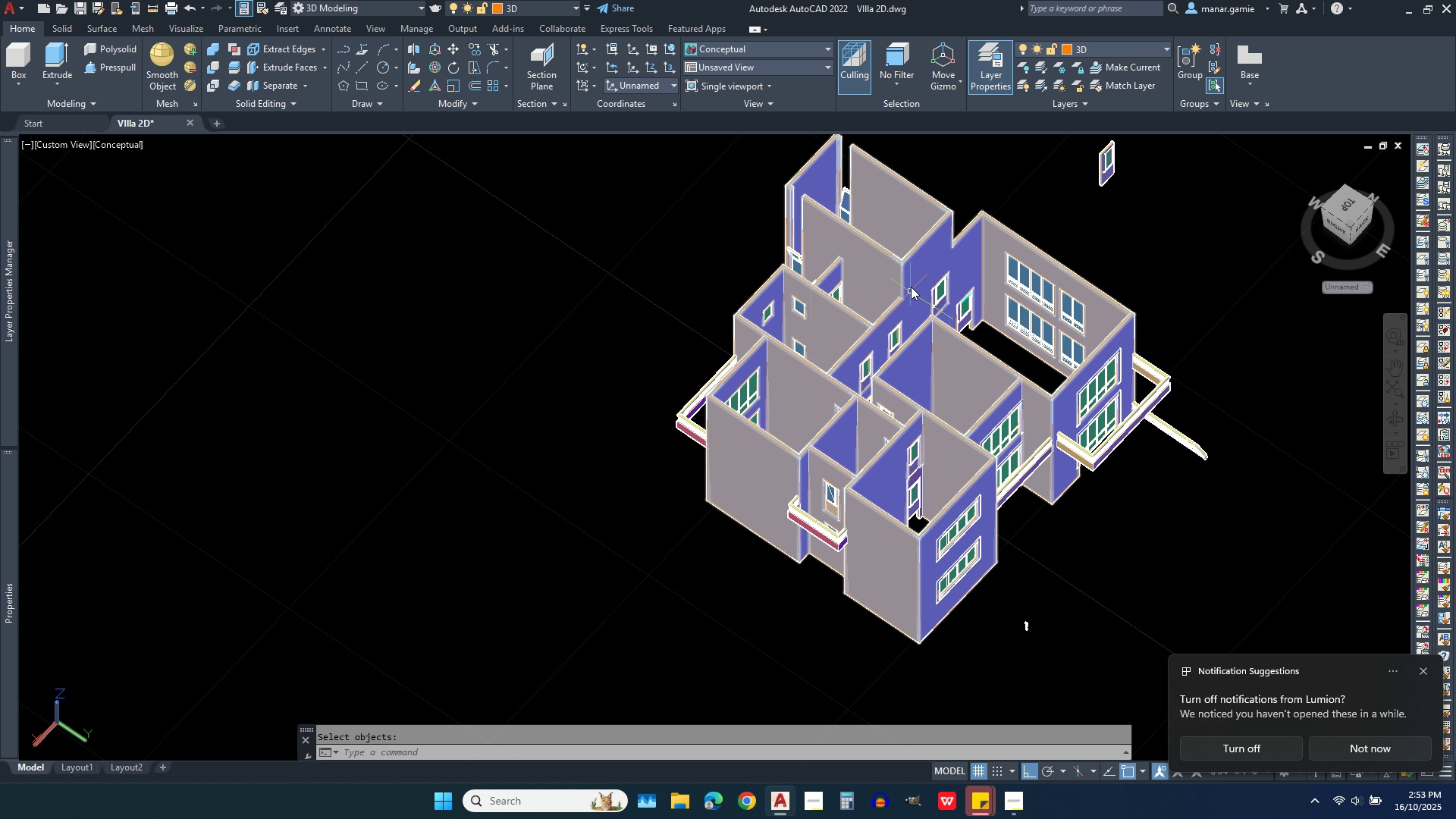 
scroll: coordinate [1089, 236], scroll_direction: up, amount: 3.0
 